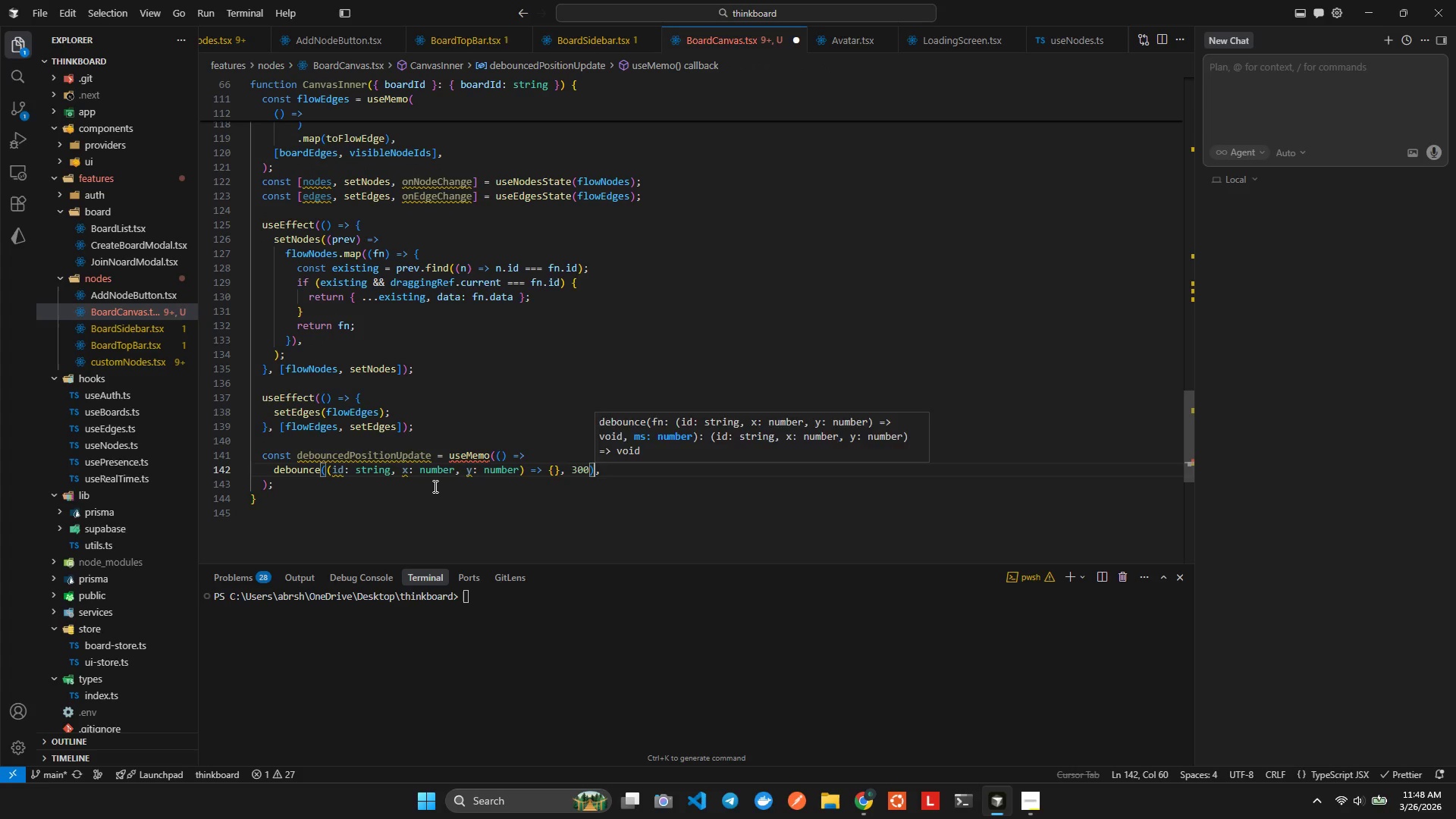 
key(ArrowRight)
 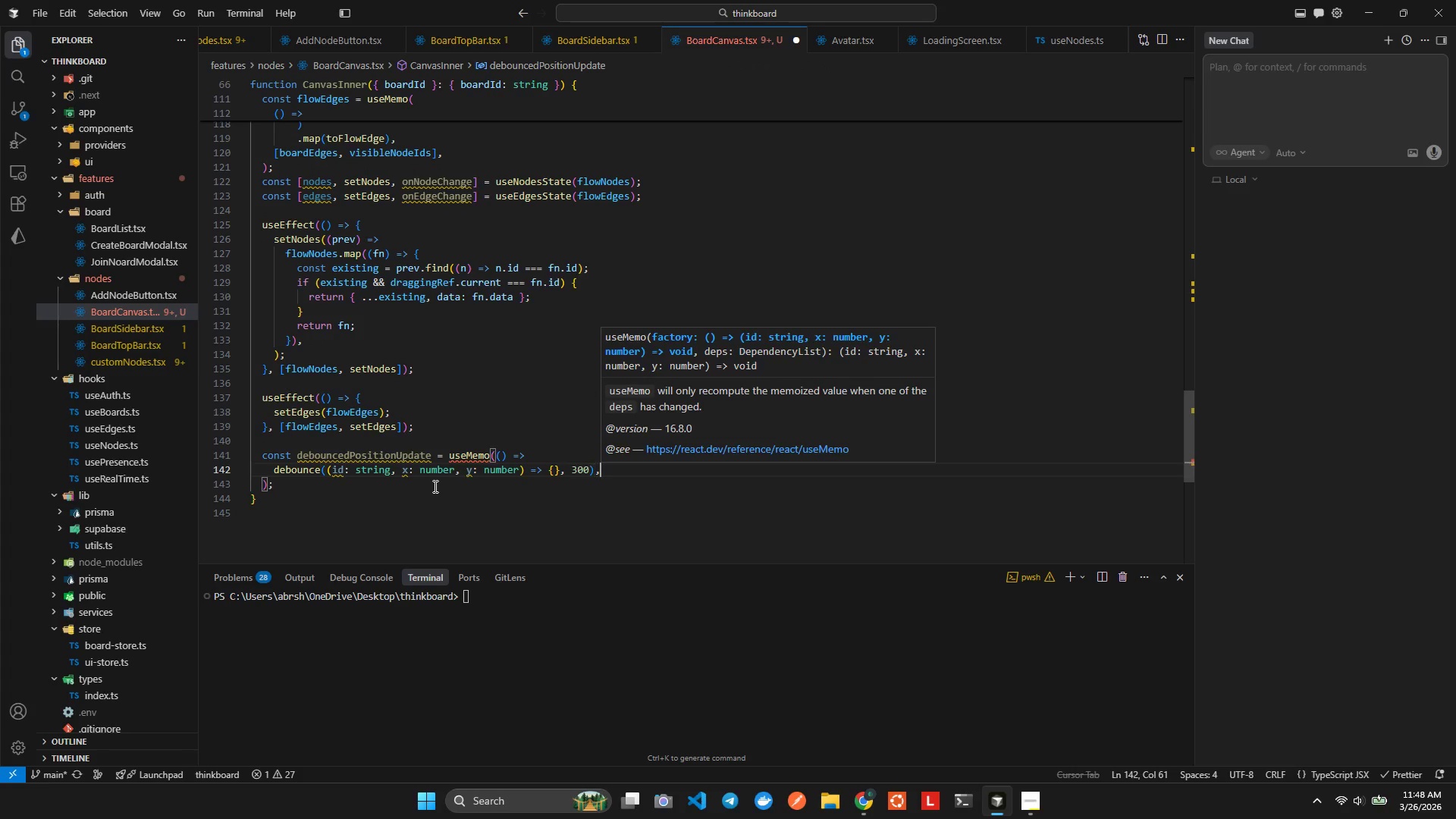 
key(ArrowRight)
 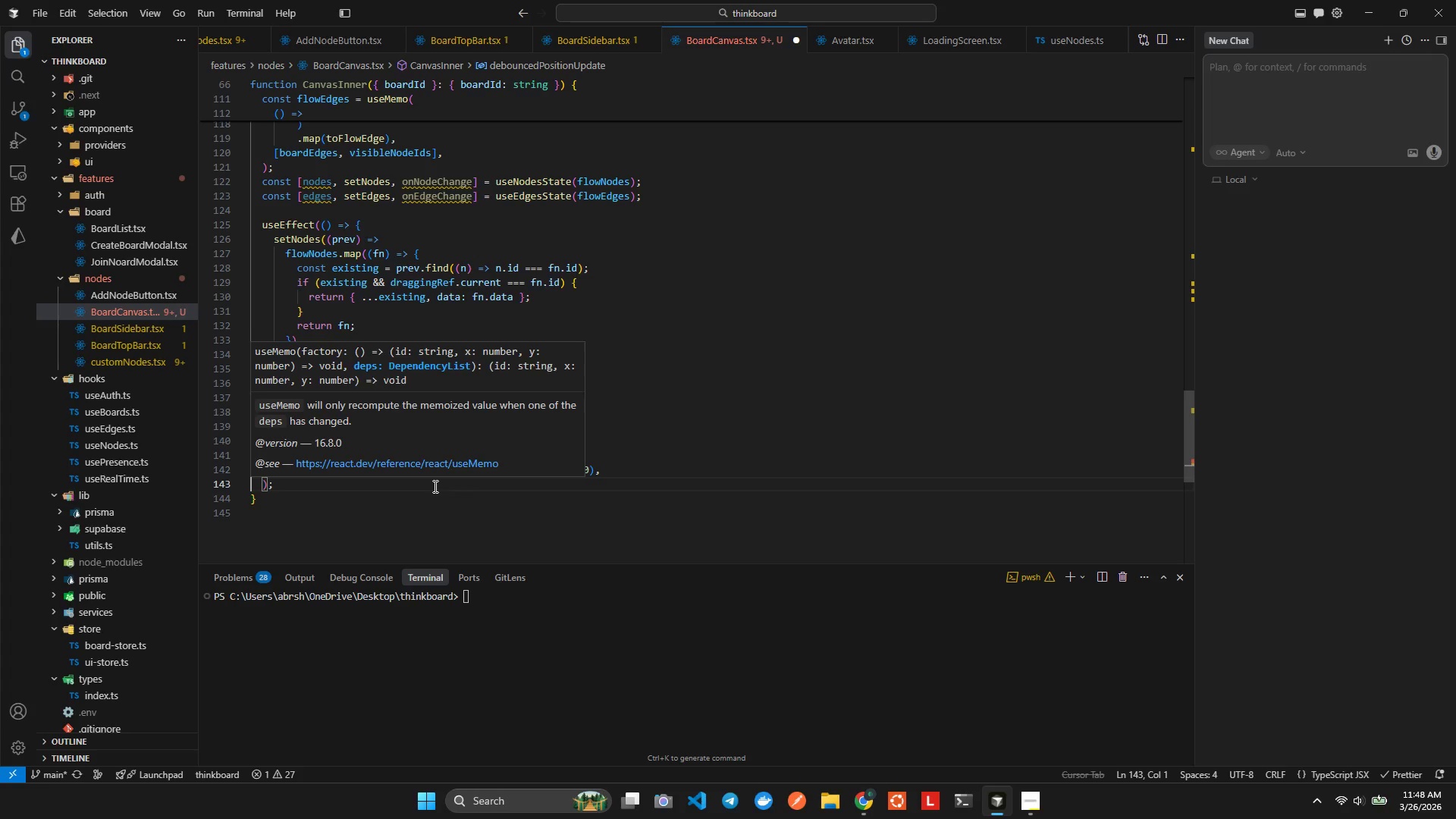 
key(ArrowUp)
 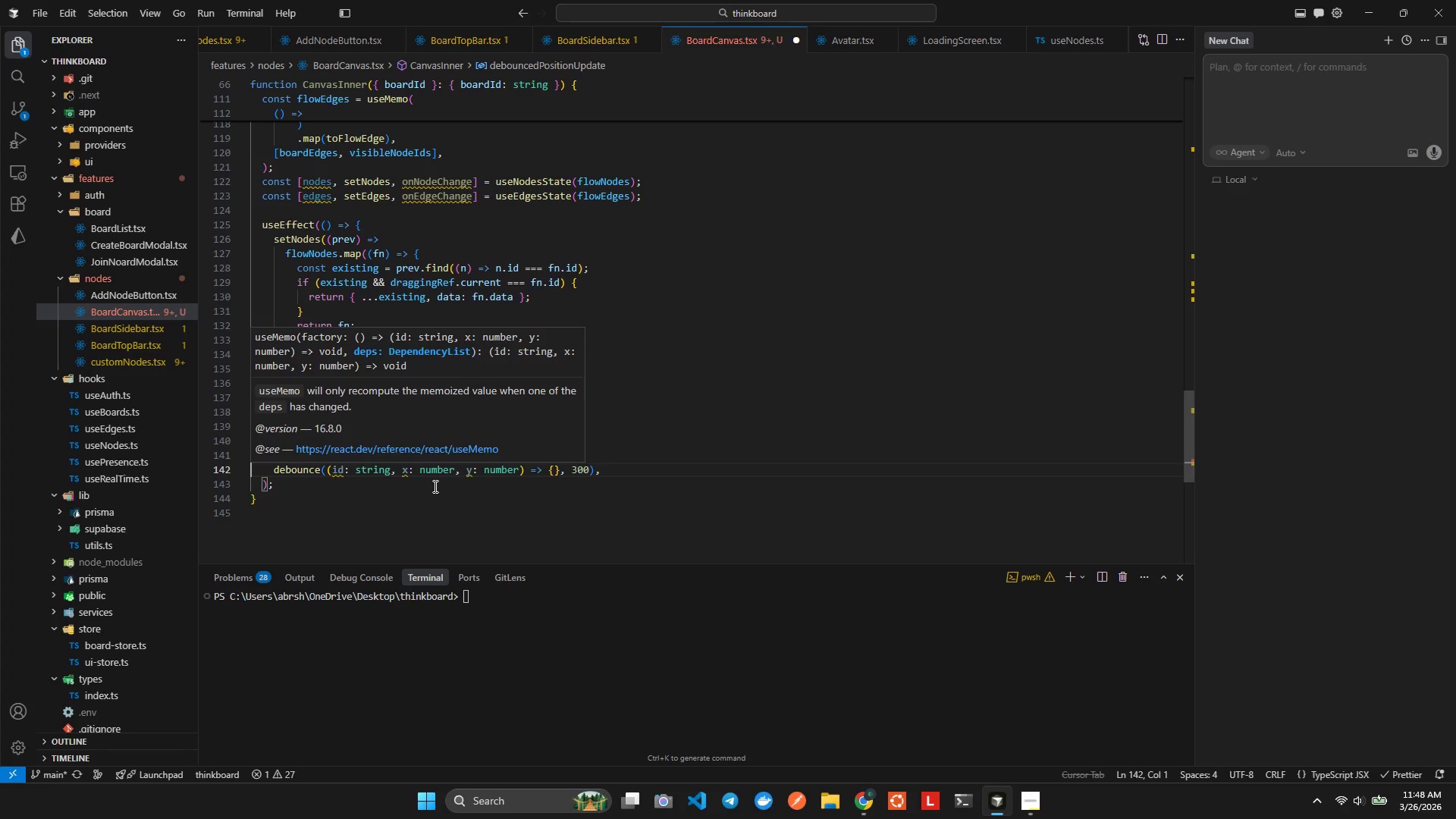 
key(ArrowLeft)
 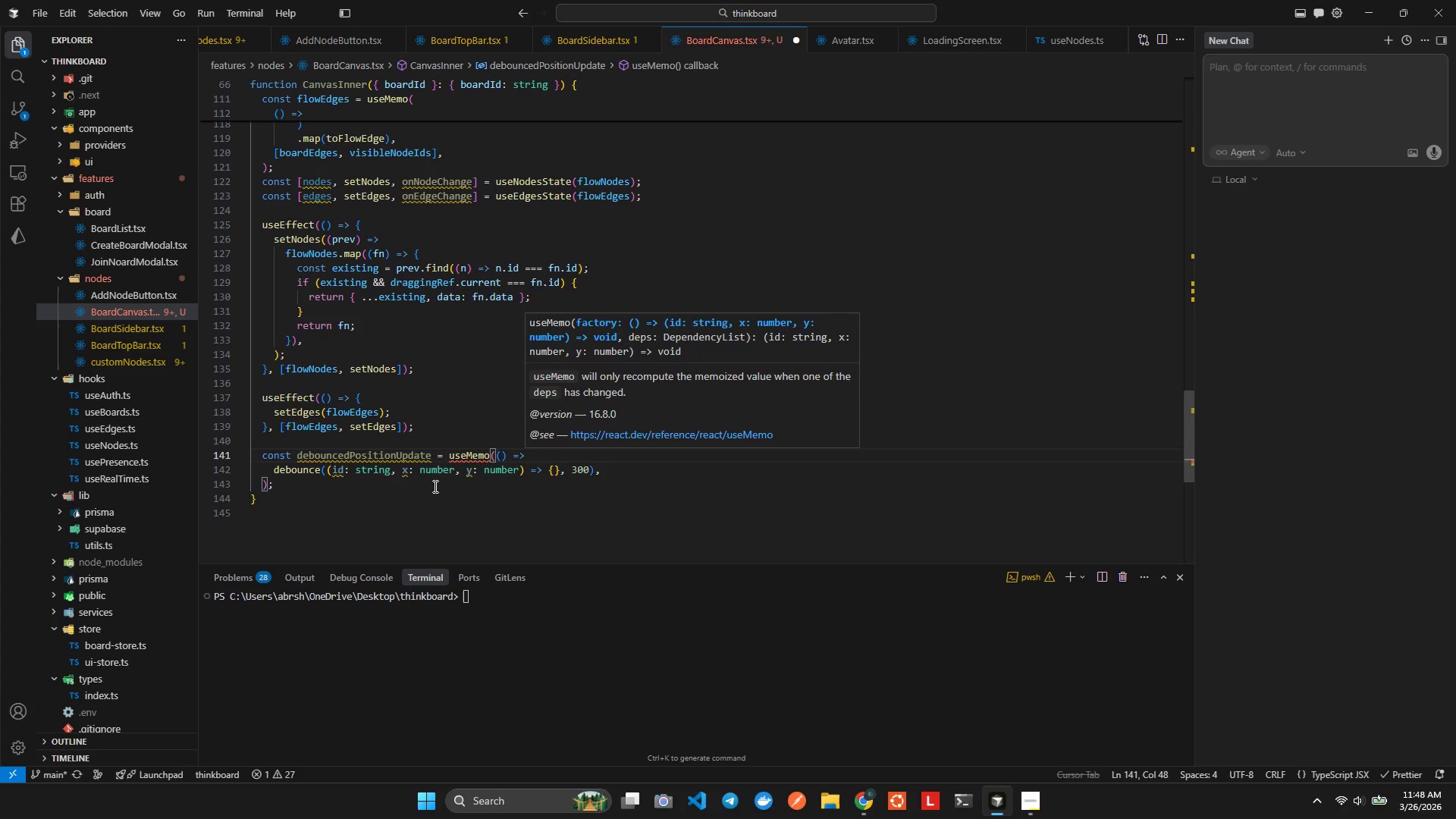 
key(ArrowRight)
 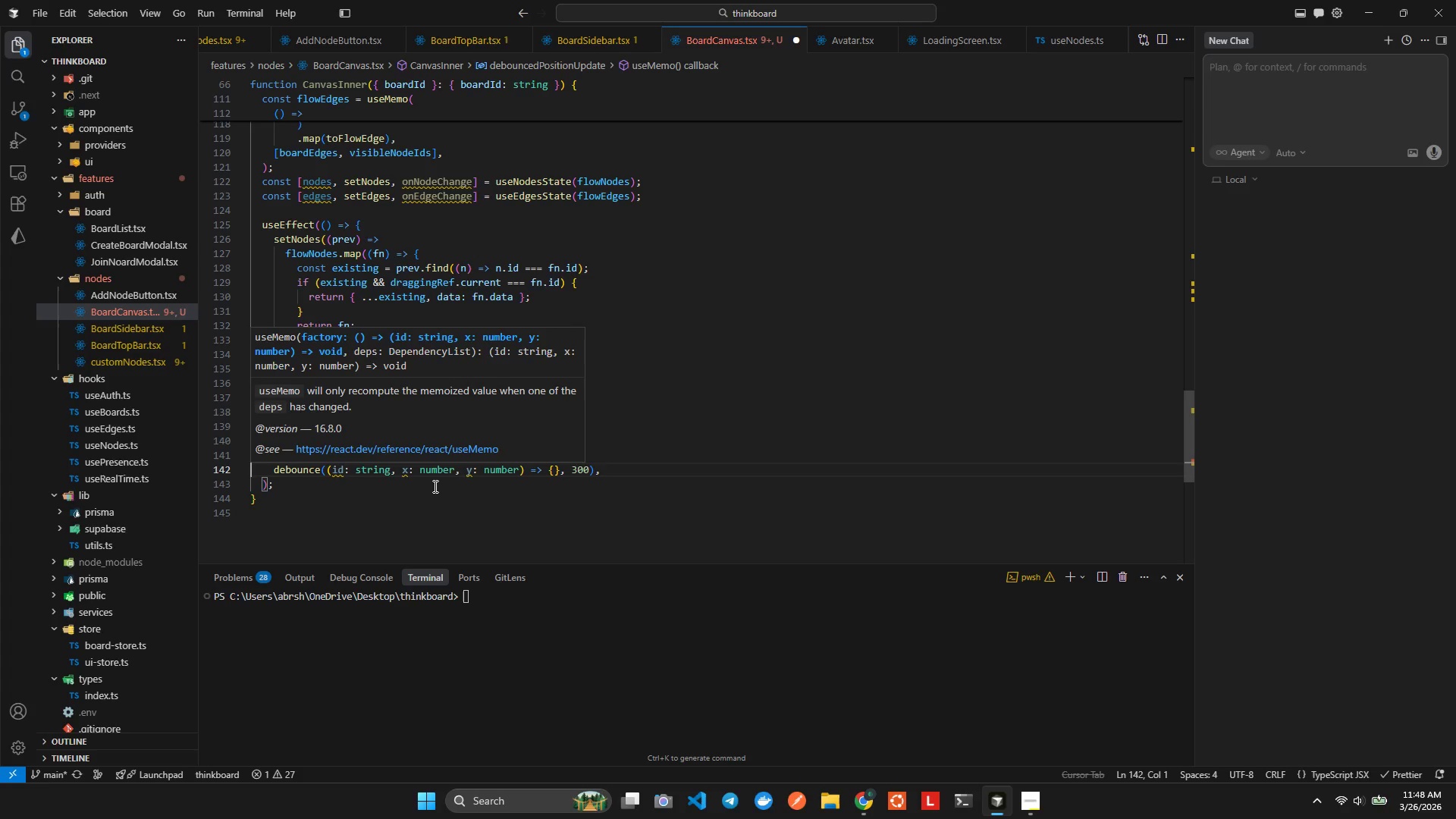 
key(ArrowRight)
 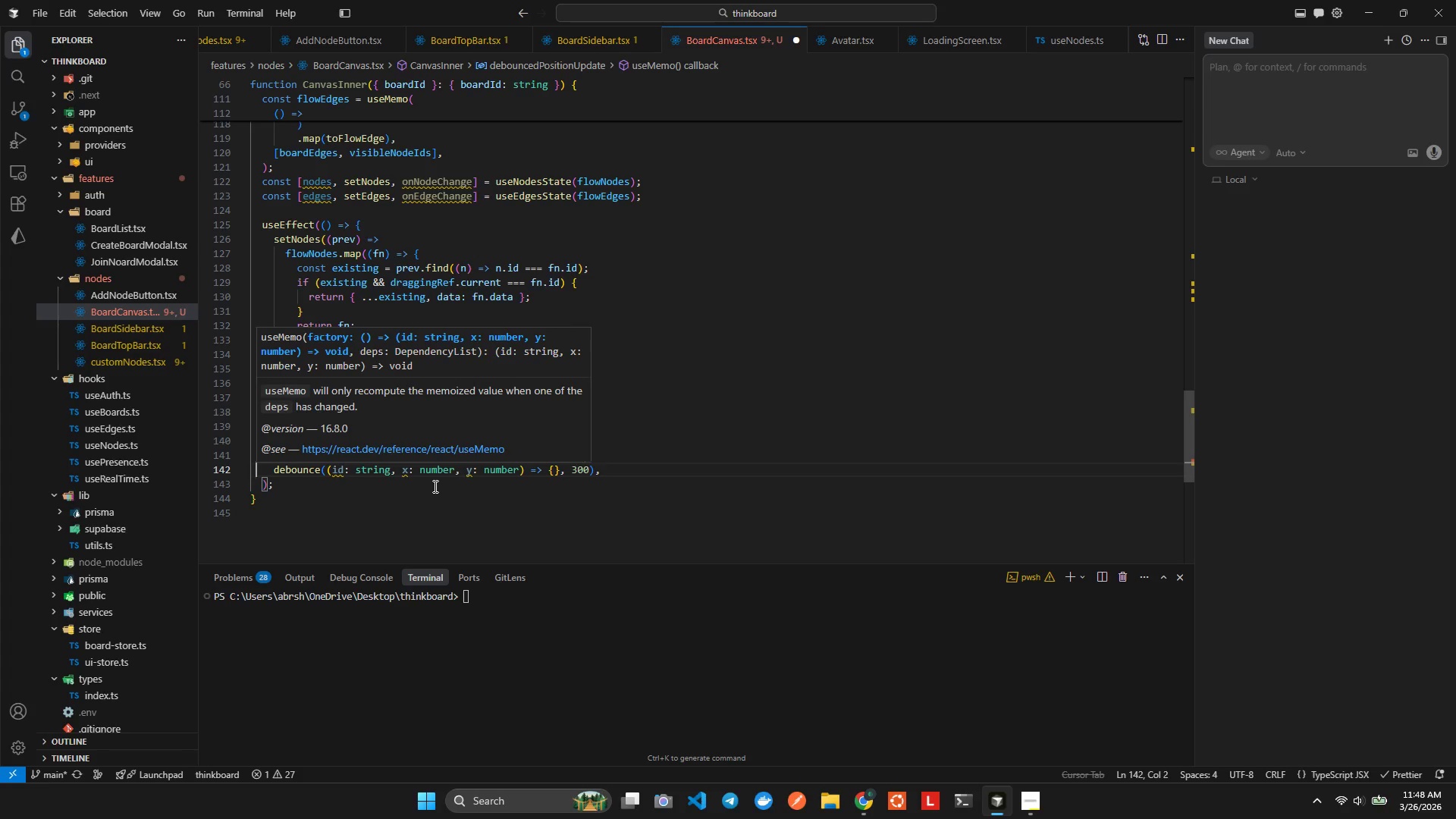 
key(ArrowRight)
 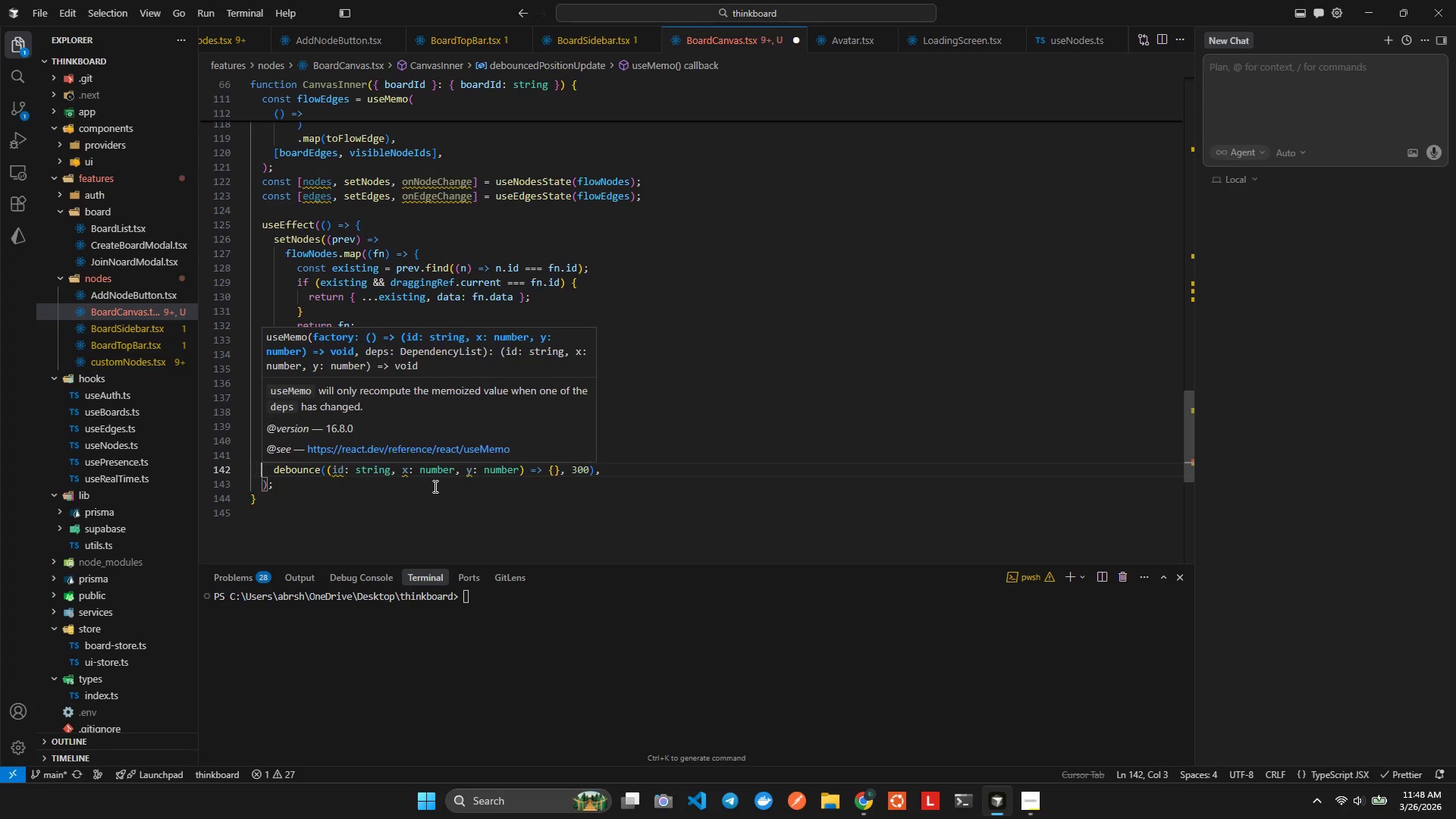 
hold_key(key=ArrowRight, duration=1.52)
 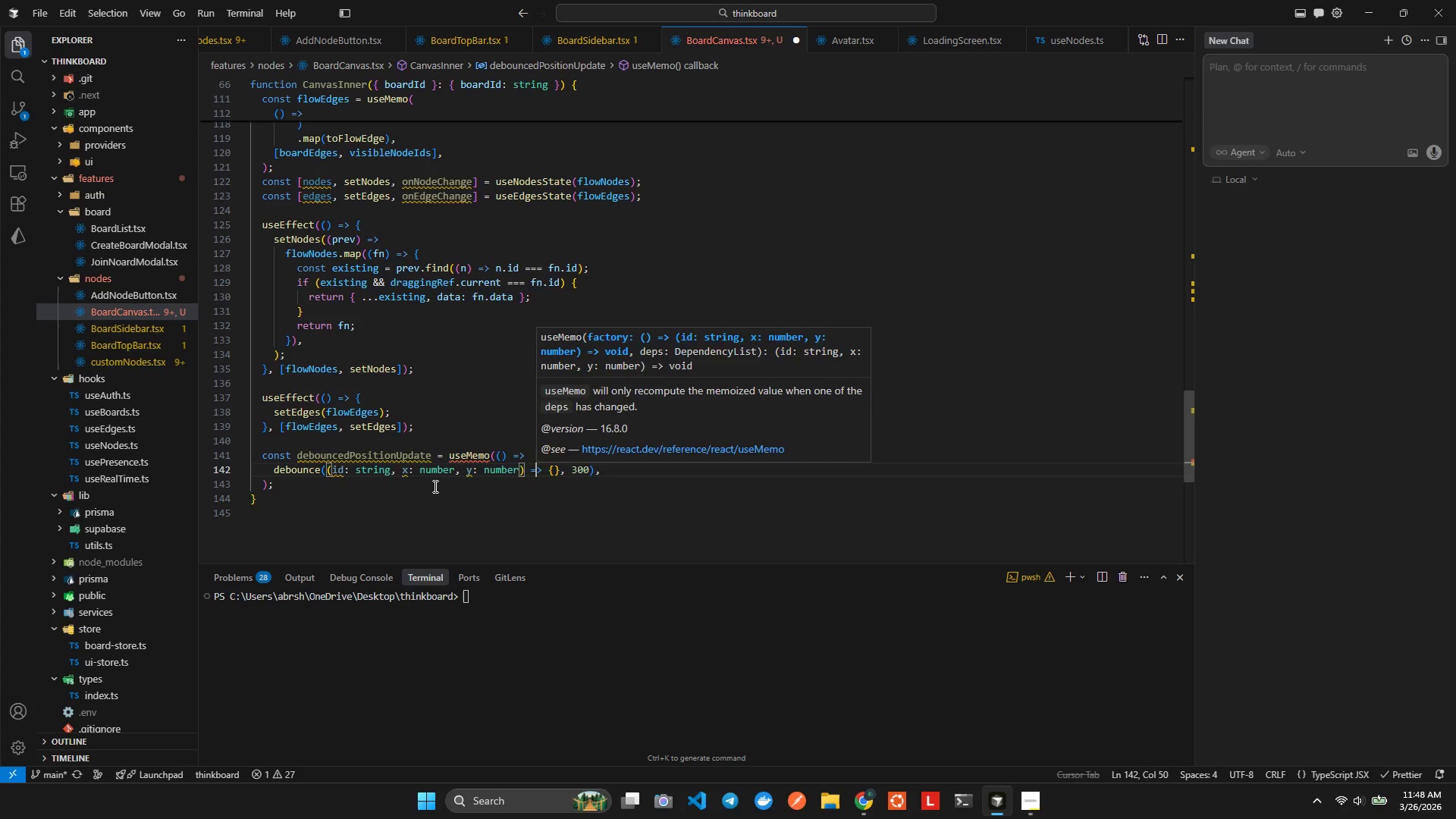 
hold_key(key=ArrowRight, duration=0.52)
 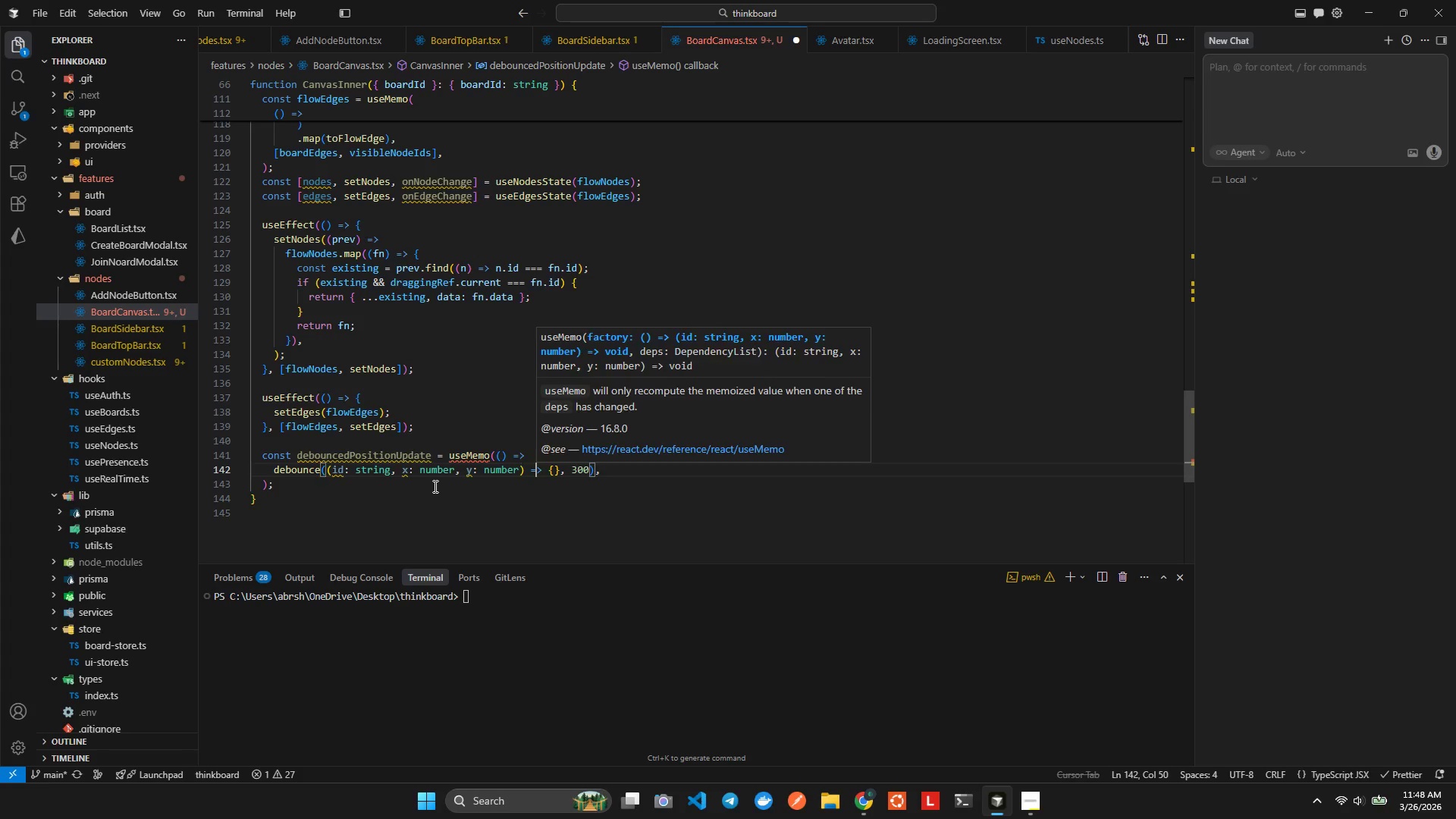 
key(ArrowRight)
 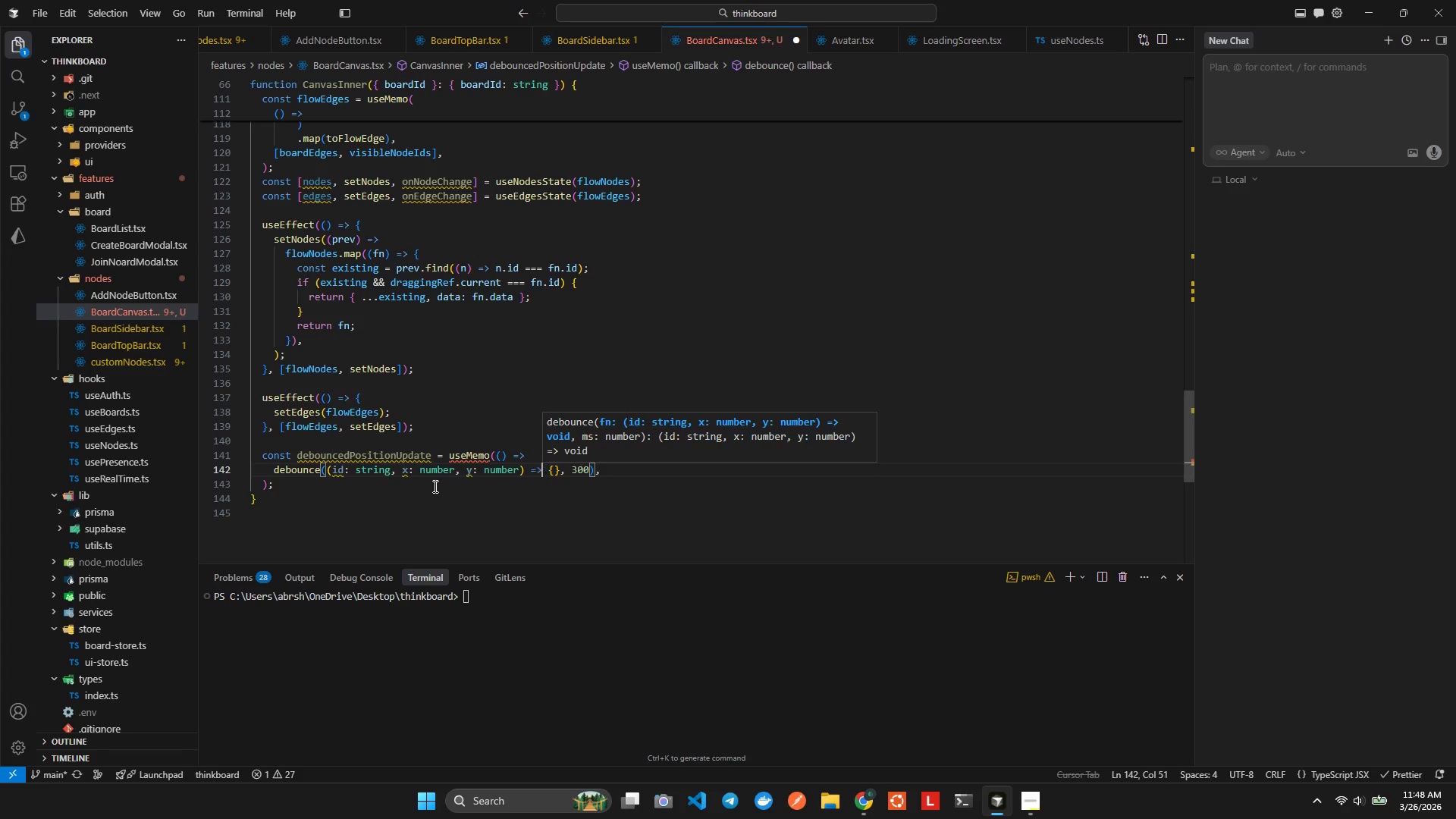 
key(ArrowRight)
 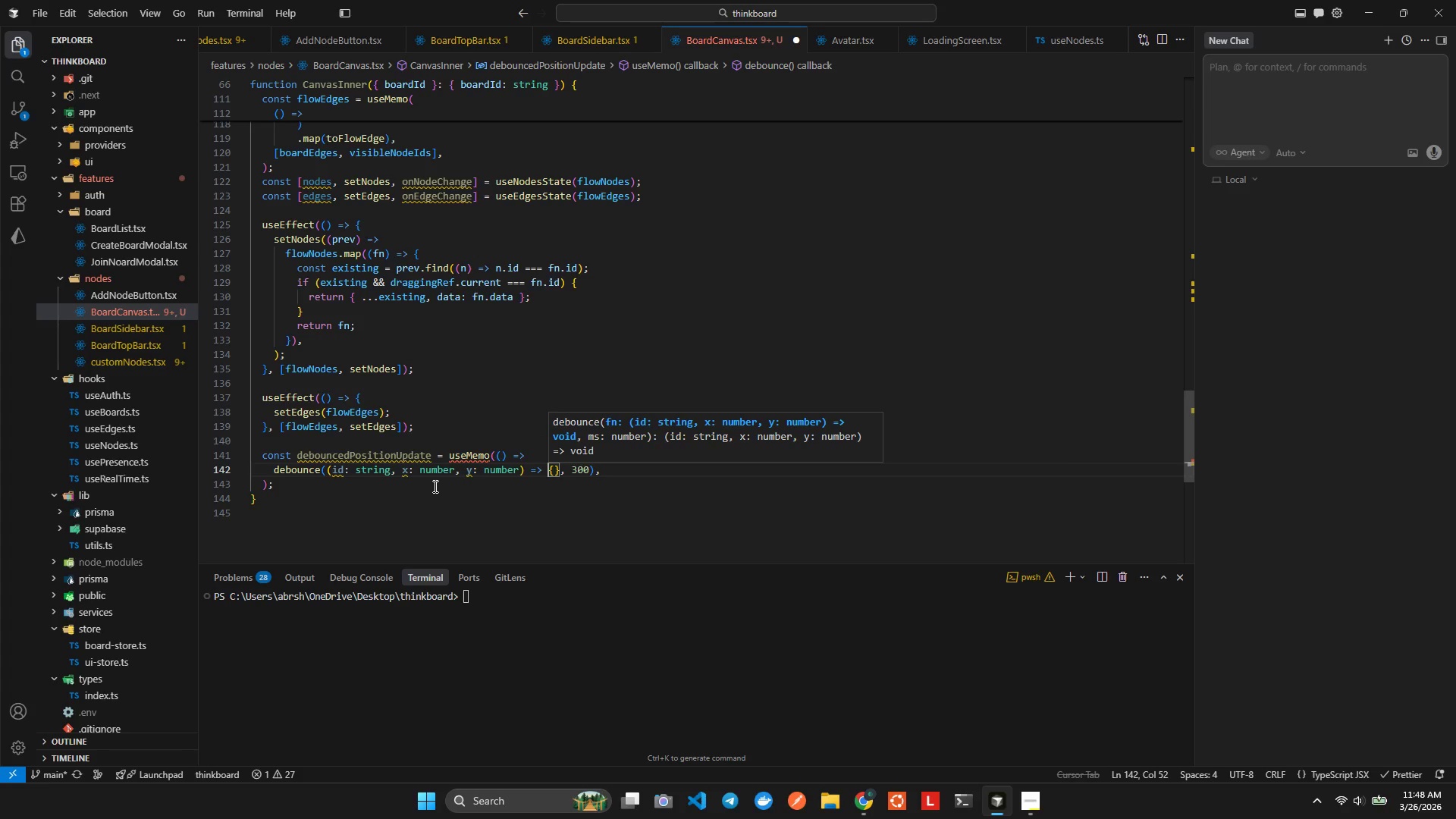 
key(ArrowRight)
 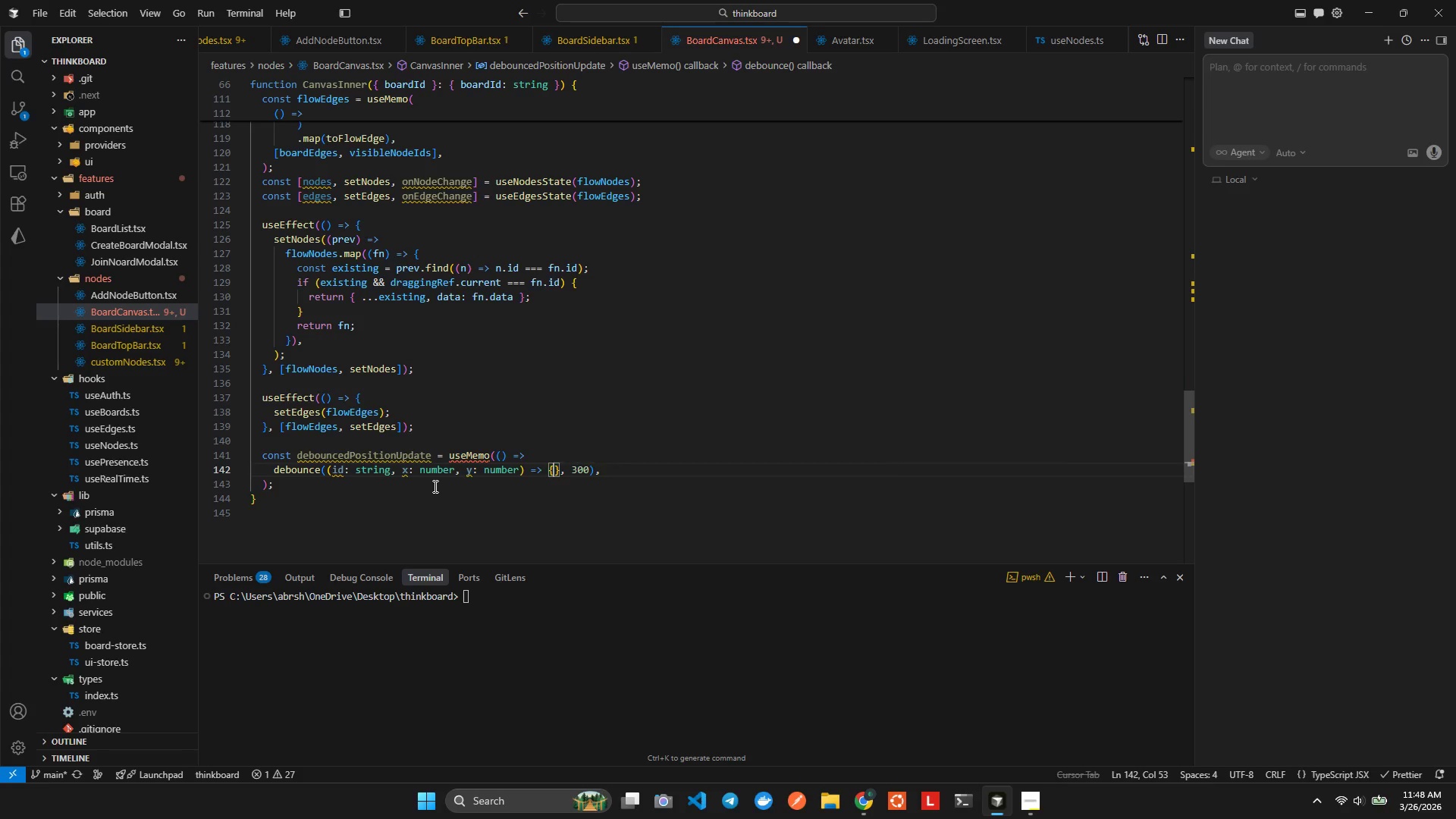 
key(Enter)
 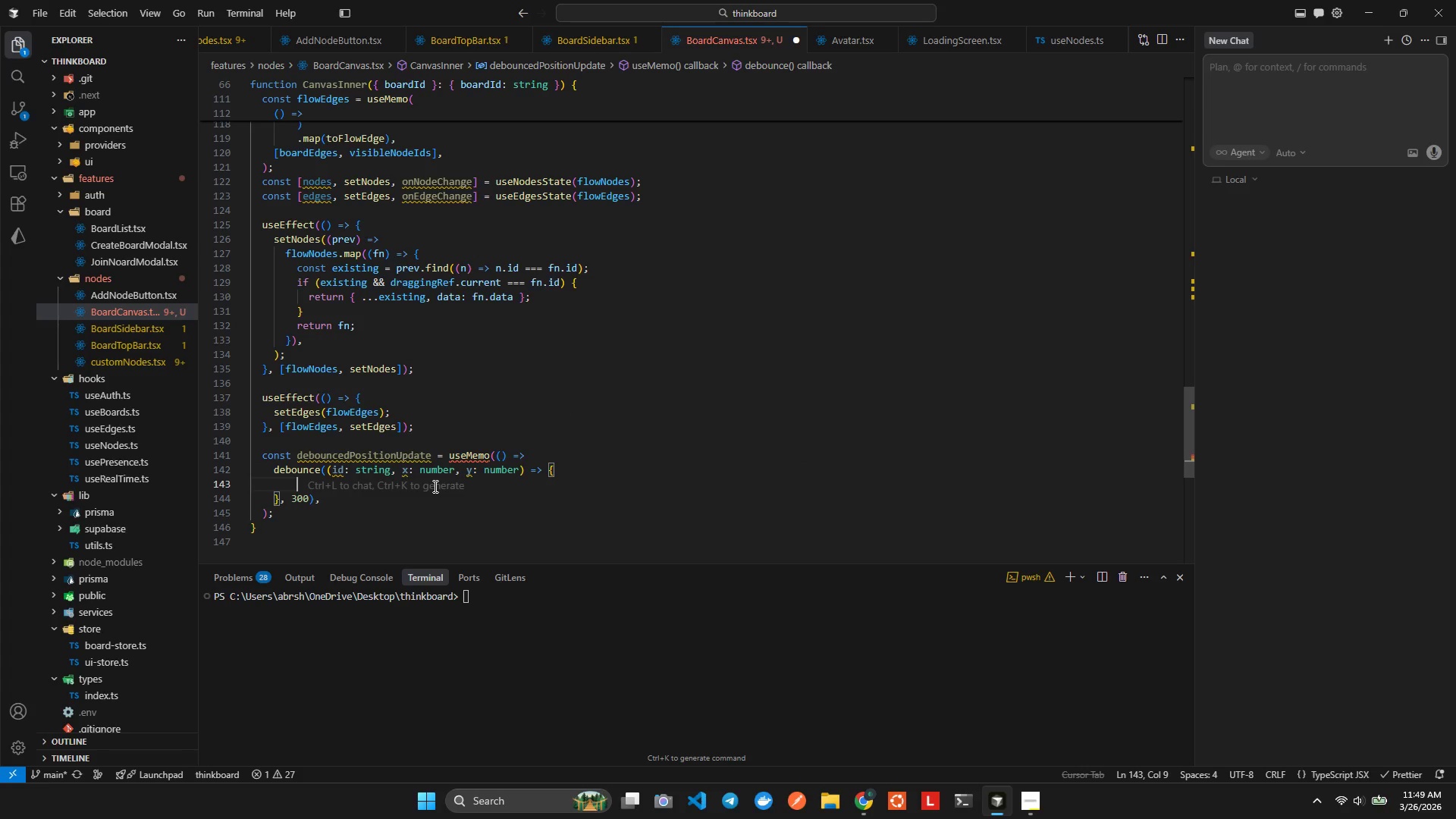 
type(updateNo)
 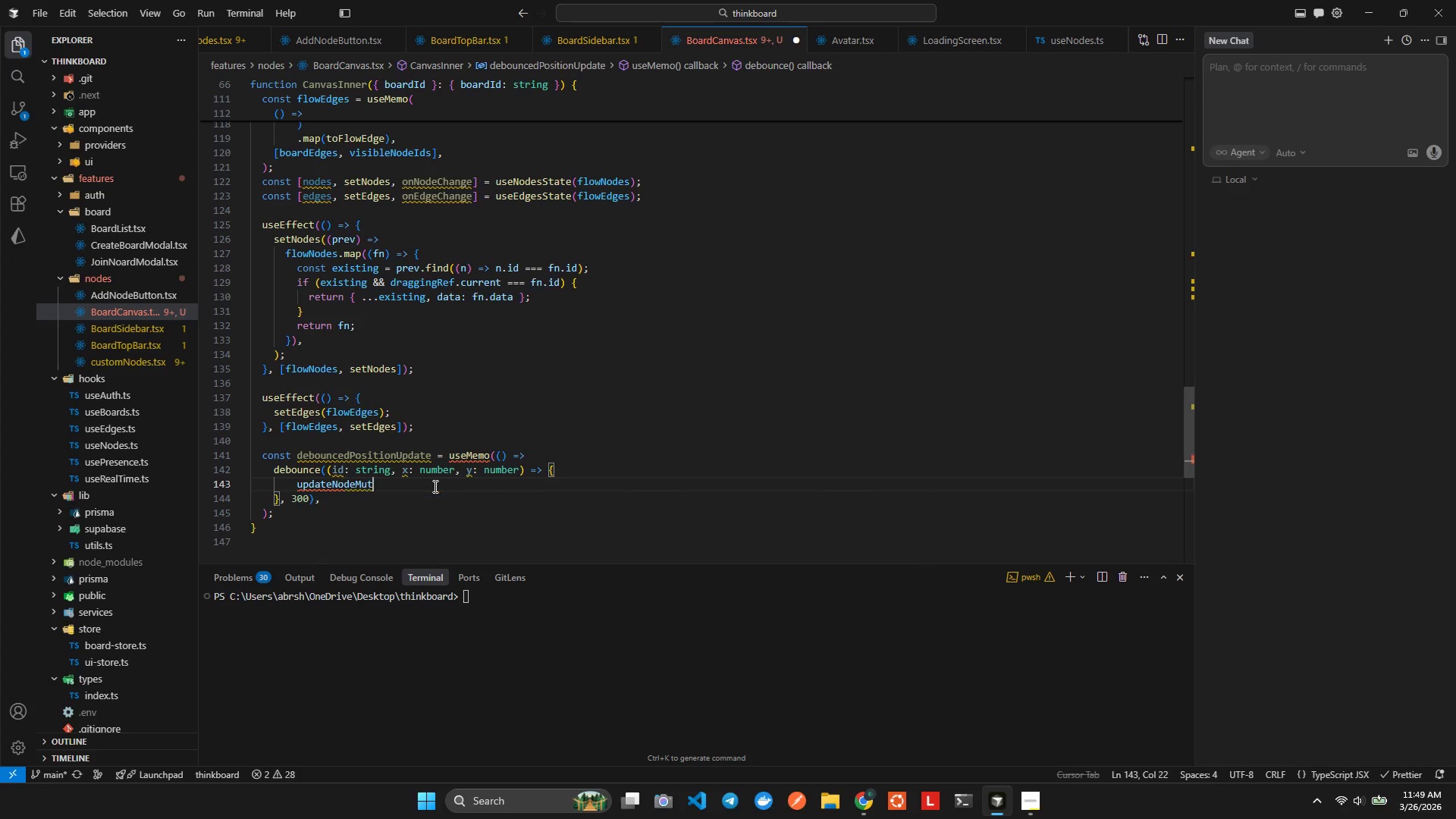 
 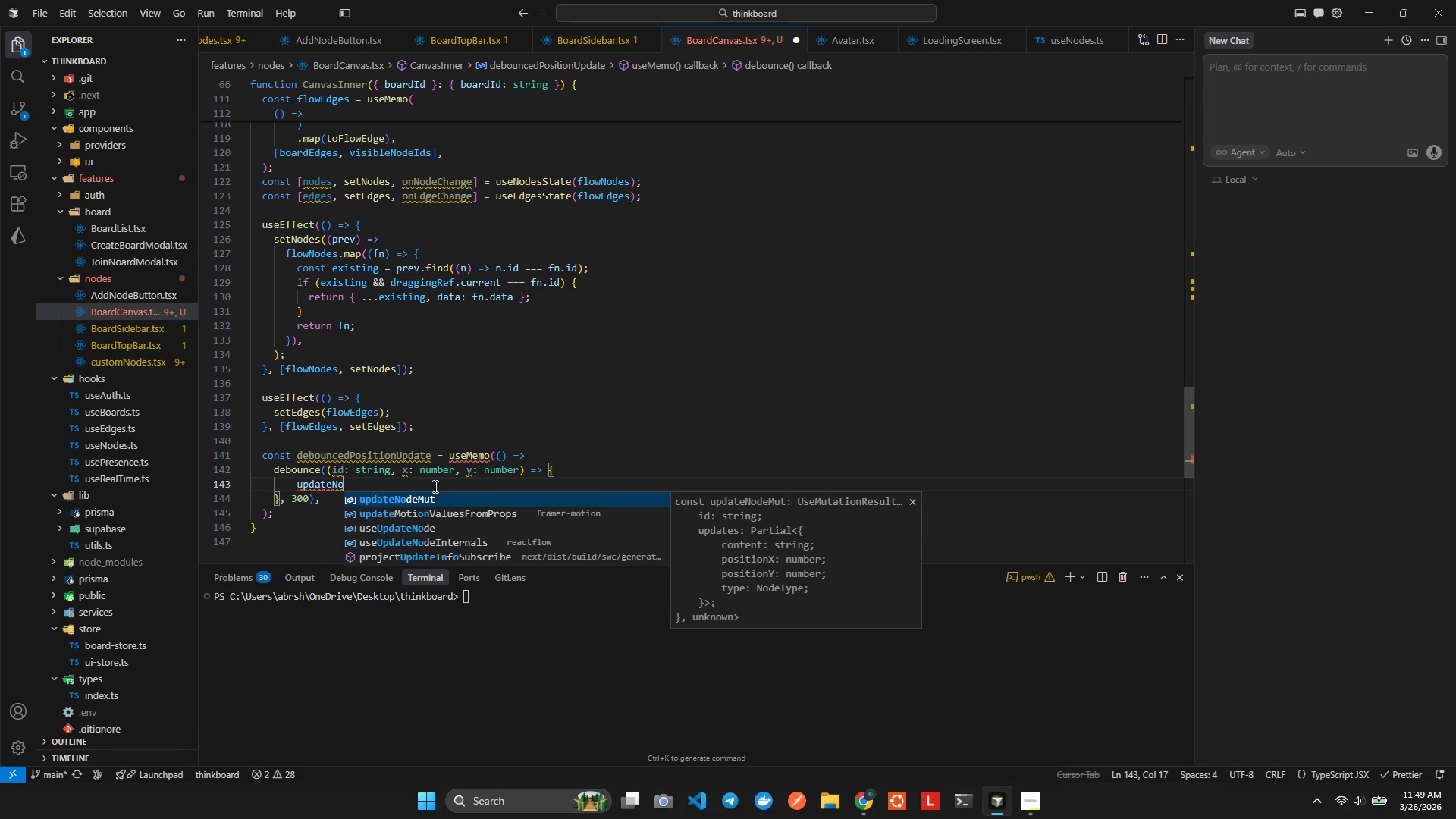 
key(Enter)
 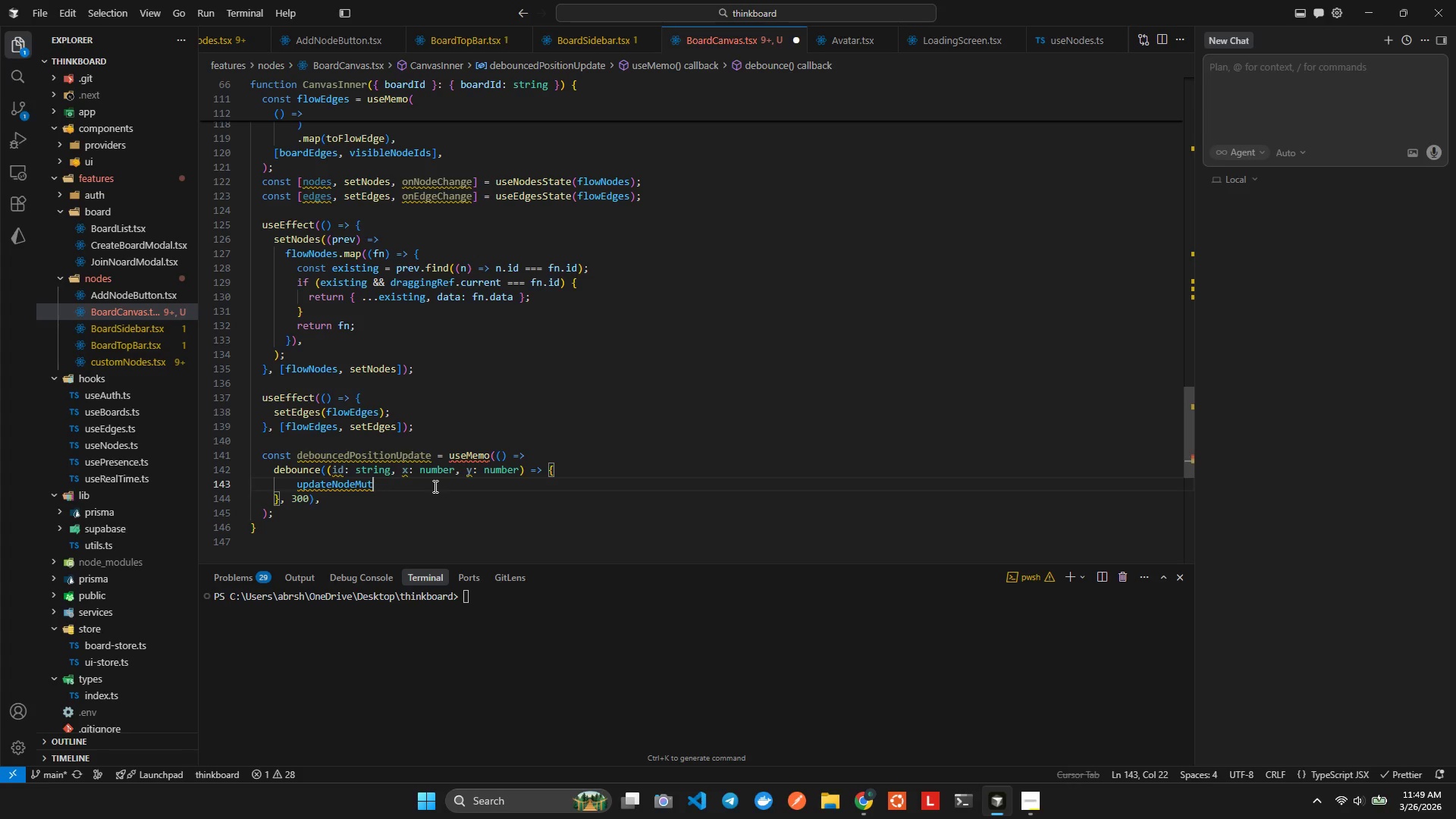 
type(.mu)
 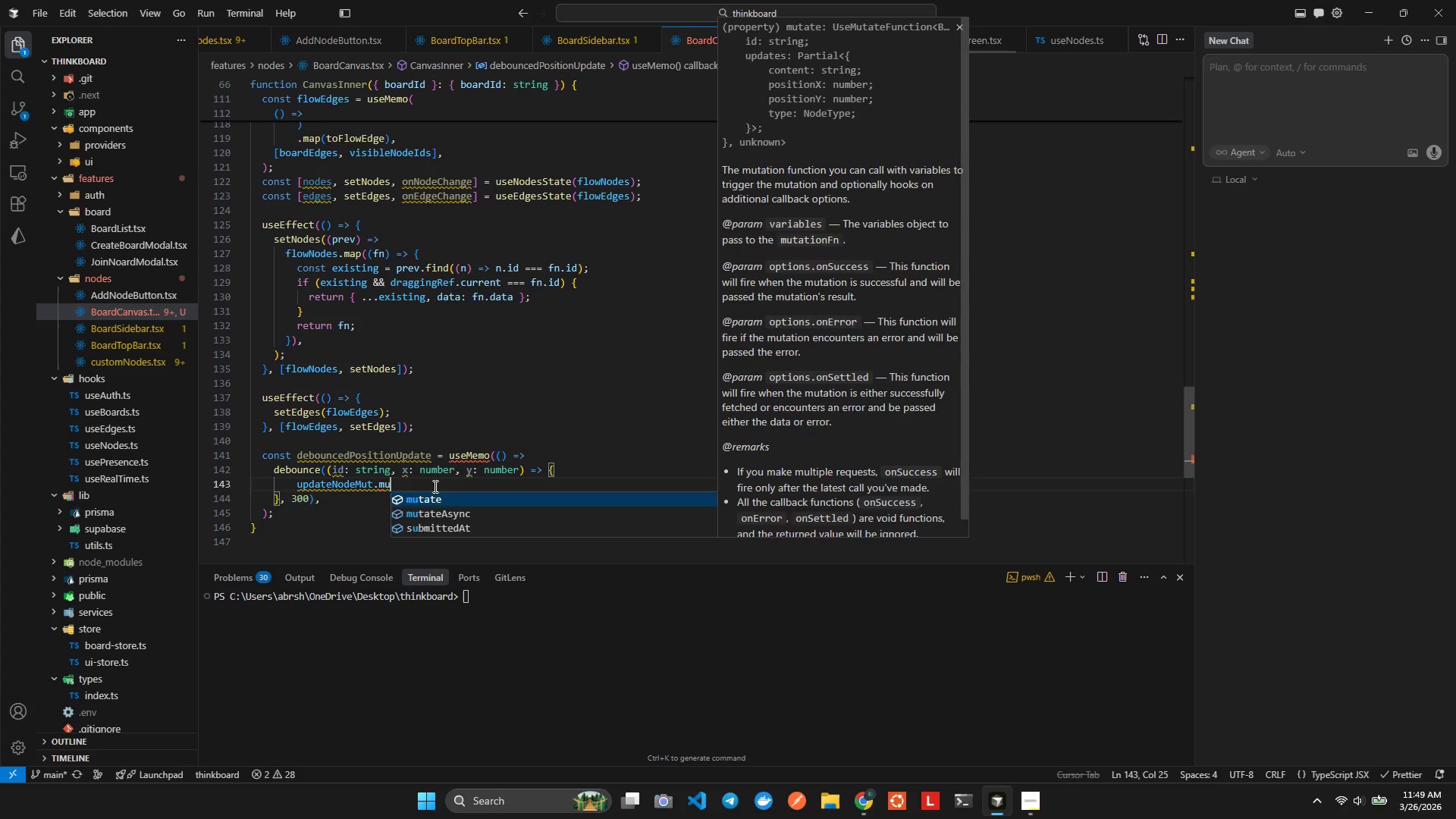 
key(Enter)
 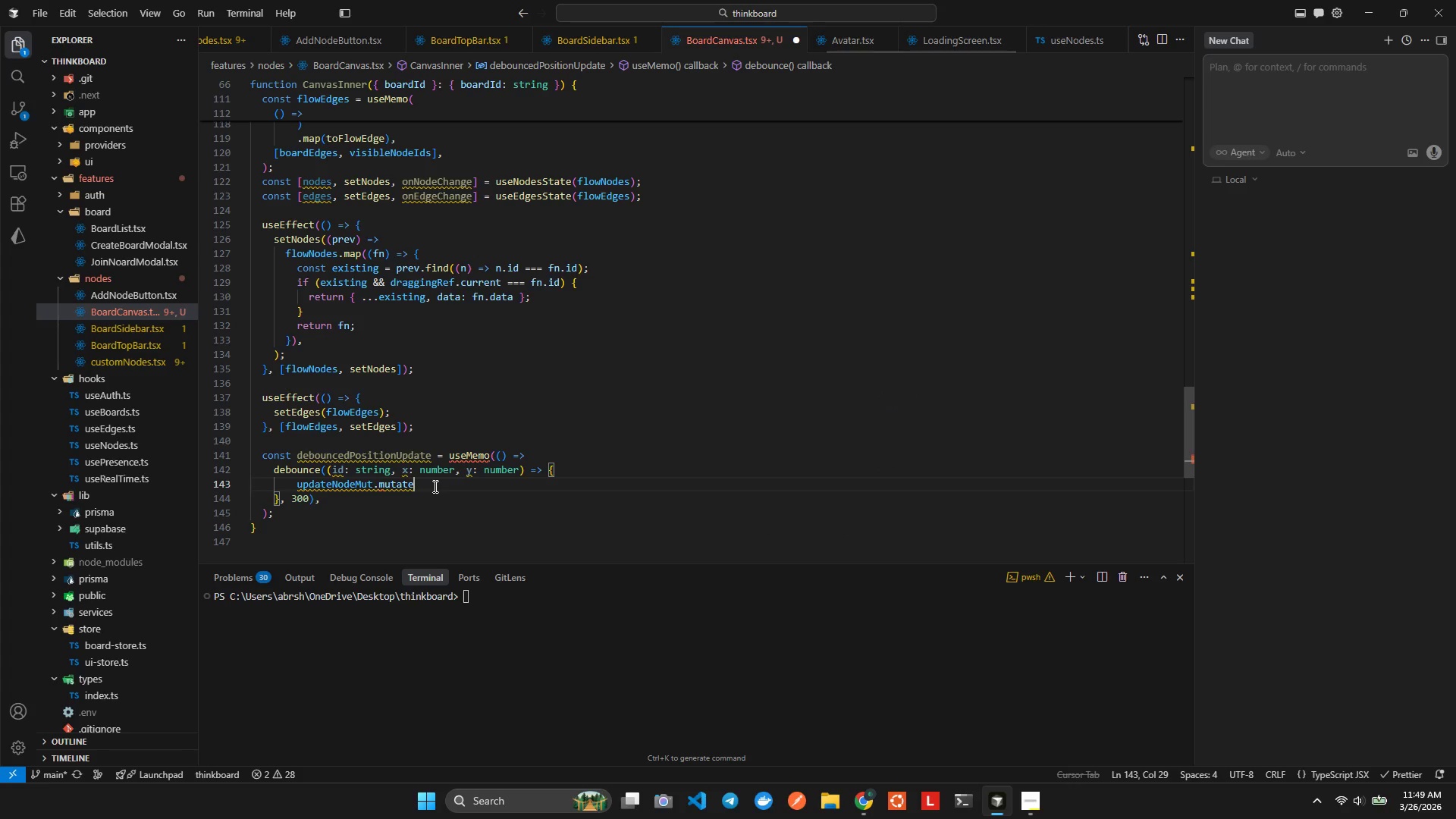 
key(Shift+9)
 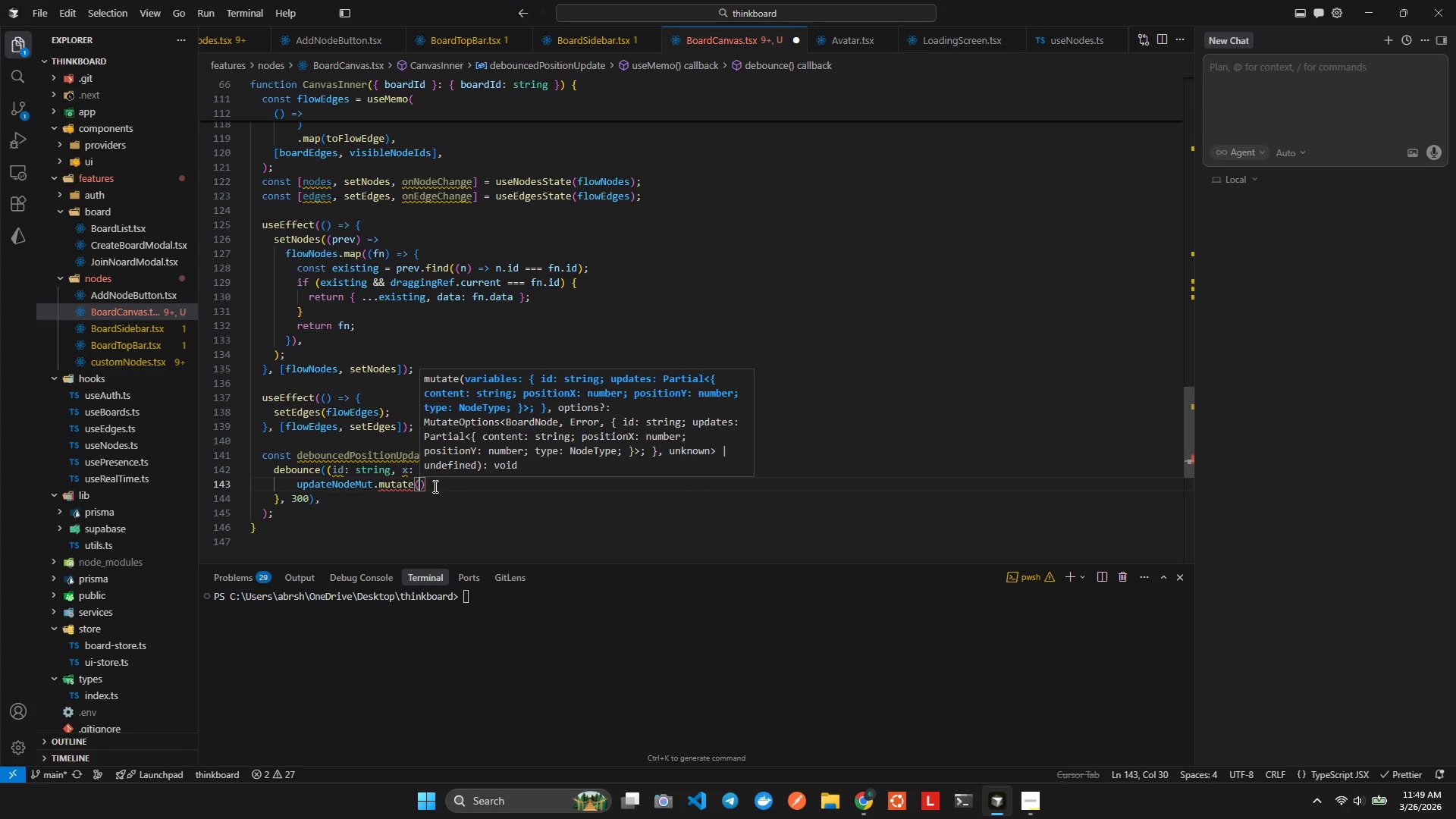 
type({id,upda)
 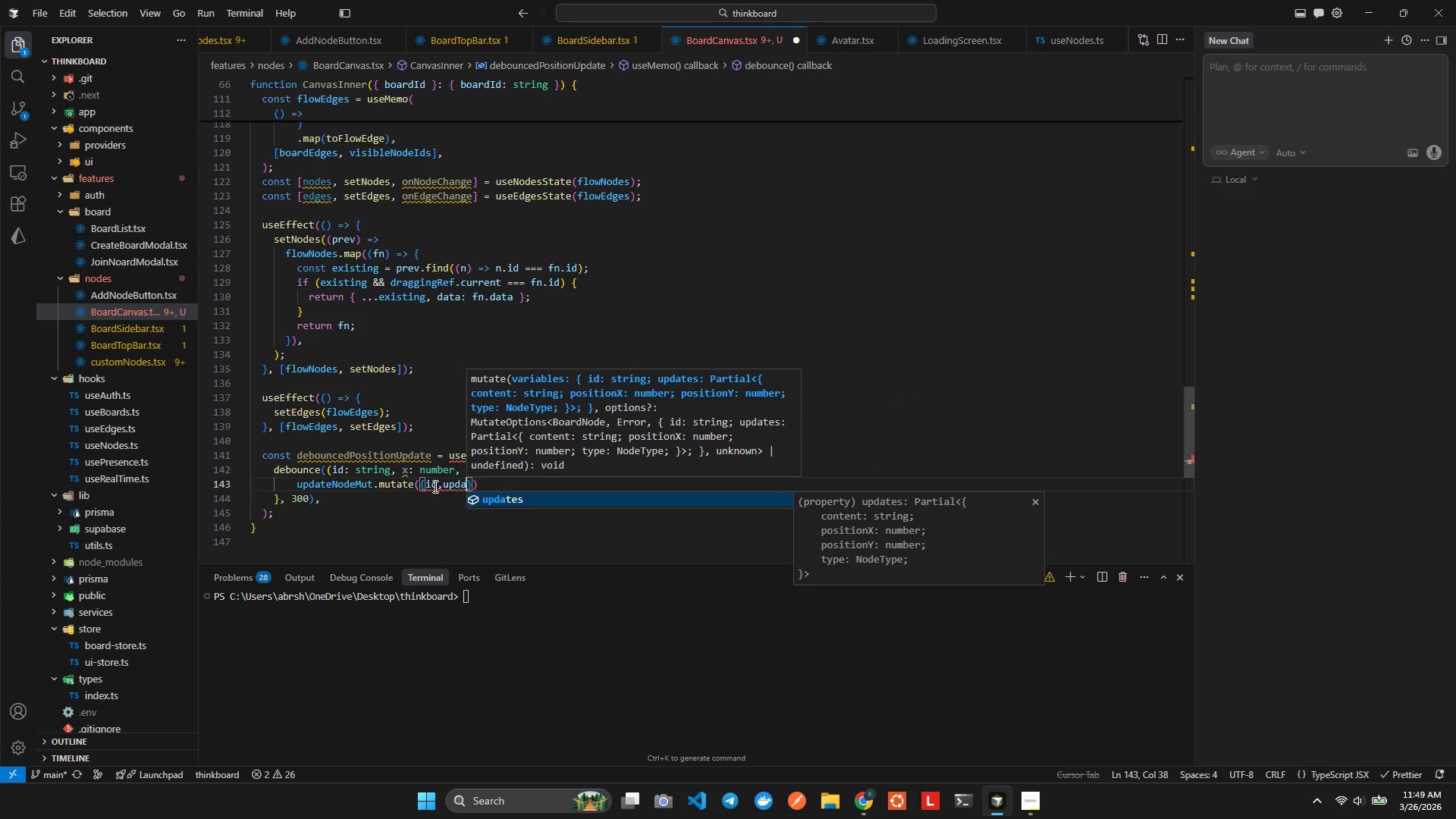 
key(Enter)
 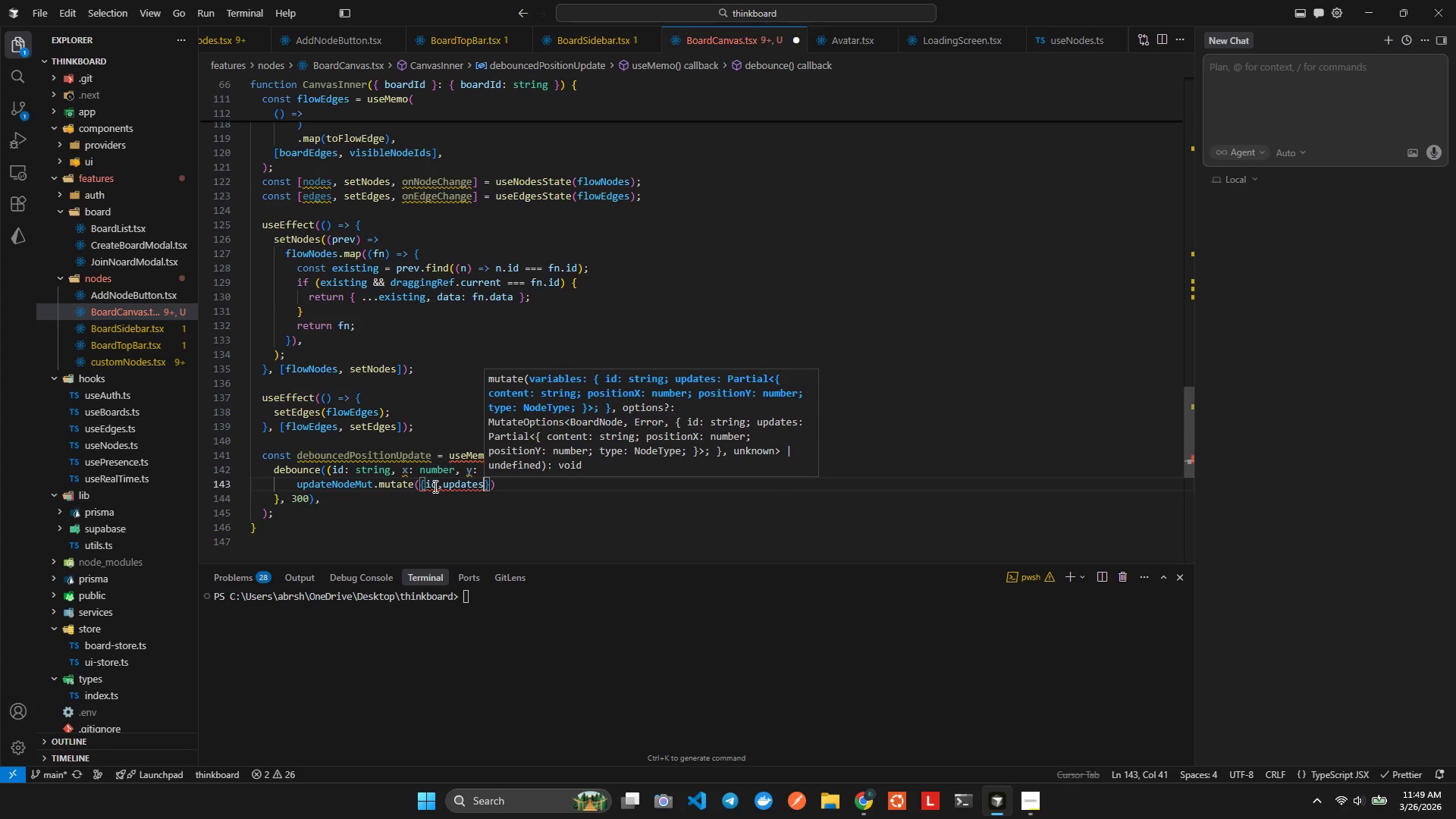 
hold_key(key=ShiftLeft, duration=0.52)
 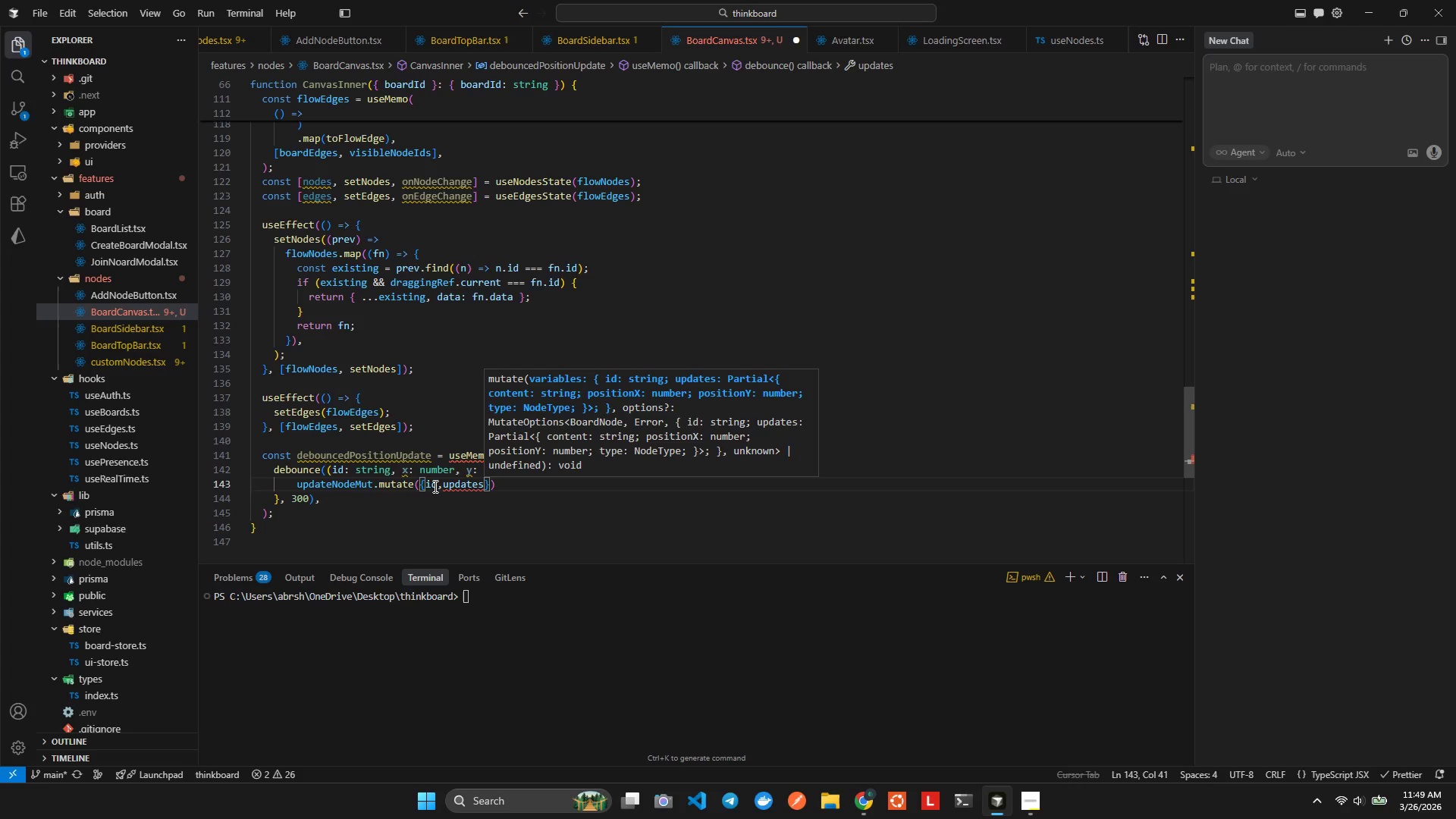 
type(:{os)
 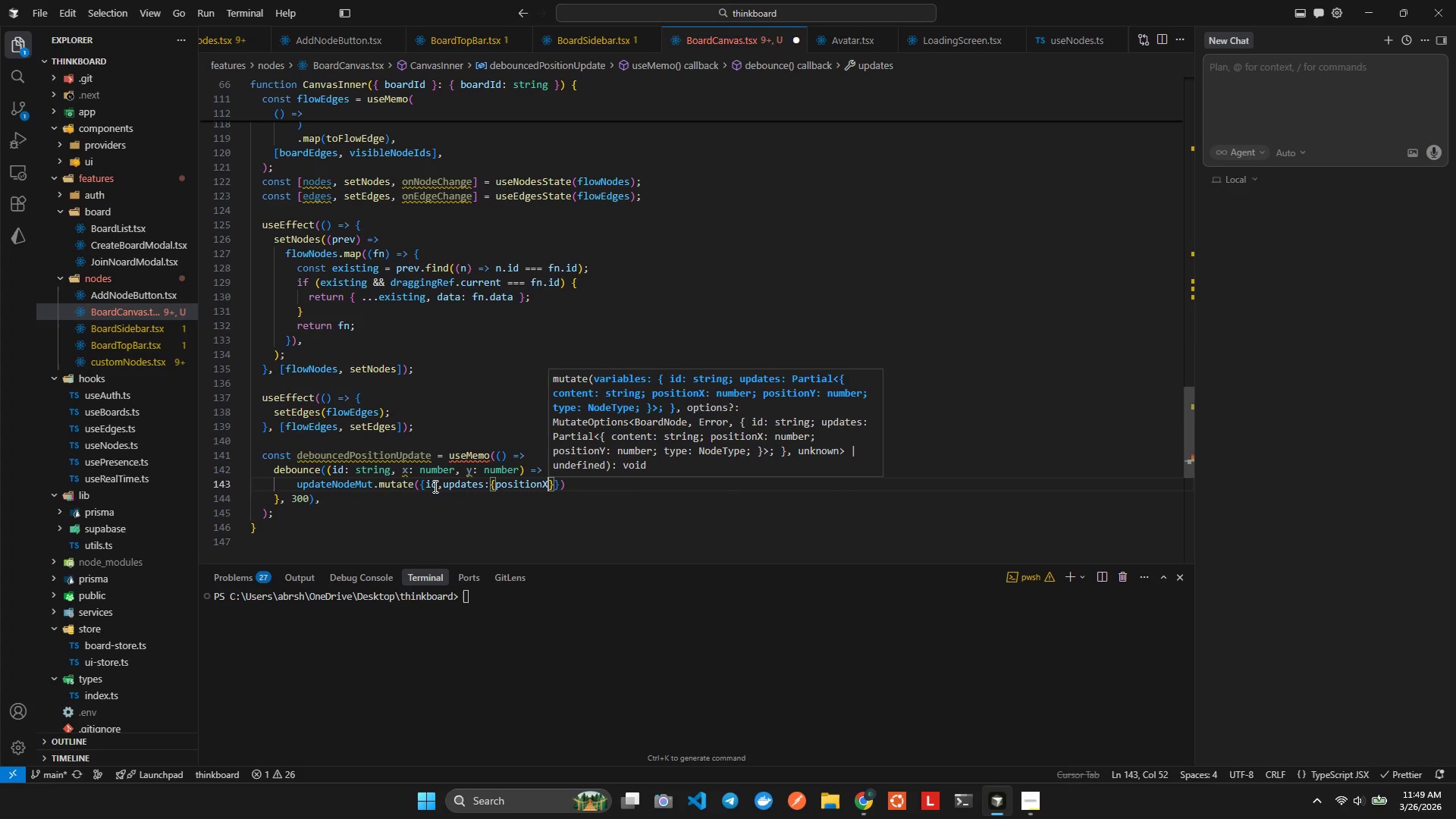 
 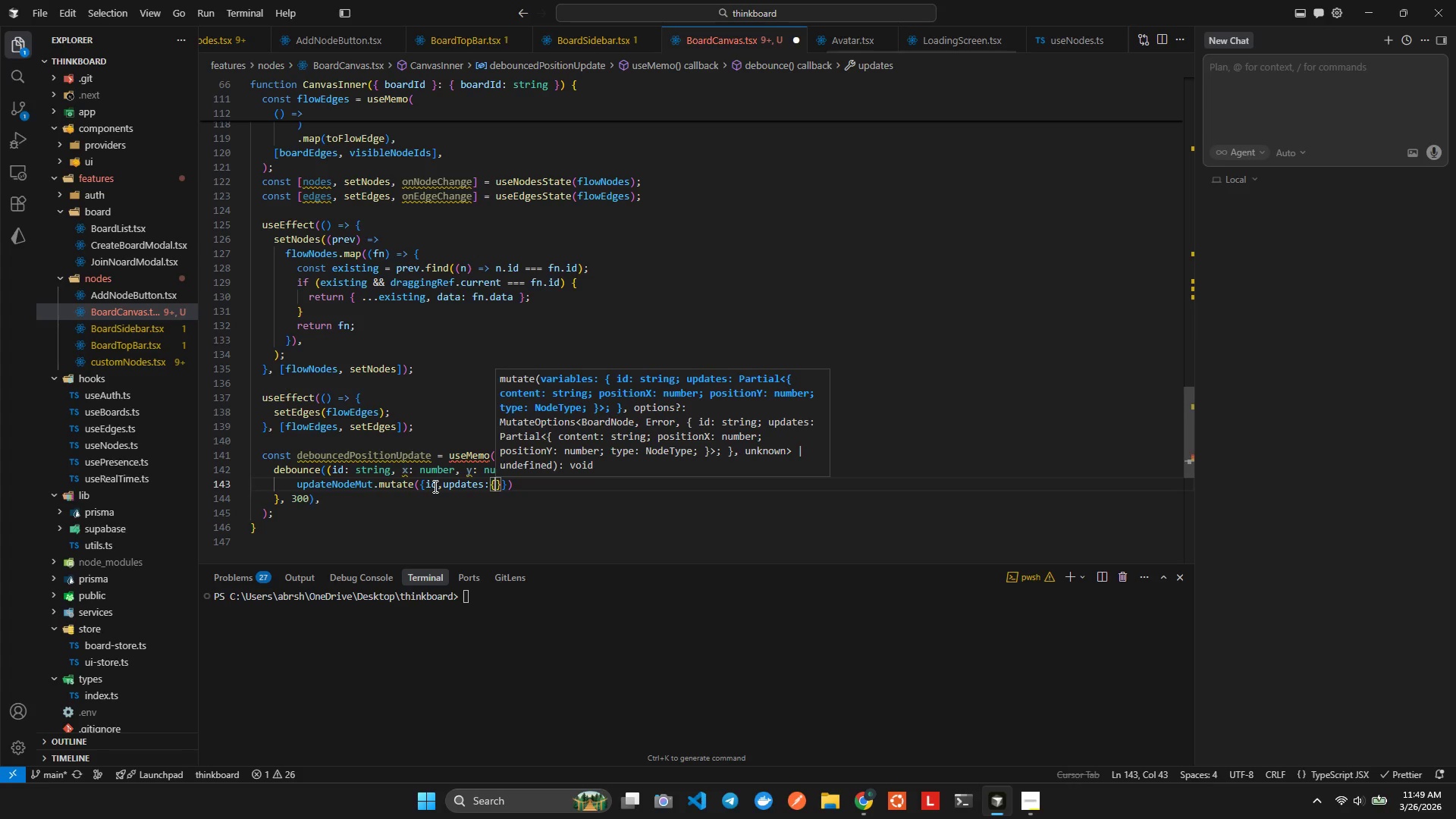 
hold_key(key=P, duration=0.39)
 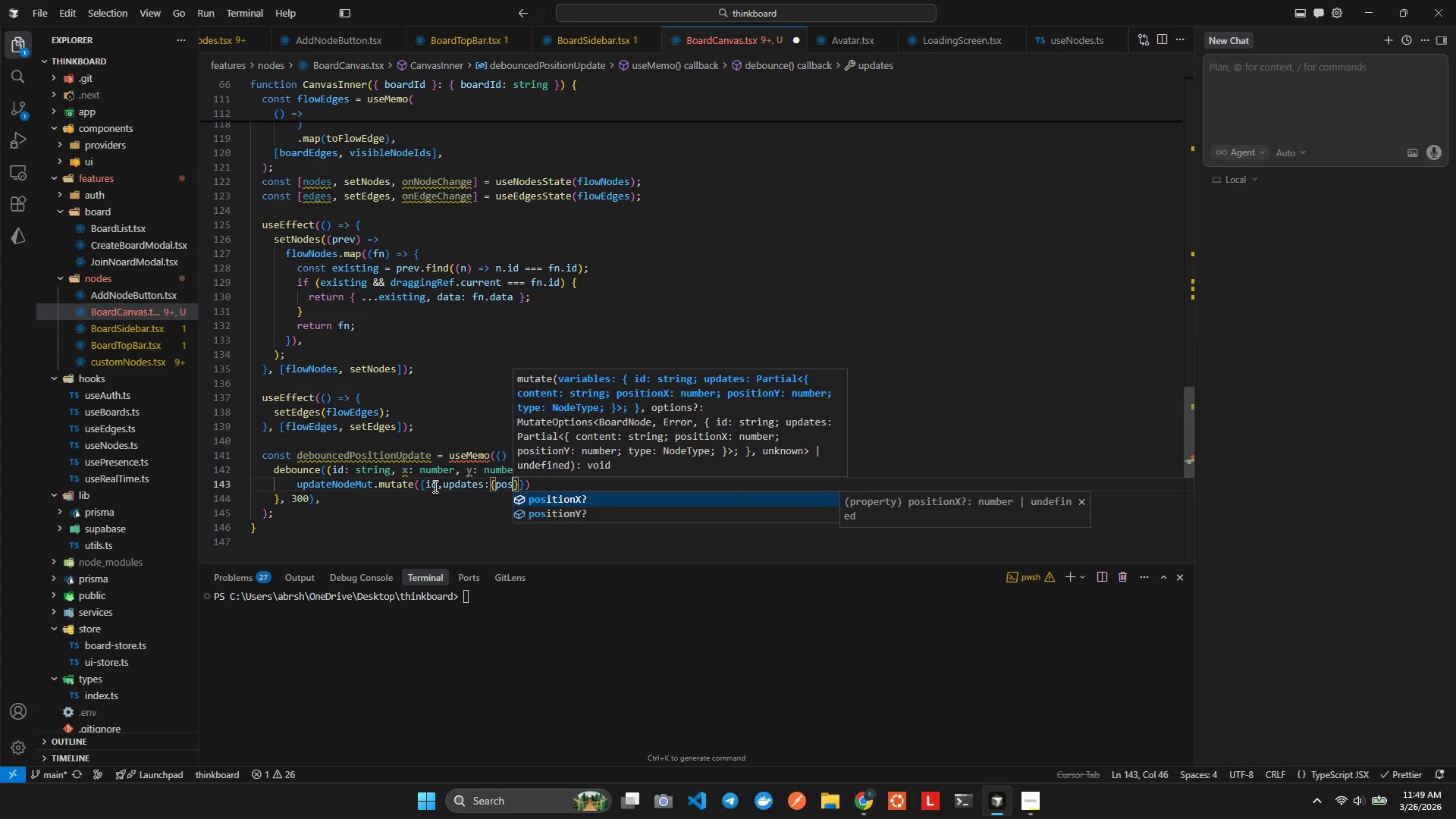 
key(Enter)
 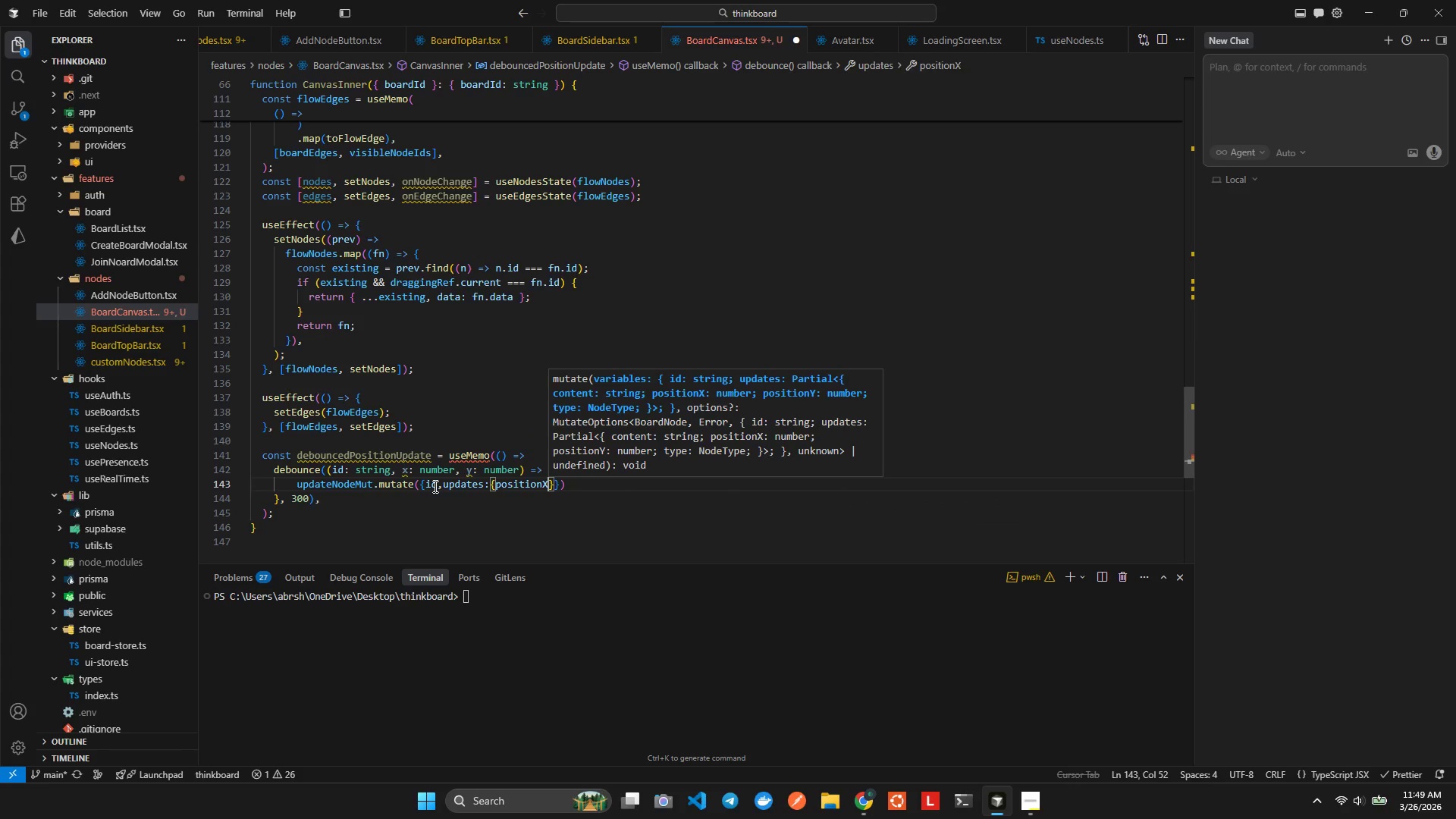 
type(,)
key(Backspace)
type(:x,po)
 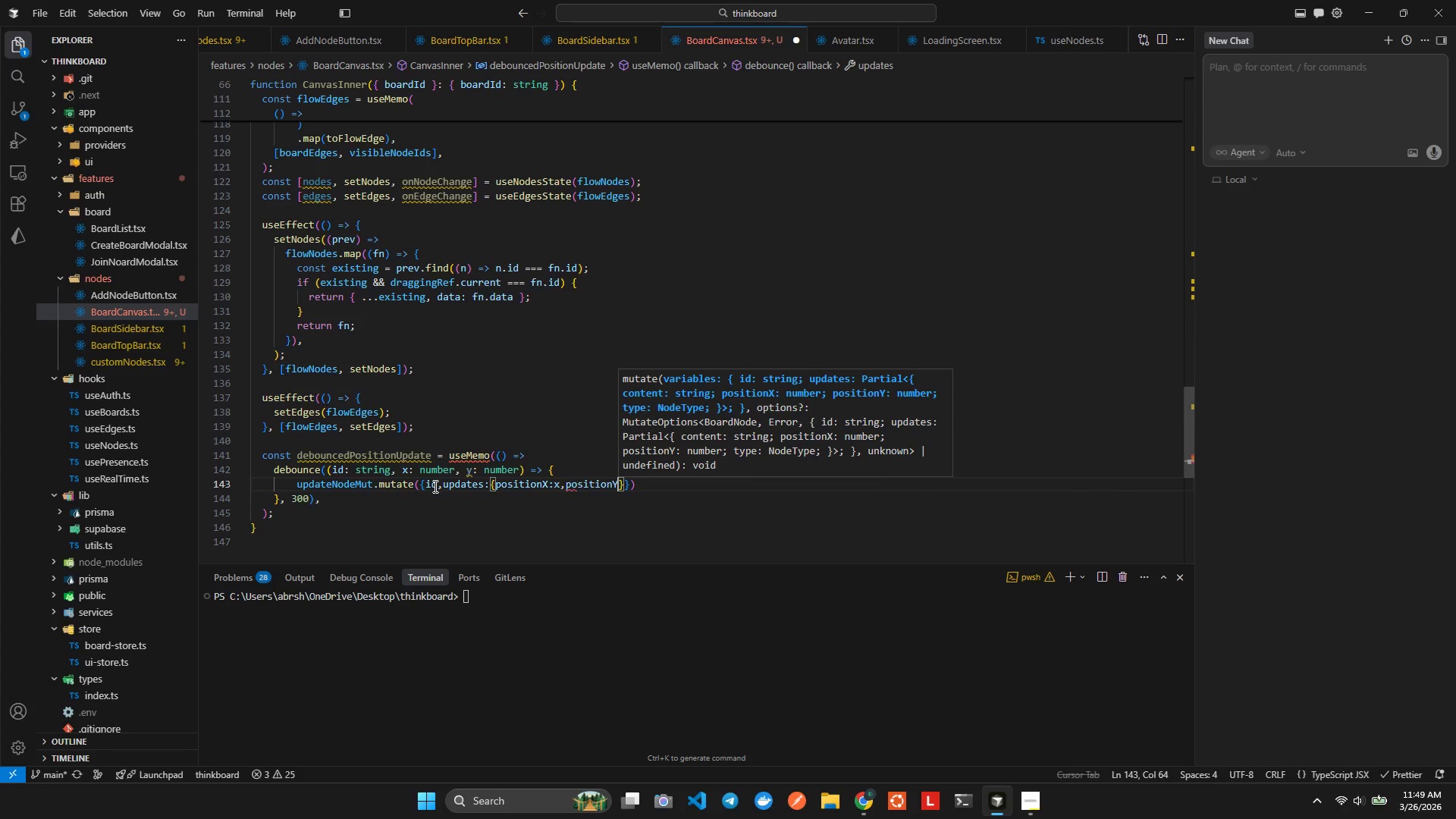 
 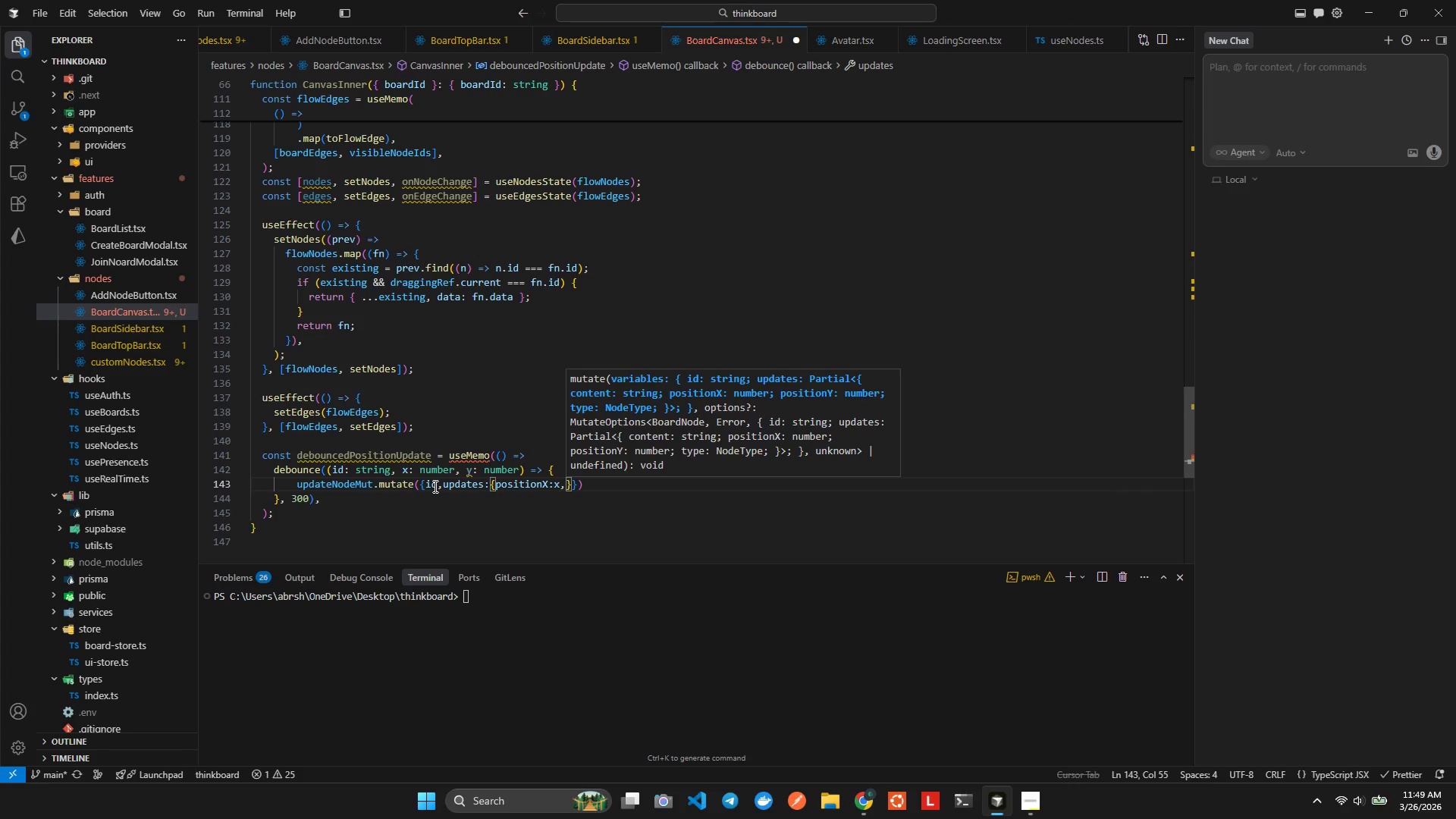 
key(Enter)
 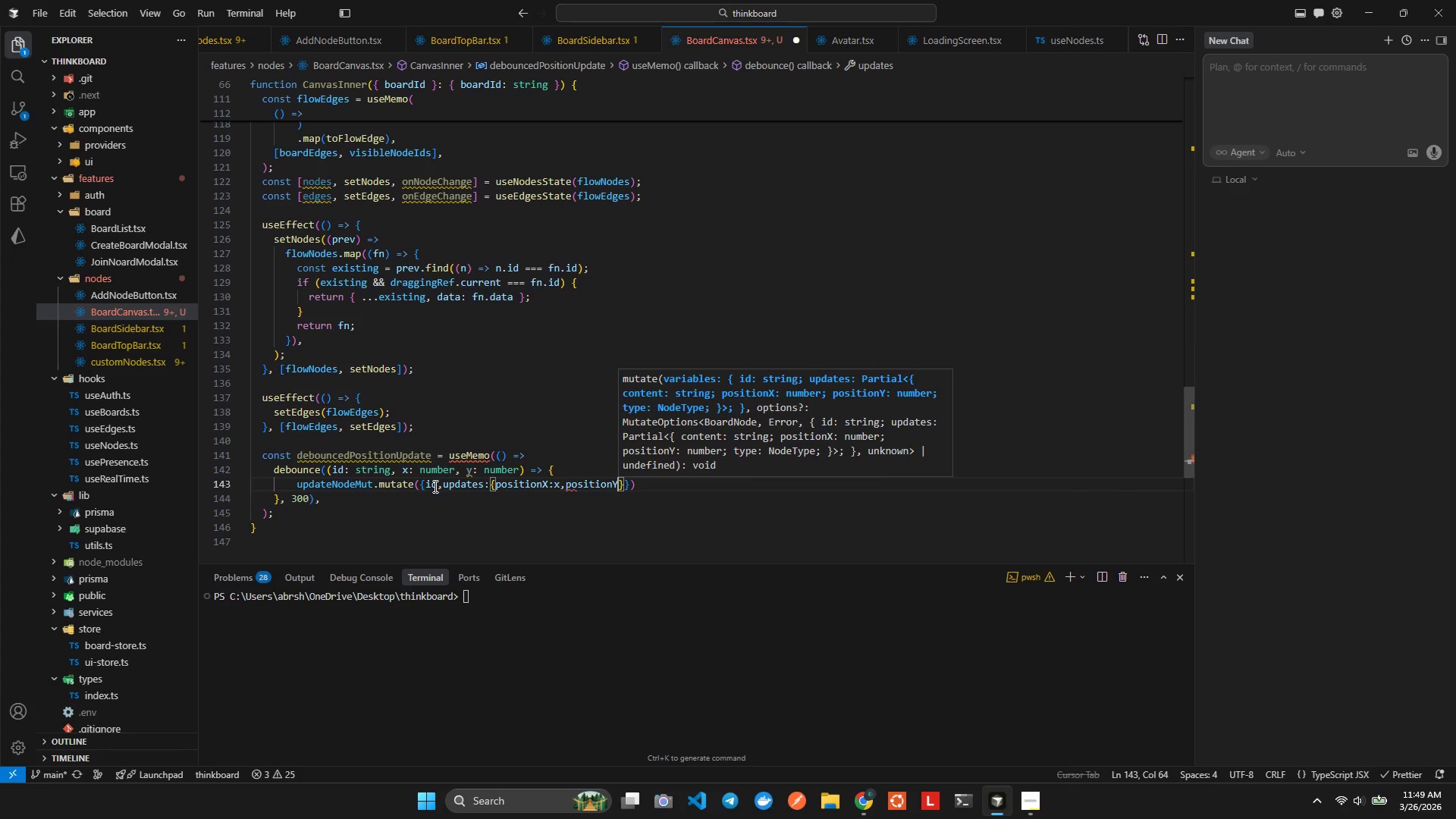 
key(Shift+ShiftLeft)
 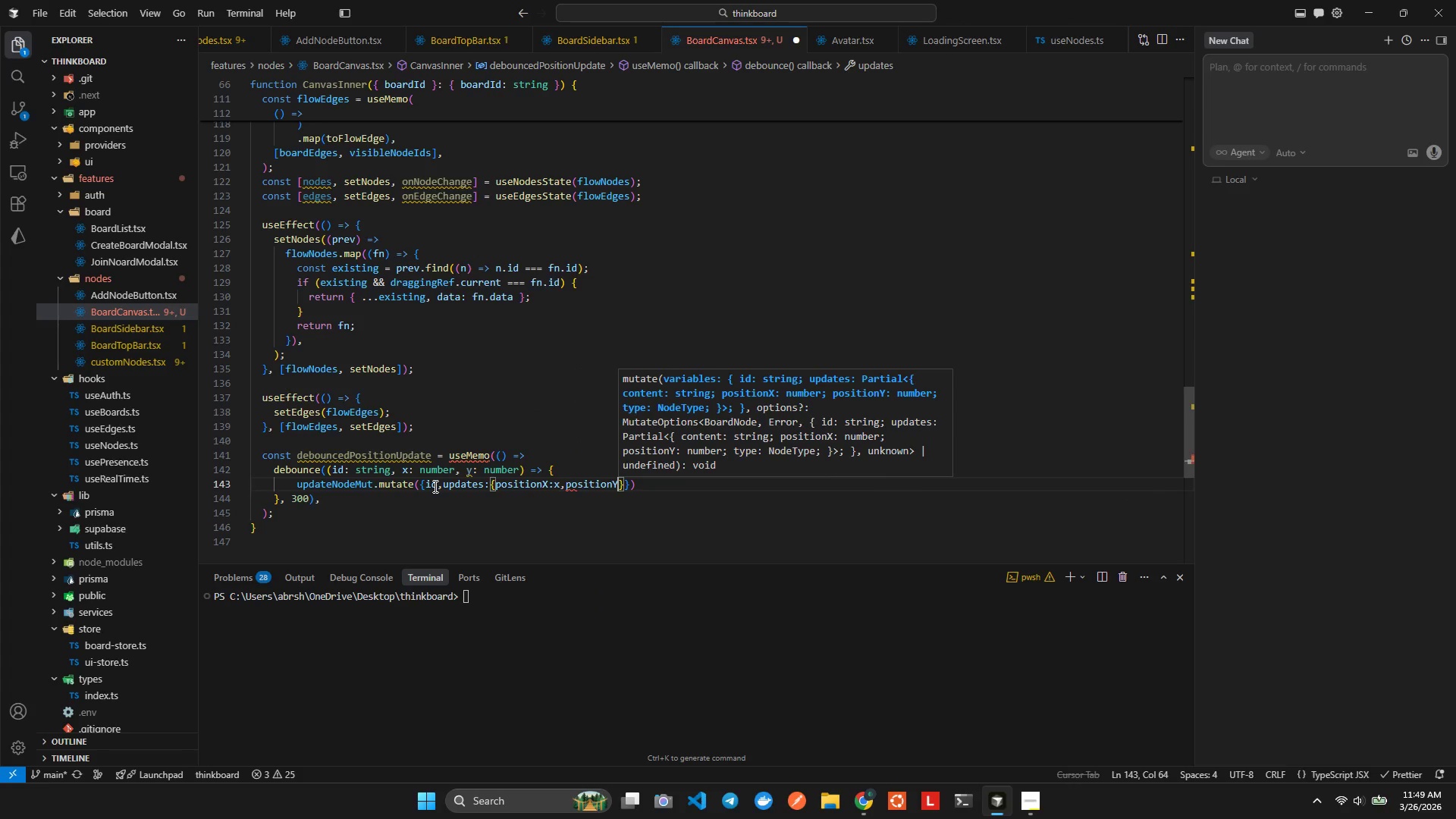 
key(Shift+Semicolon)
 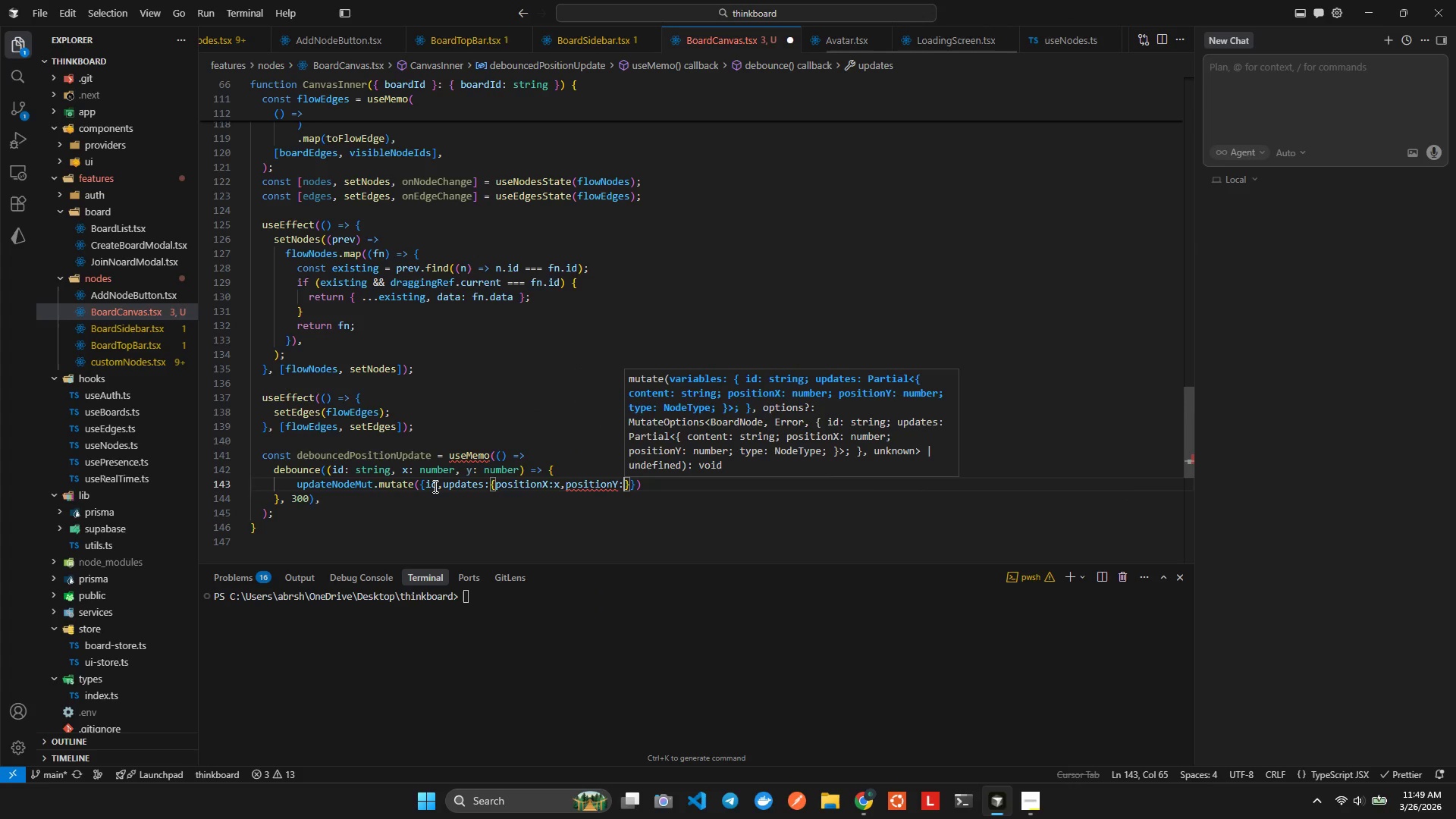 
key(Space)
 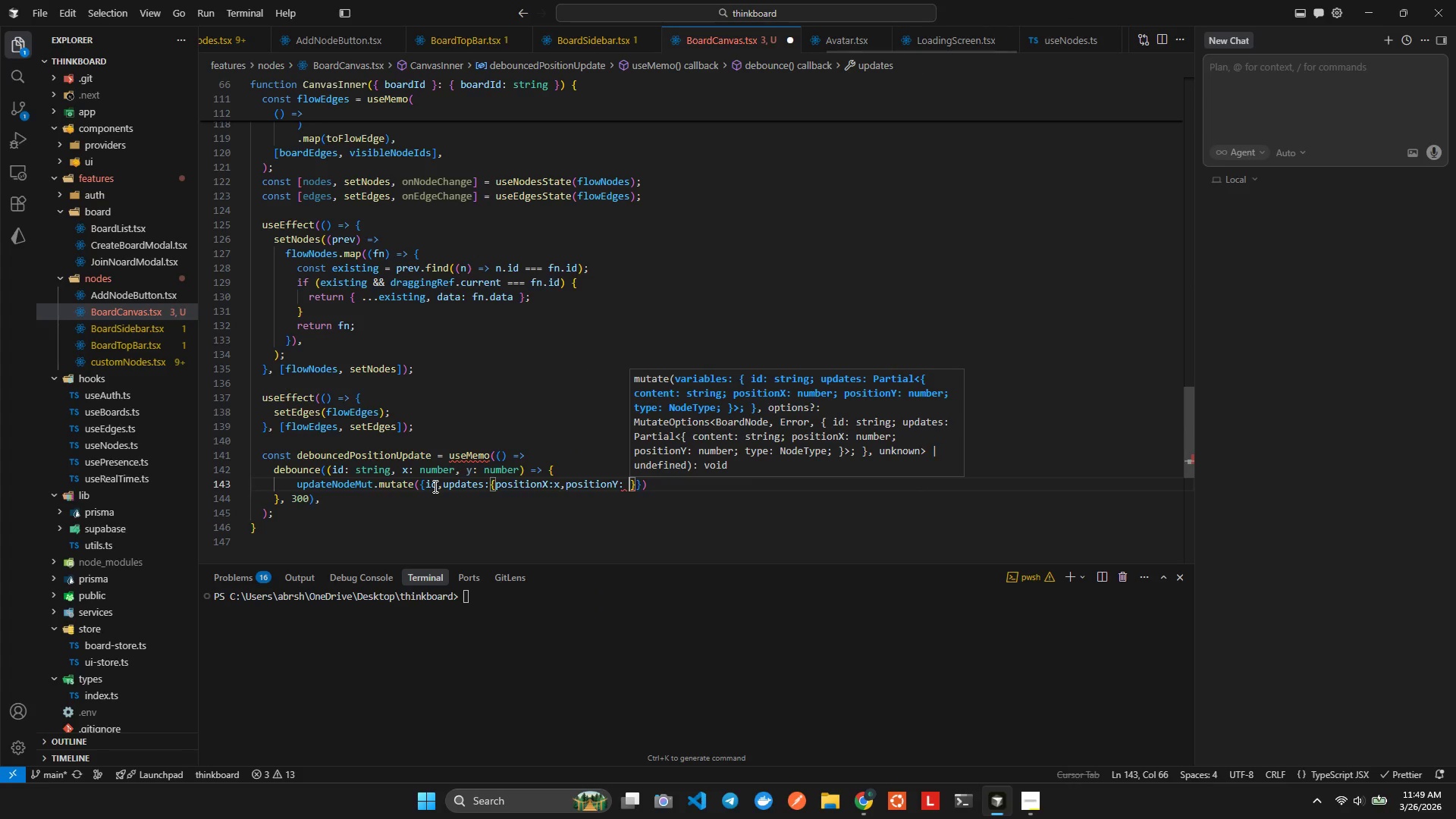 
key(Y)
 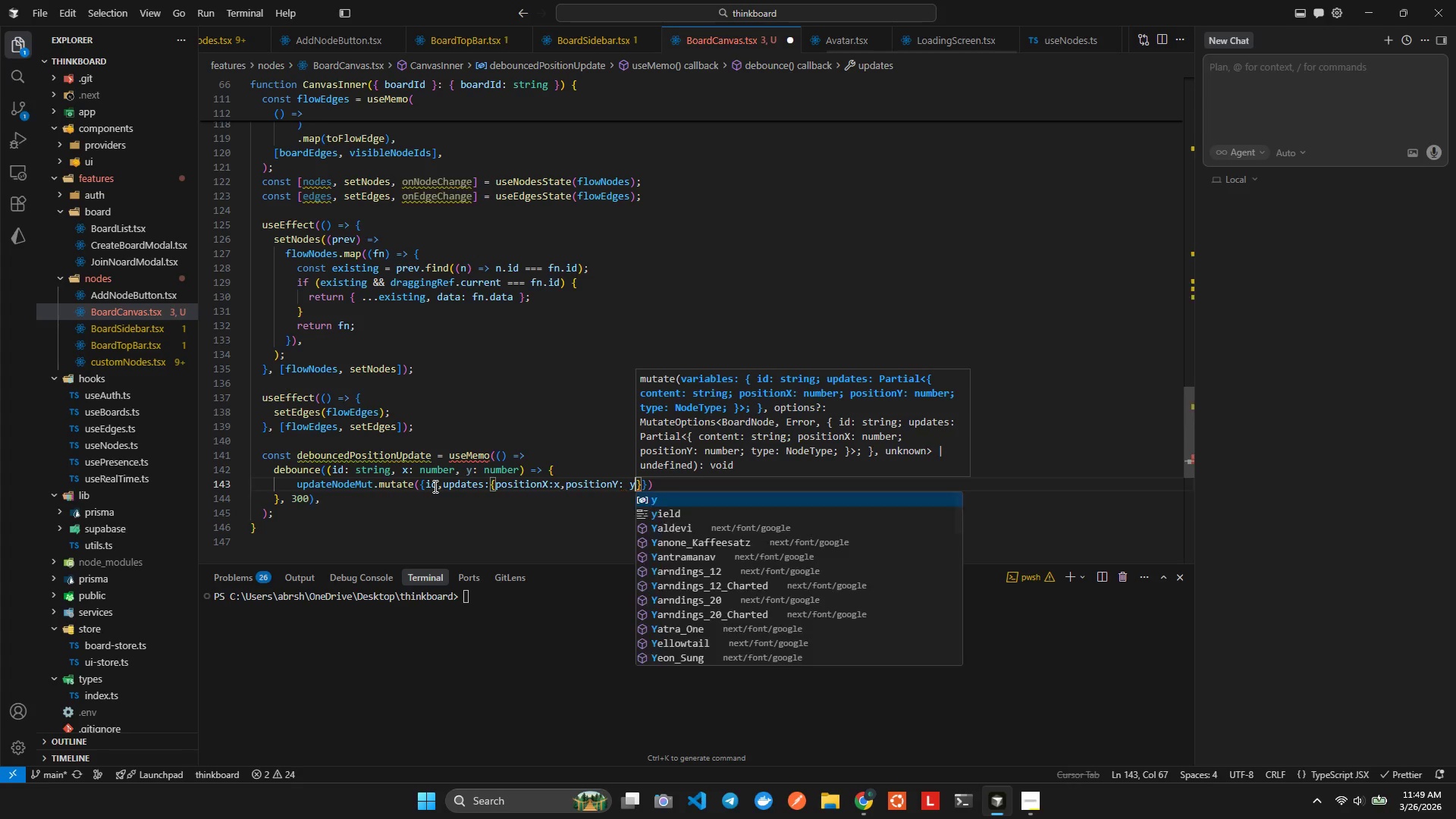 
key(Alt+Shift+F)
 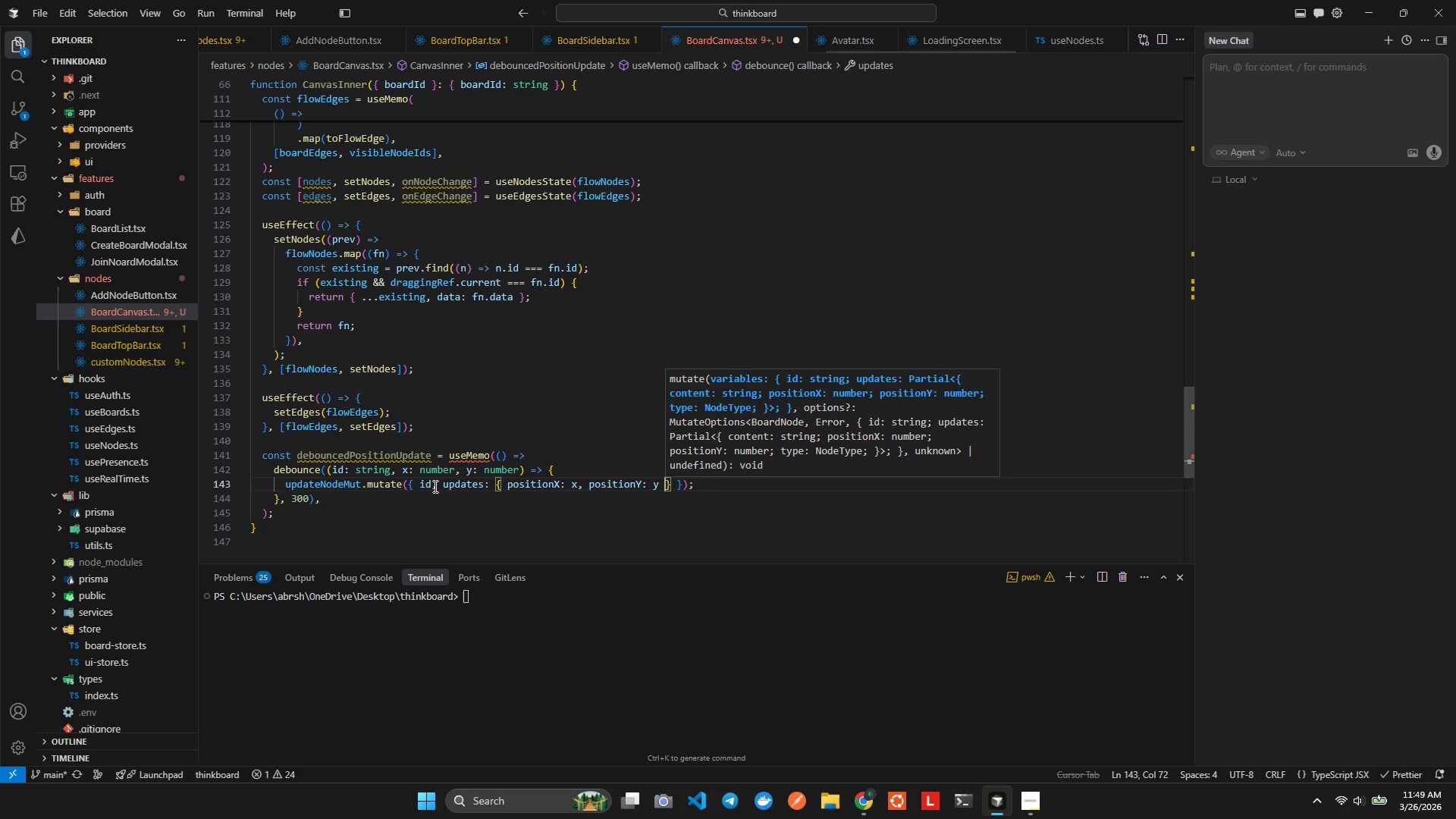 
hold_key(key=ArrowRight, duration=0.33)
 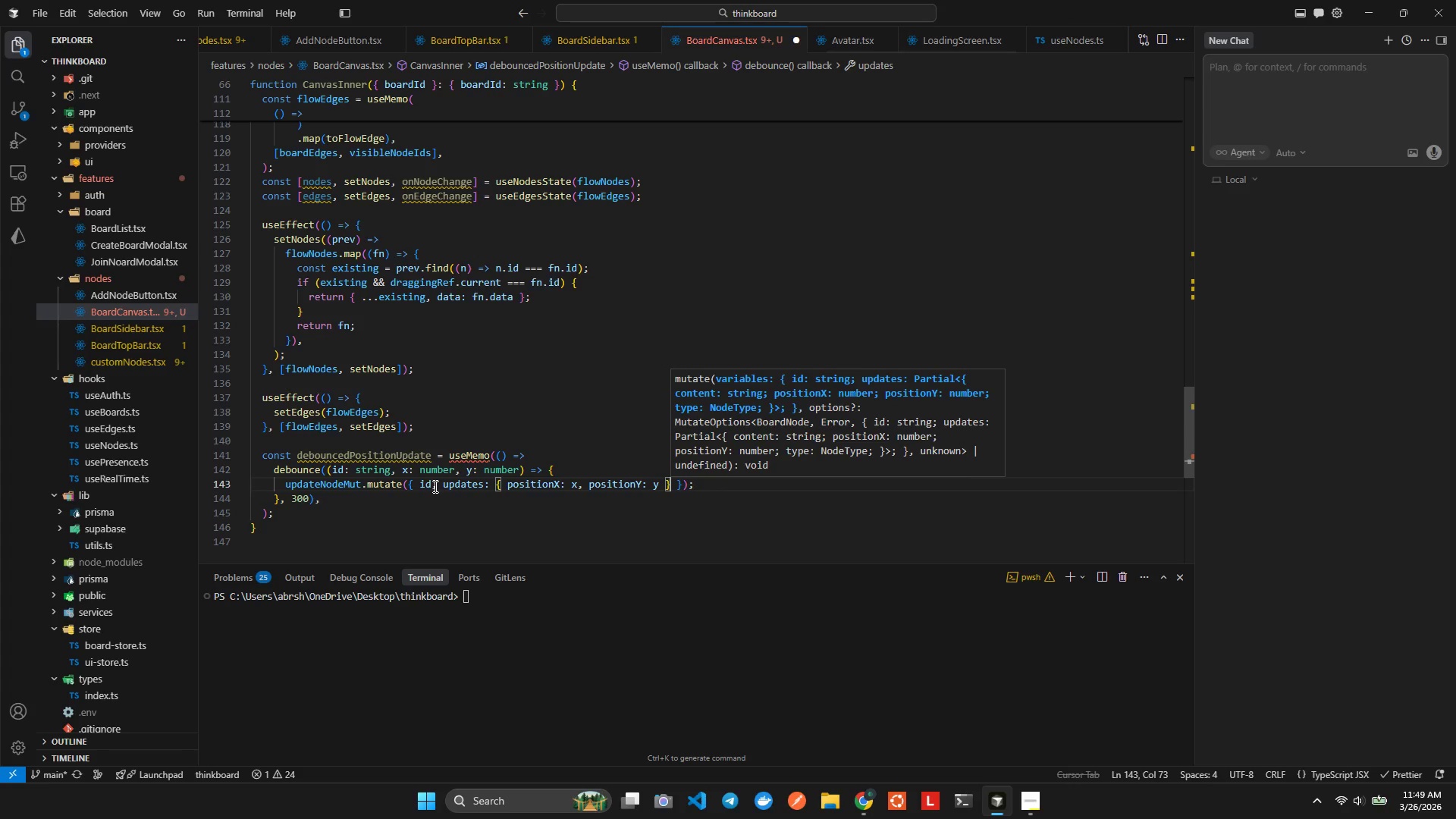 
key(ArrowRight)
 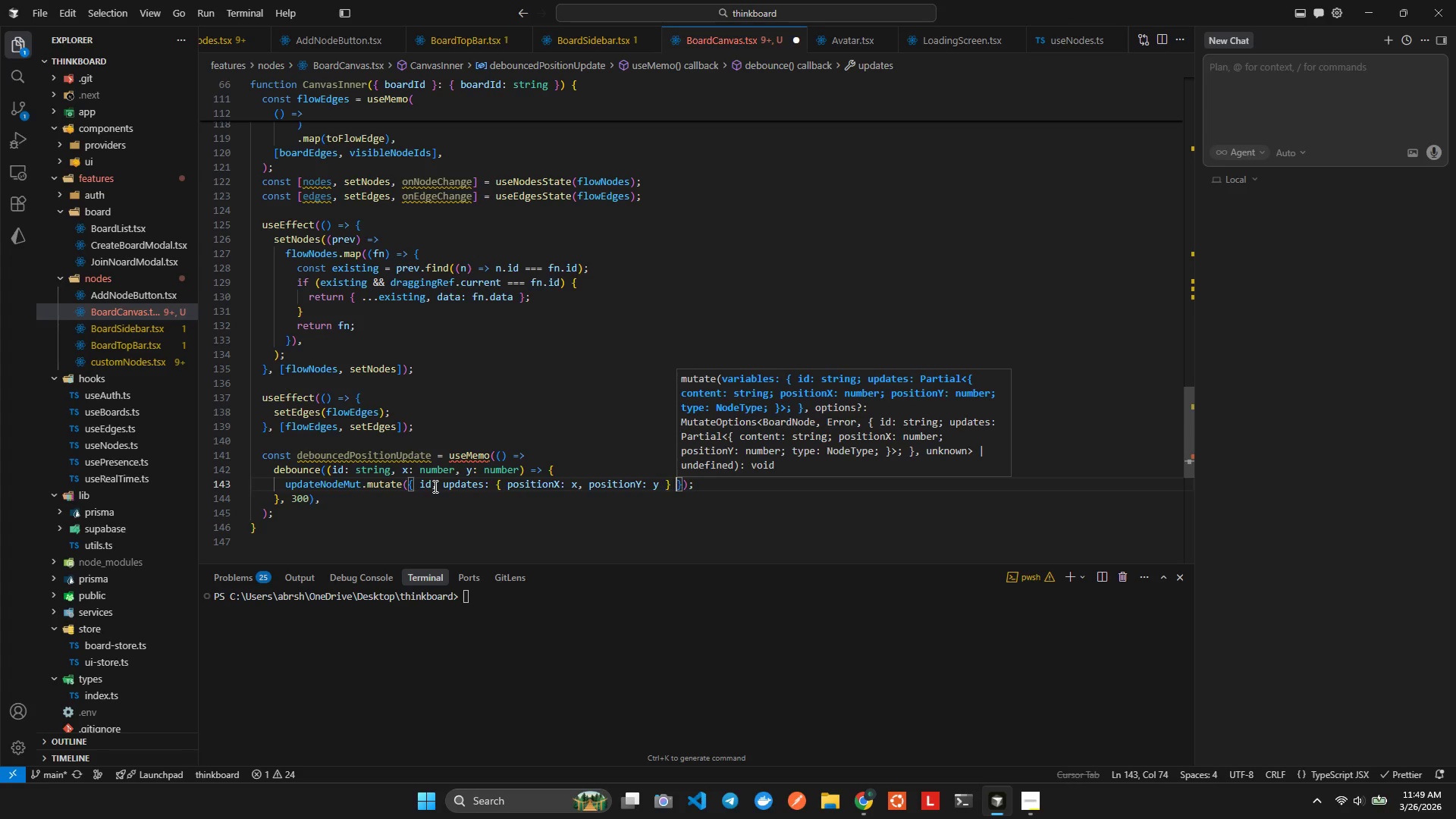 
key(ArrowRight)
 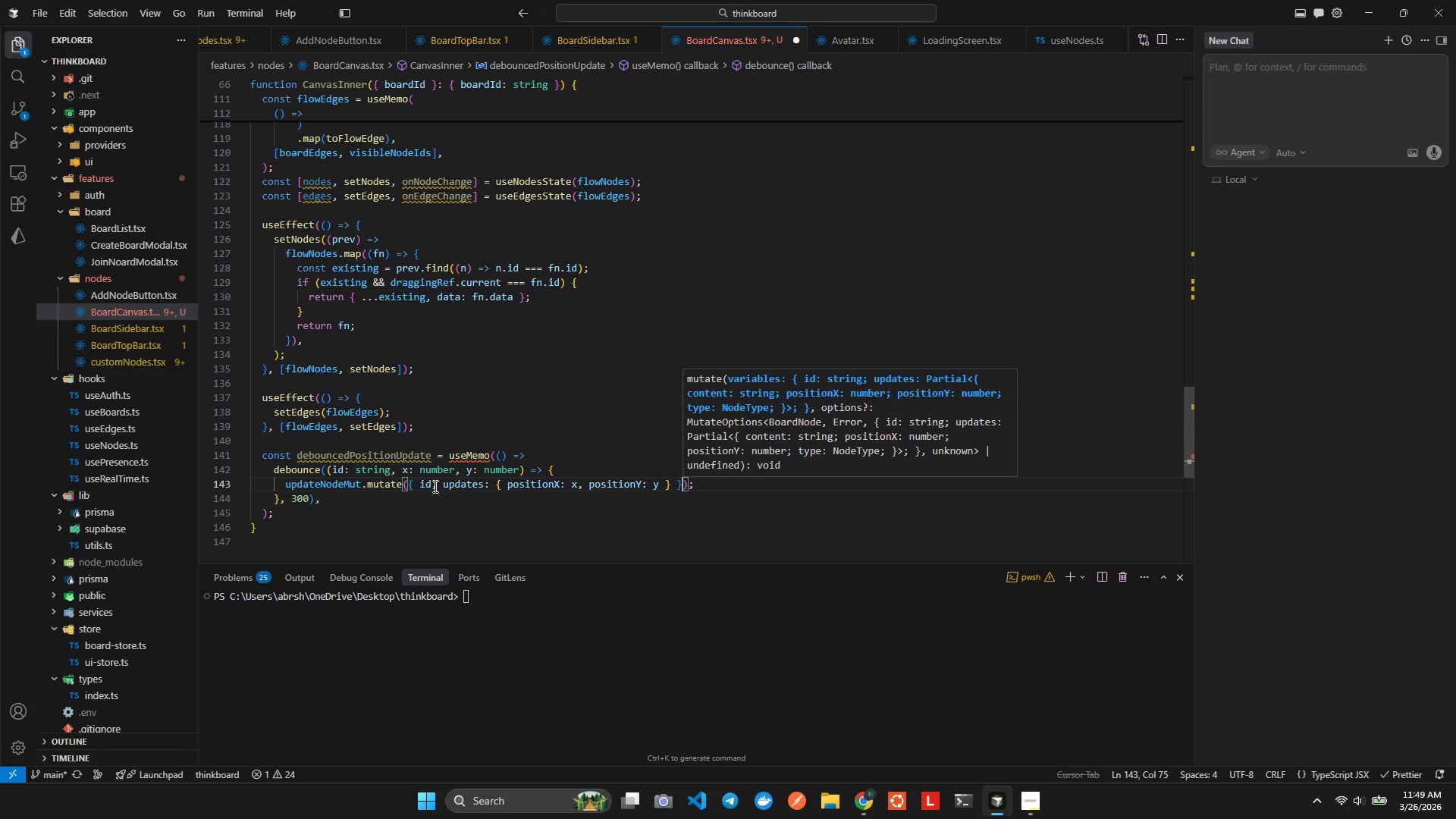 
key(ArrowRight)
 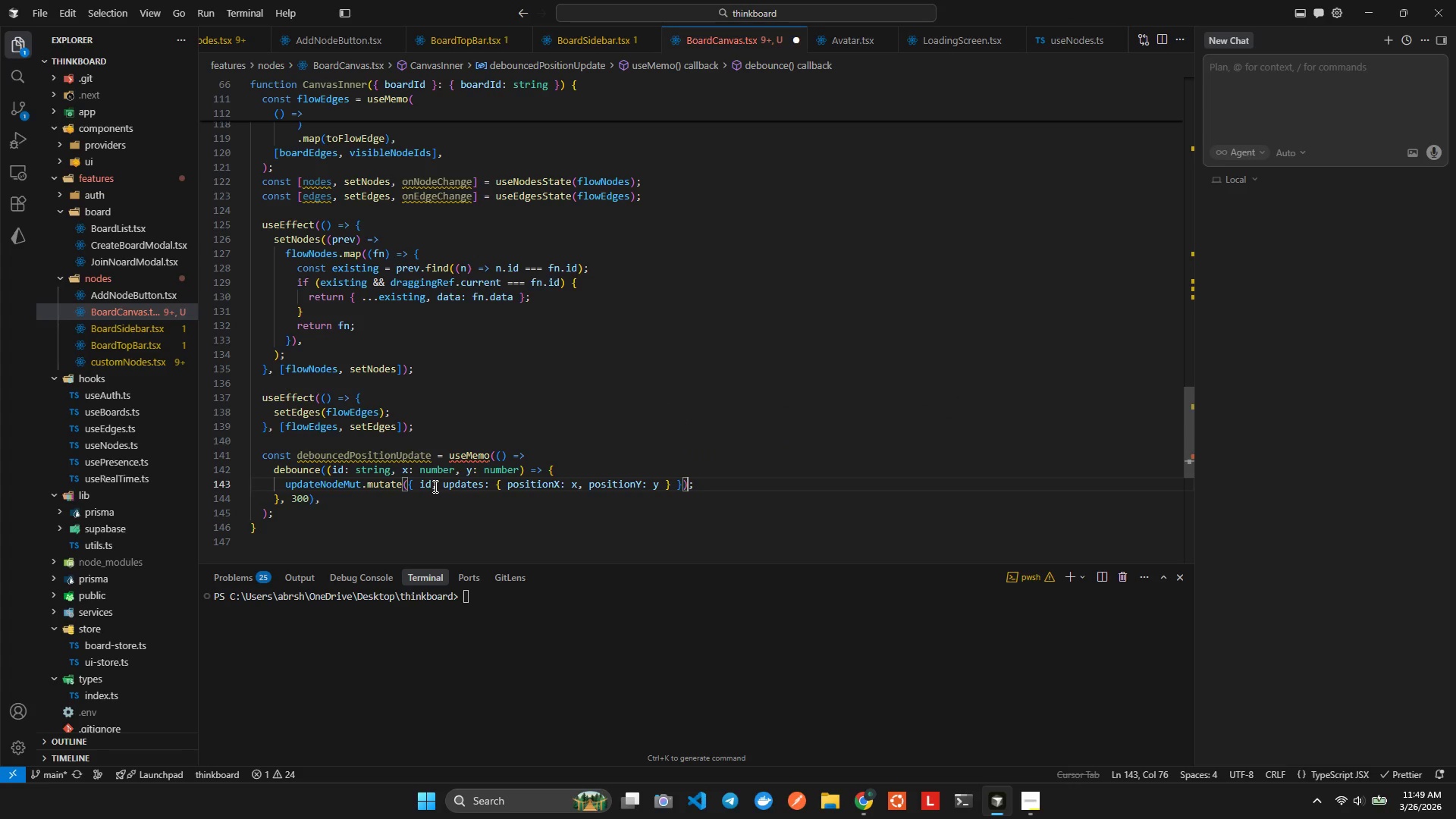 
key(ArrowRight)
 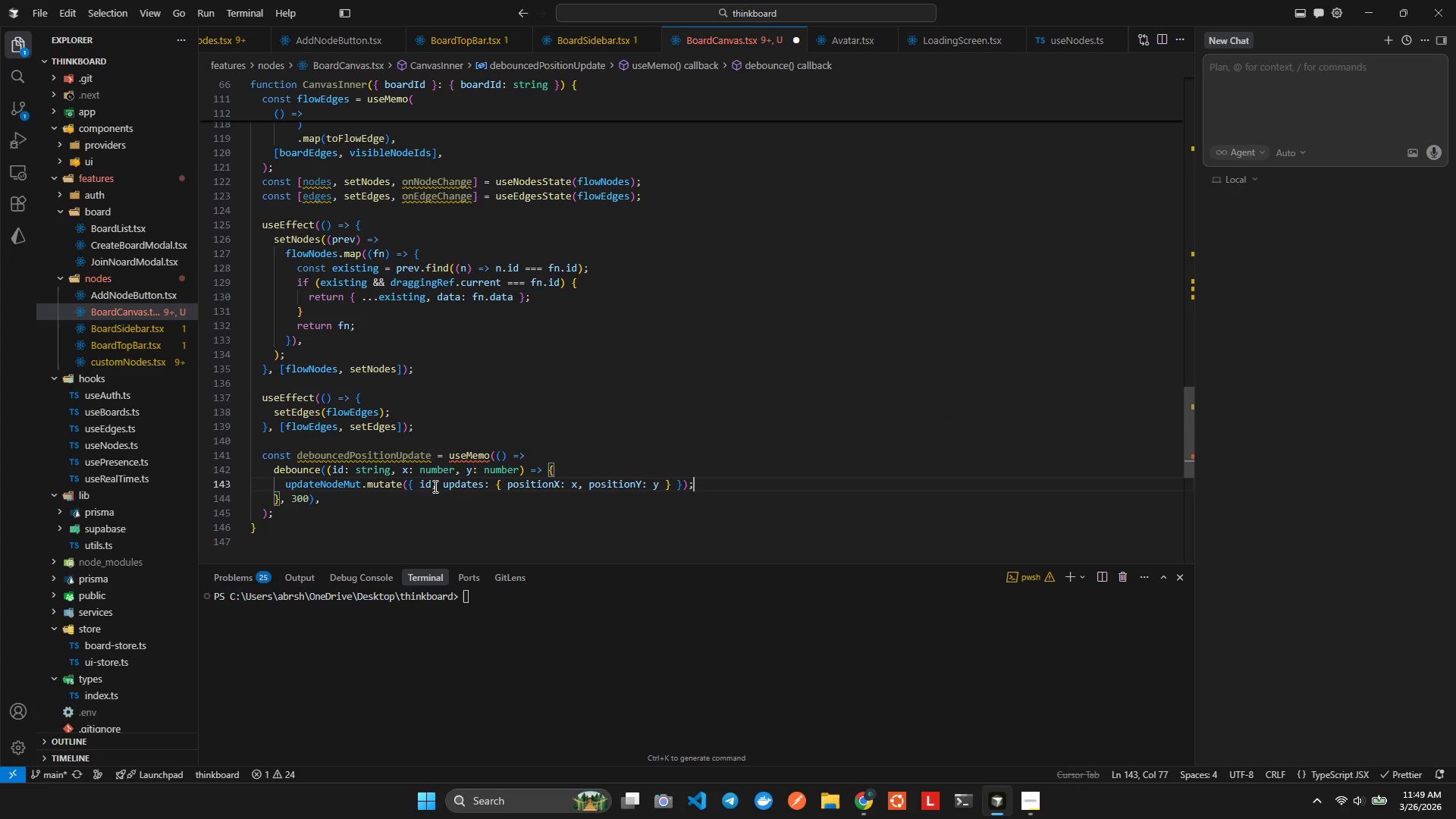 
key(ArrowDown)
 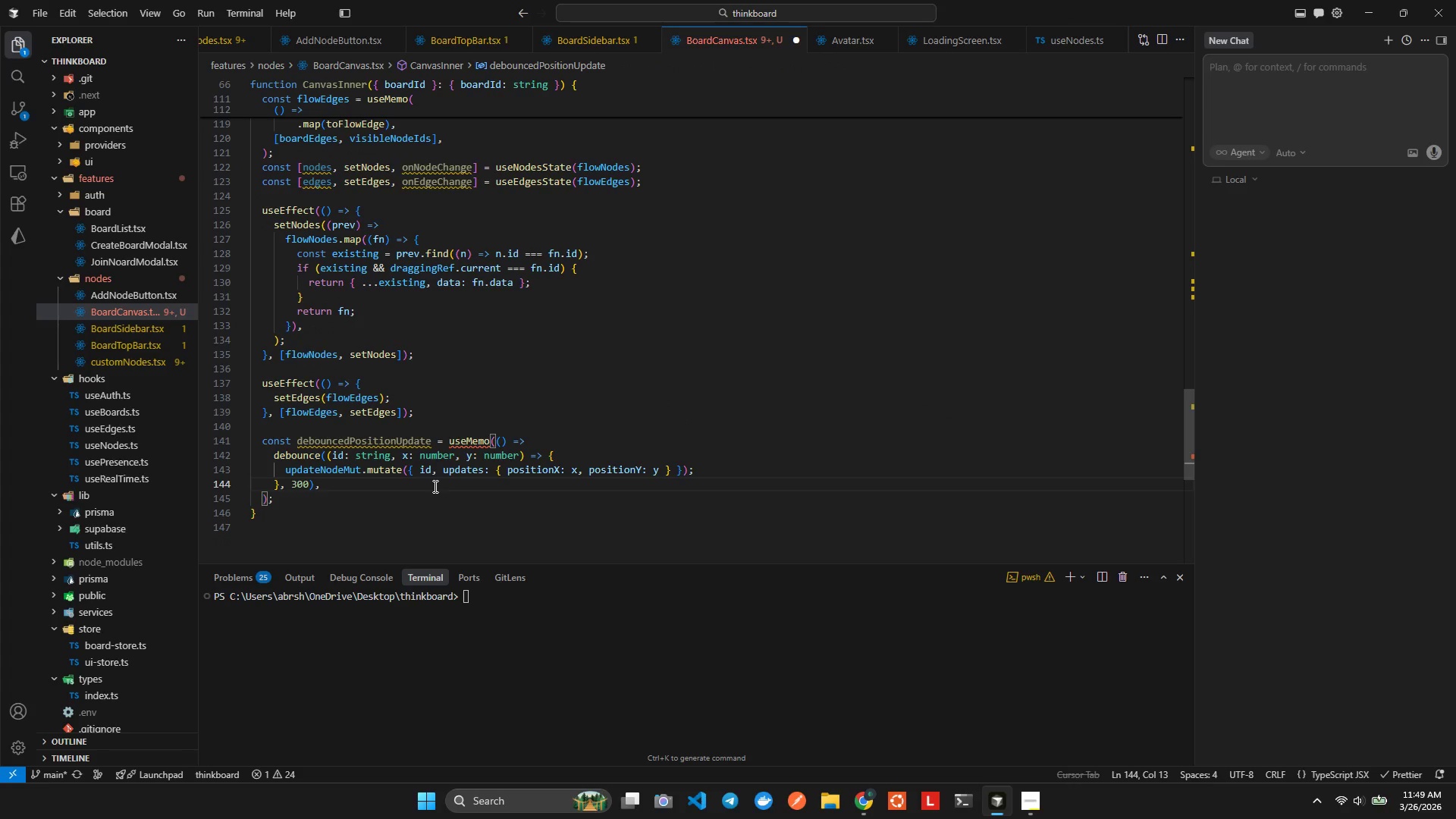 
key(ArrowDown)
 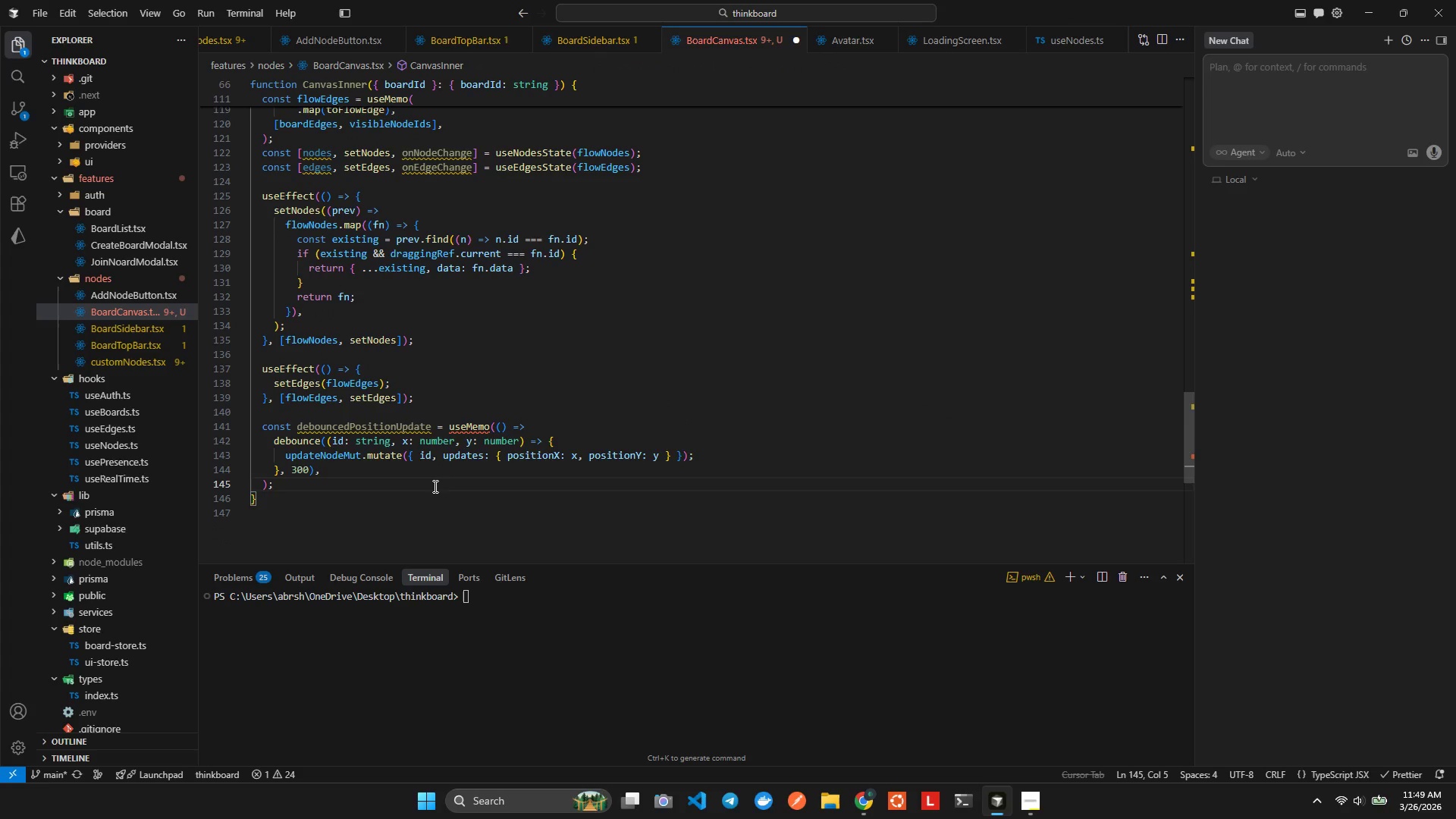 
key(ArrowUp)
 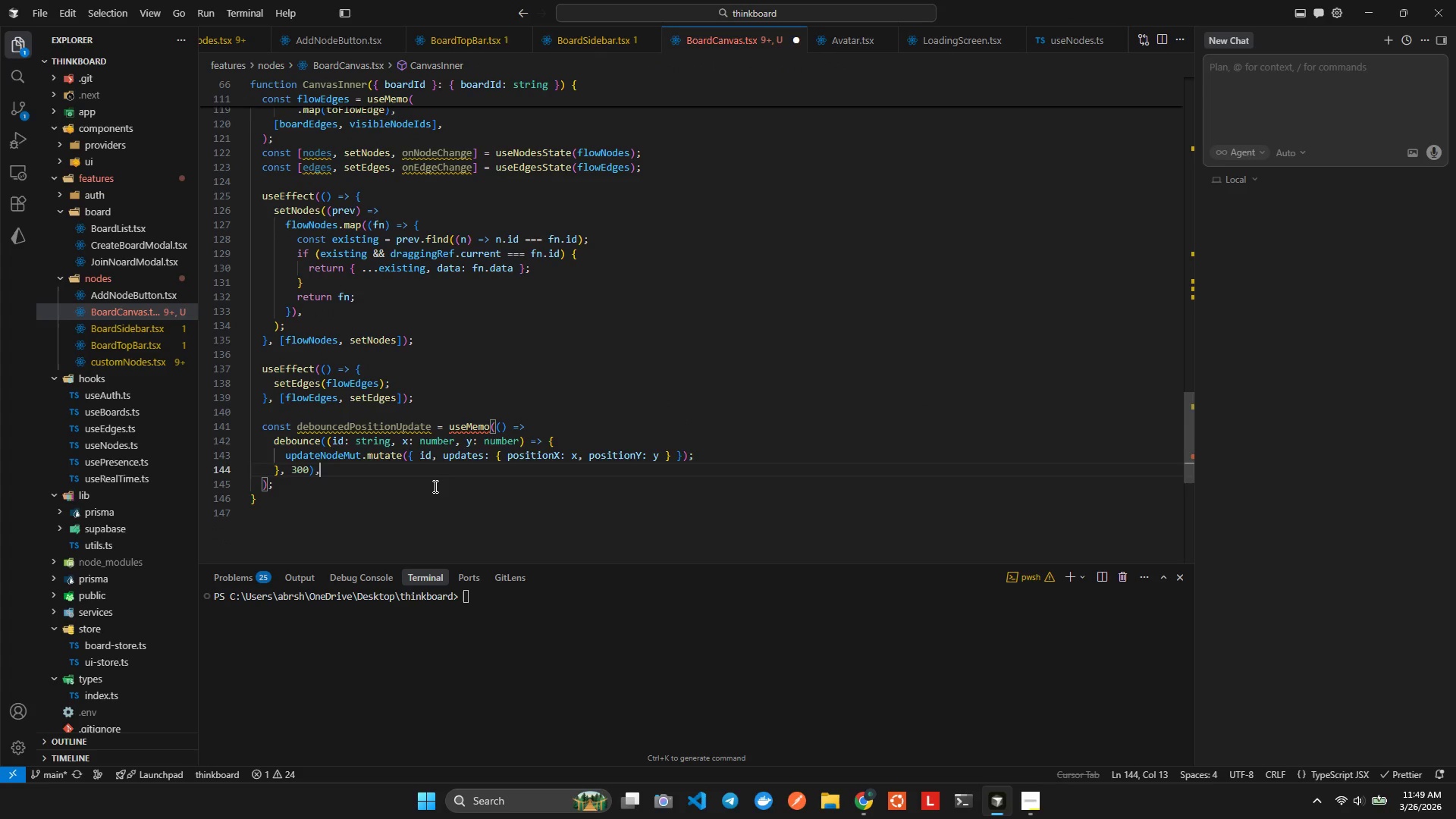 
key(ArrowRight)
 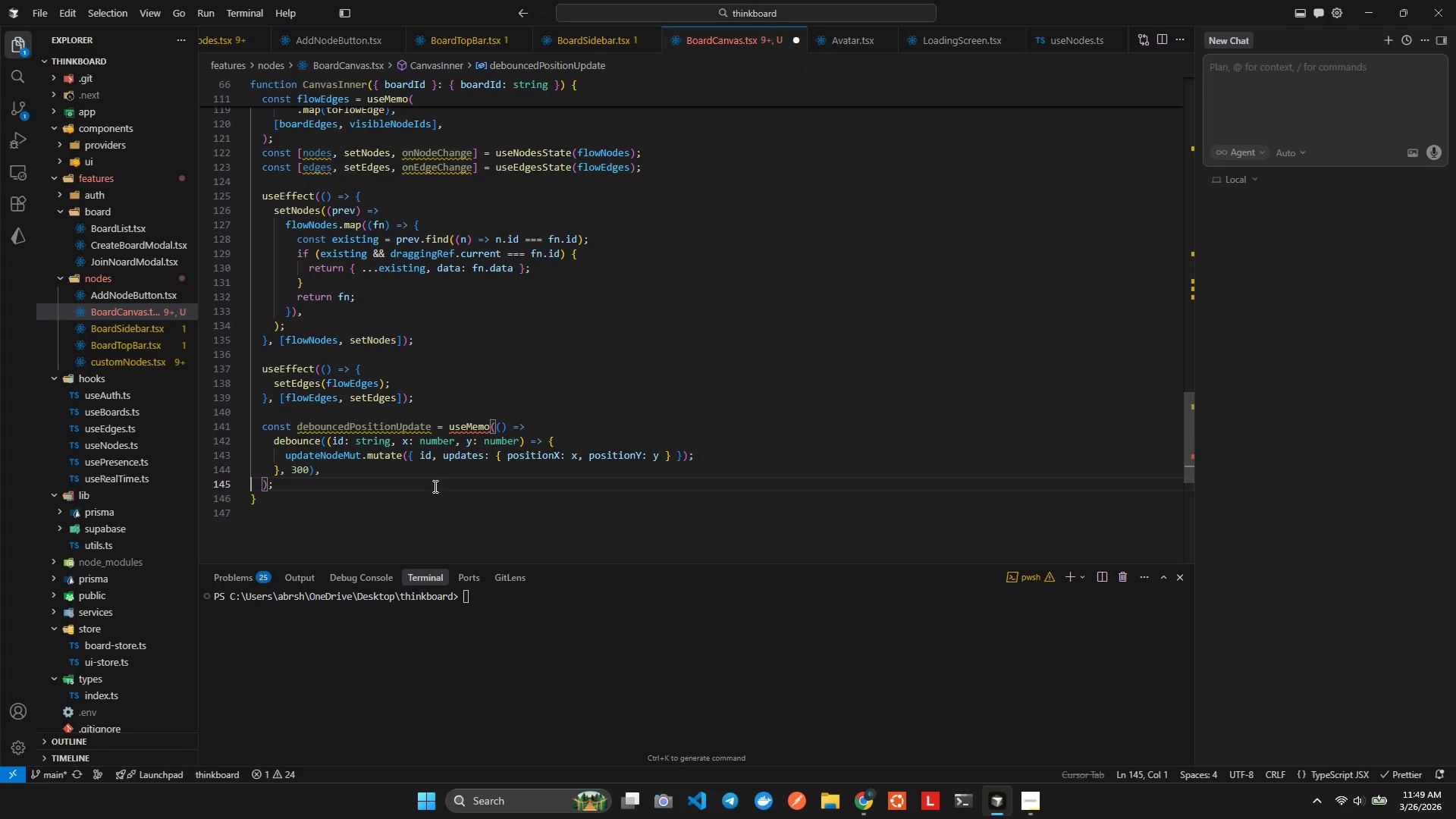 
key(ArrowLeft)
 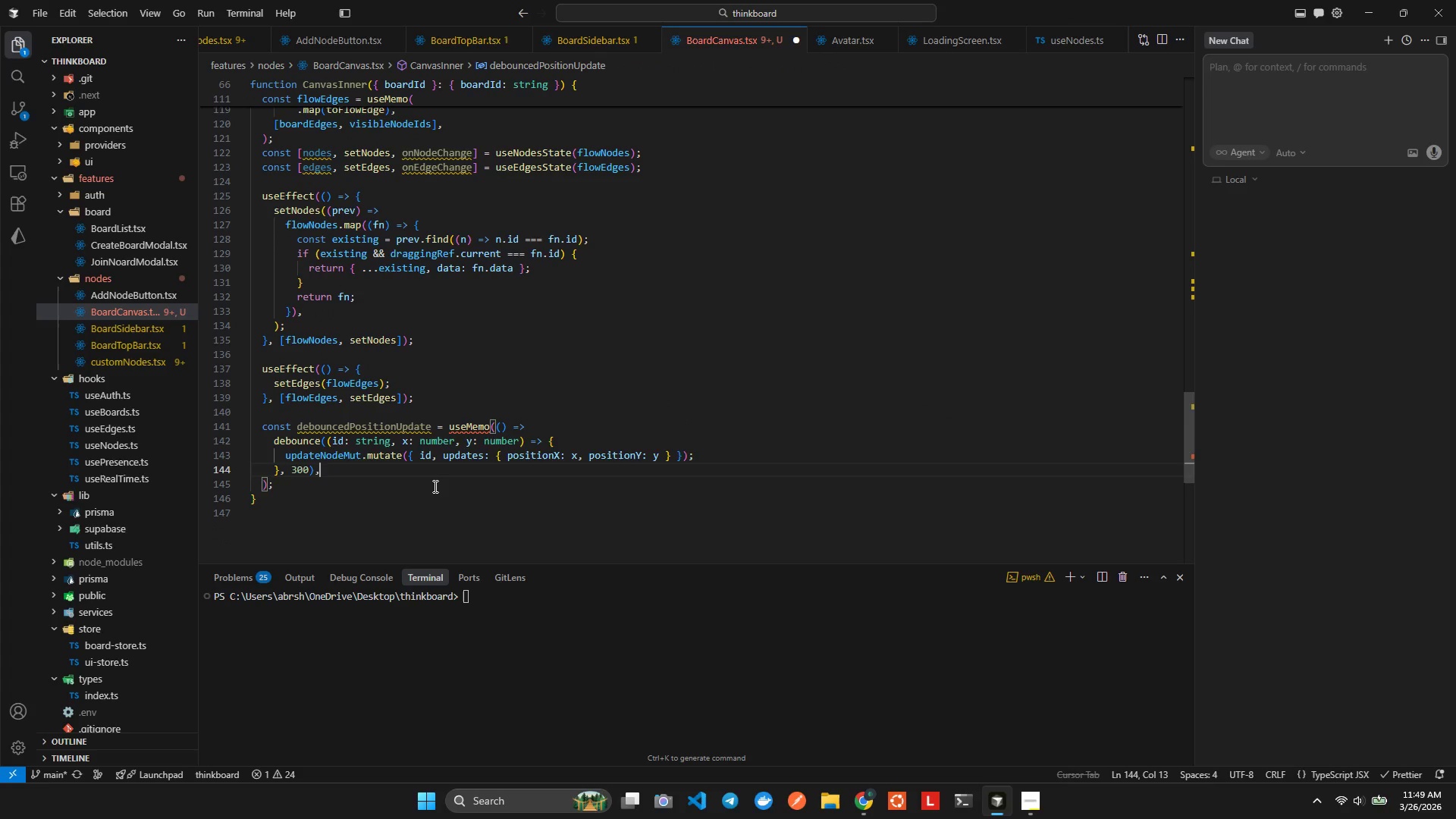 
type([upda)
 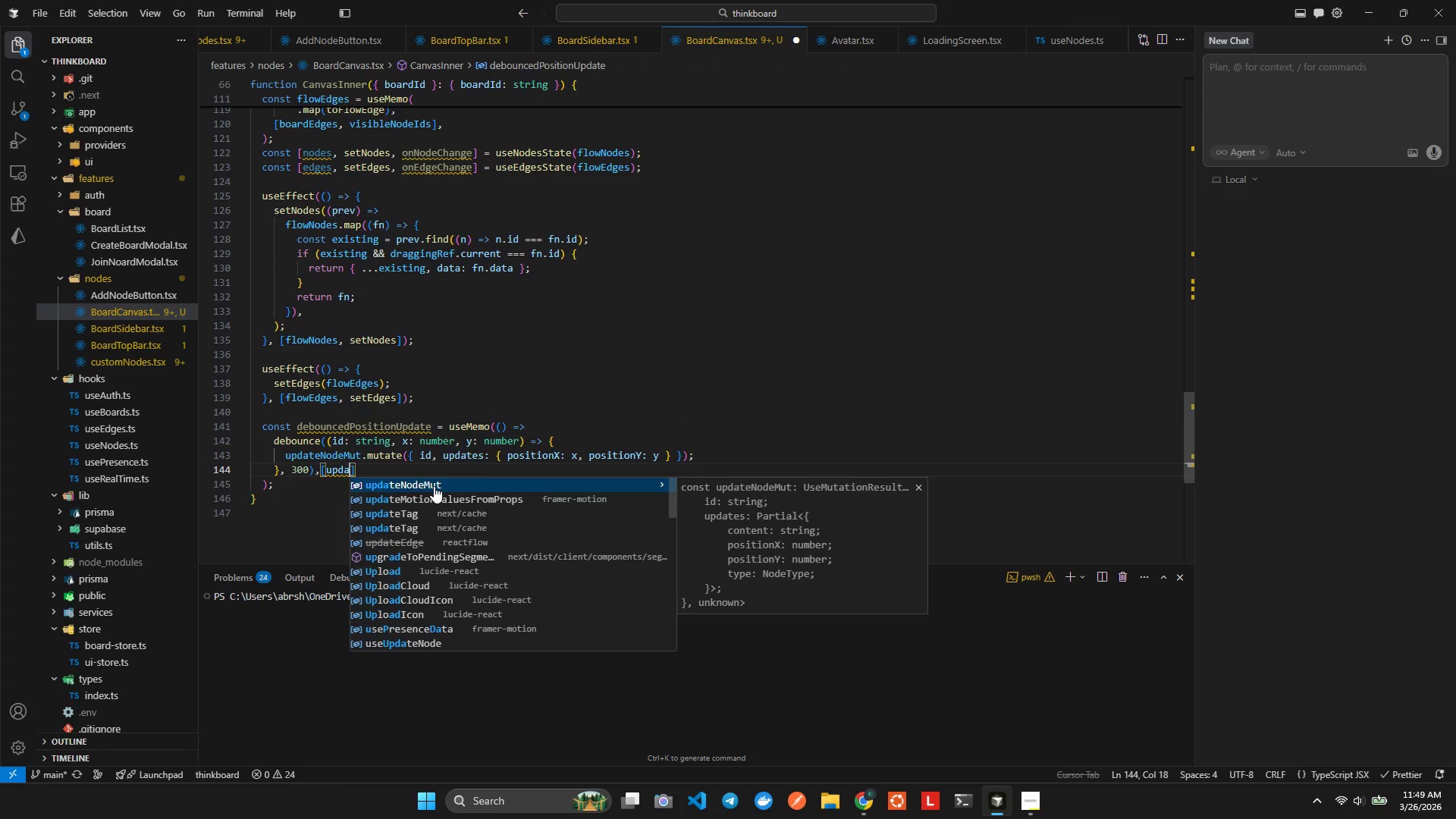 
key(Enter)
 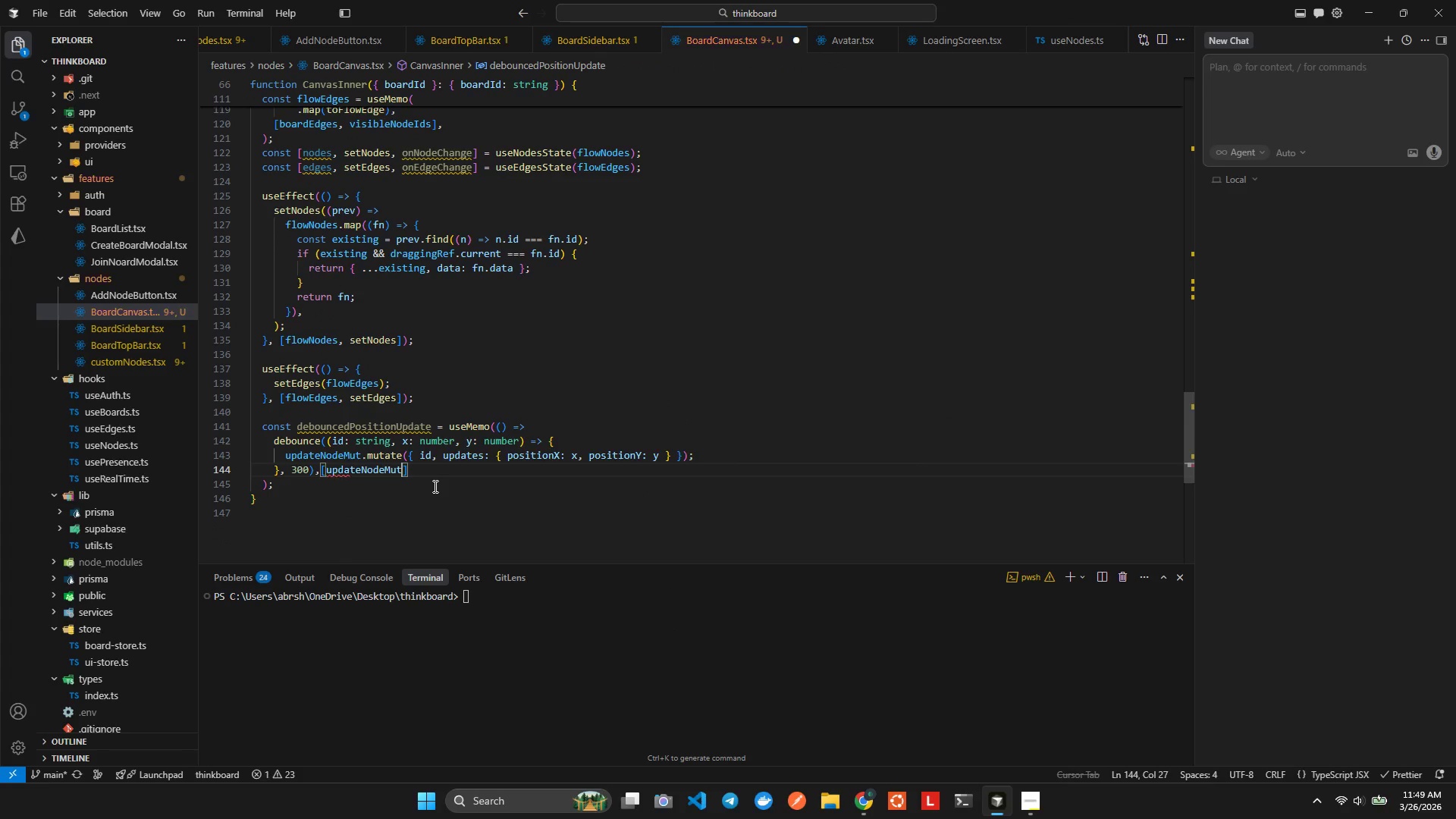 
key(Shift+ShiftLeft)
 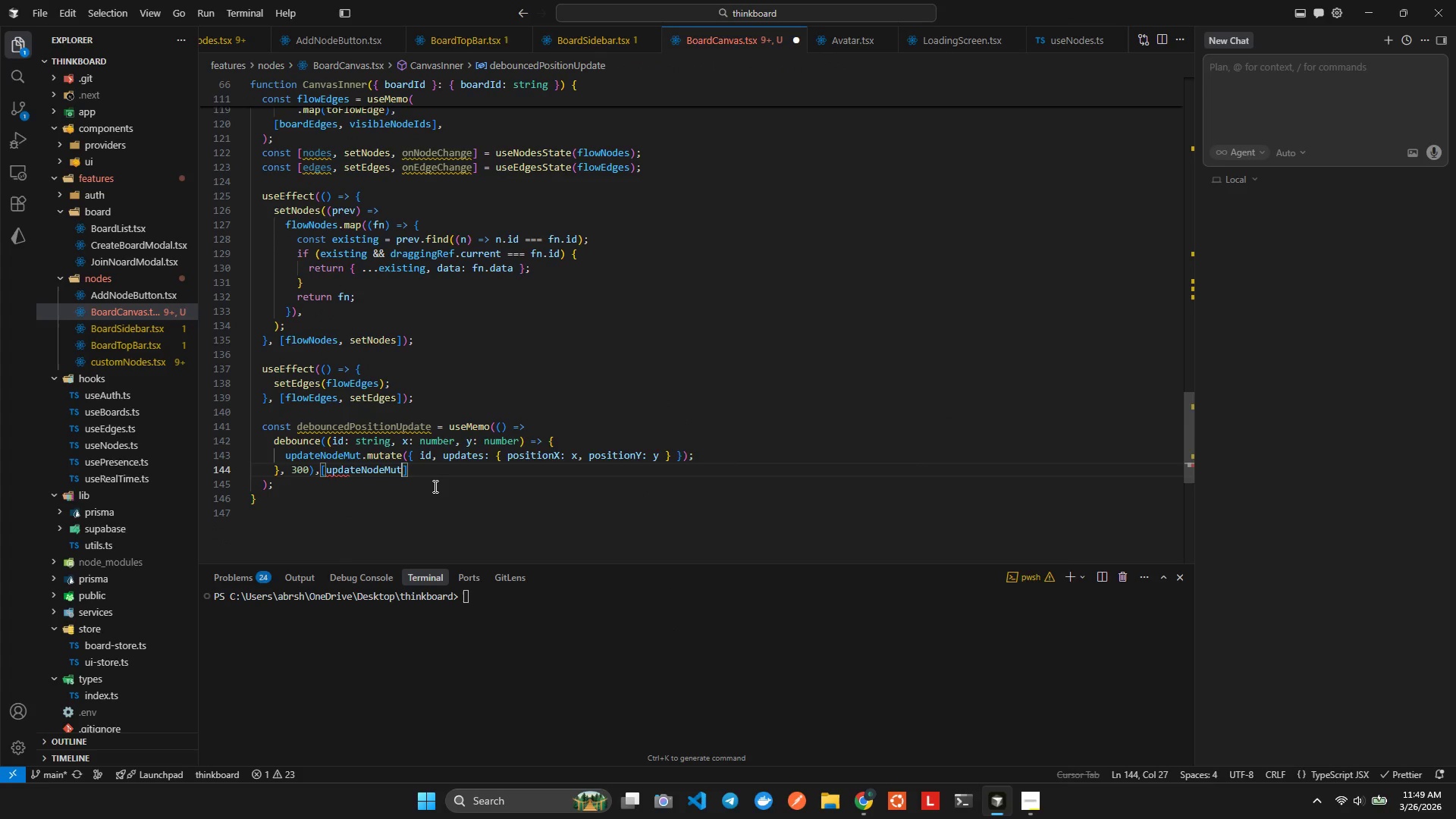 
key(Alt+Shift+AltLeft)
 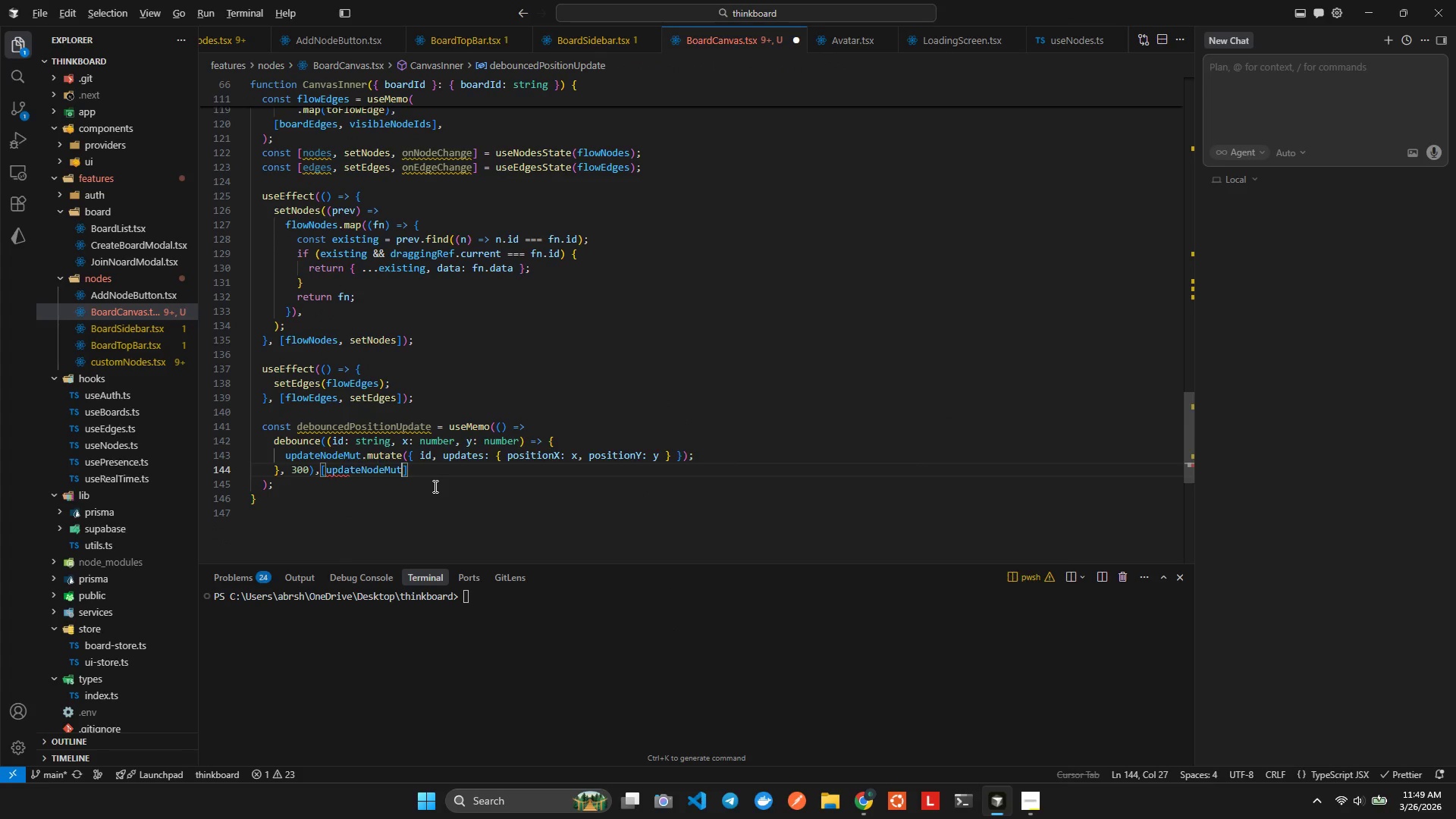 
key(Alt+Shift+F)
 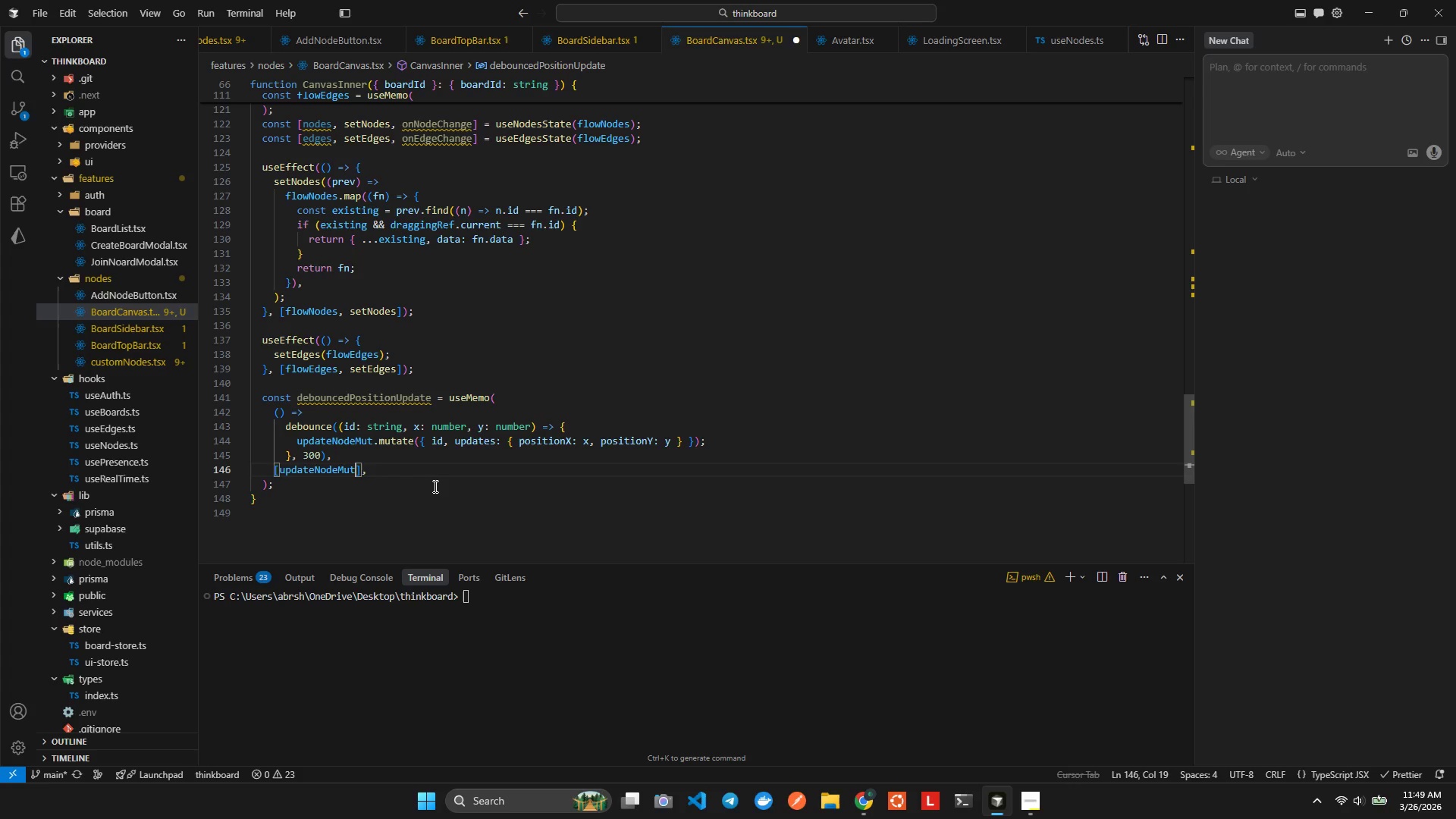 
key(Alt+AltLeft)
 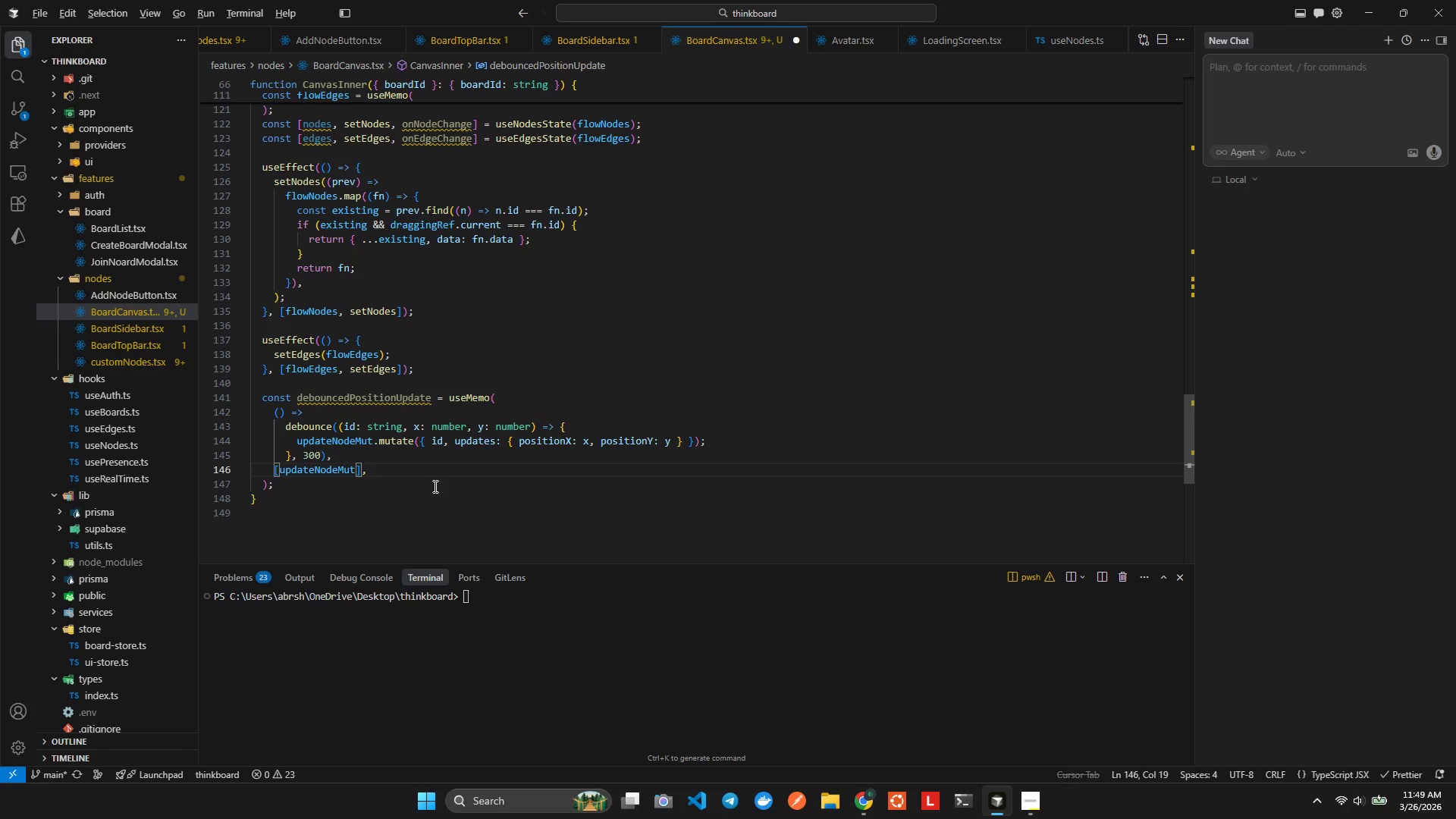 
key(Alt+Shift+ShiftLeft)
 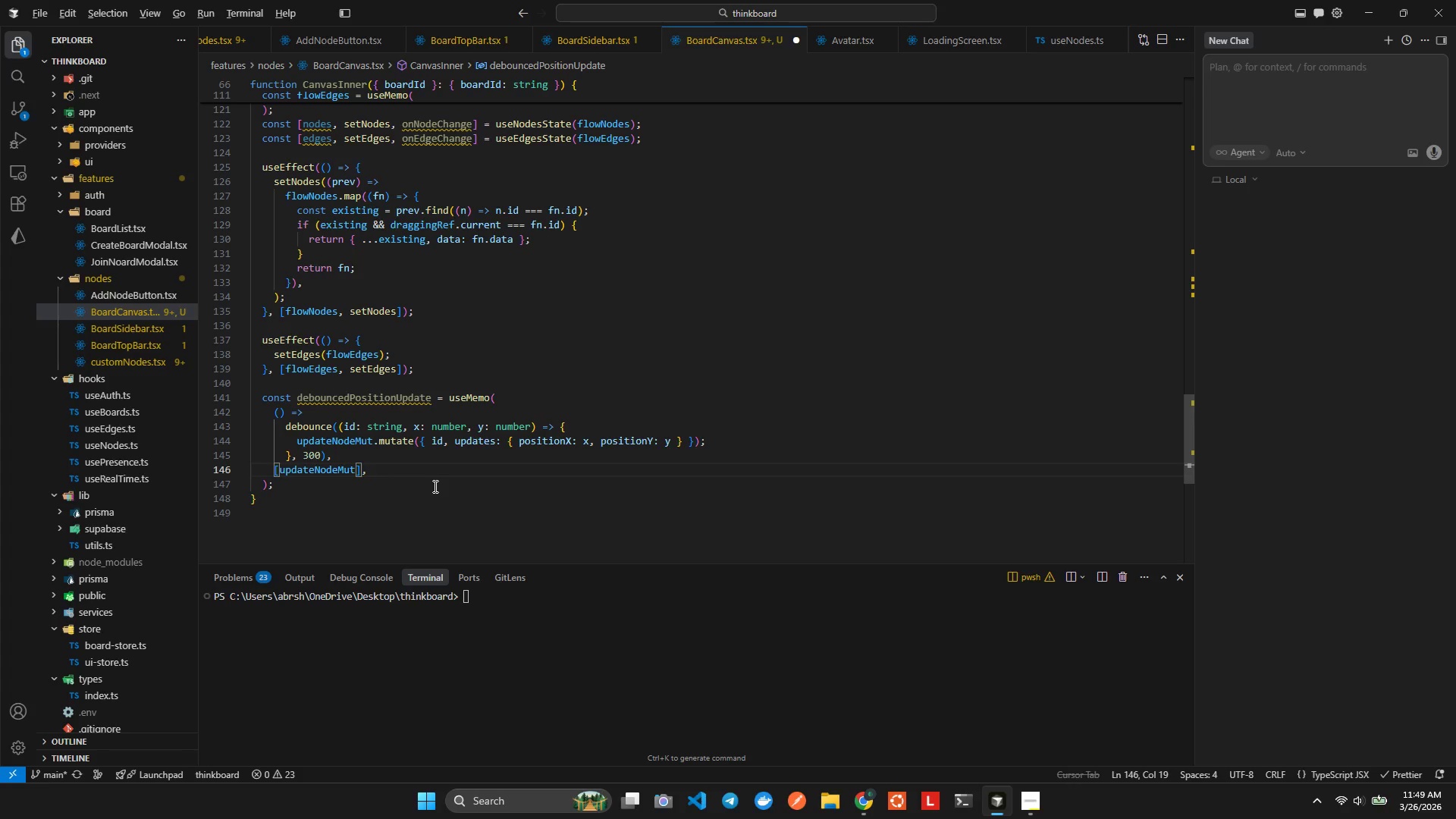 
key(Alt+Shift+F)
 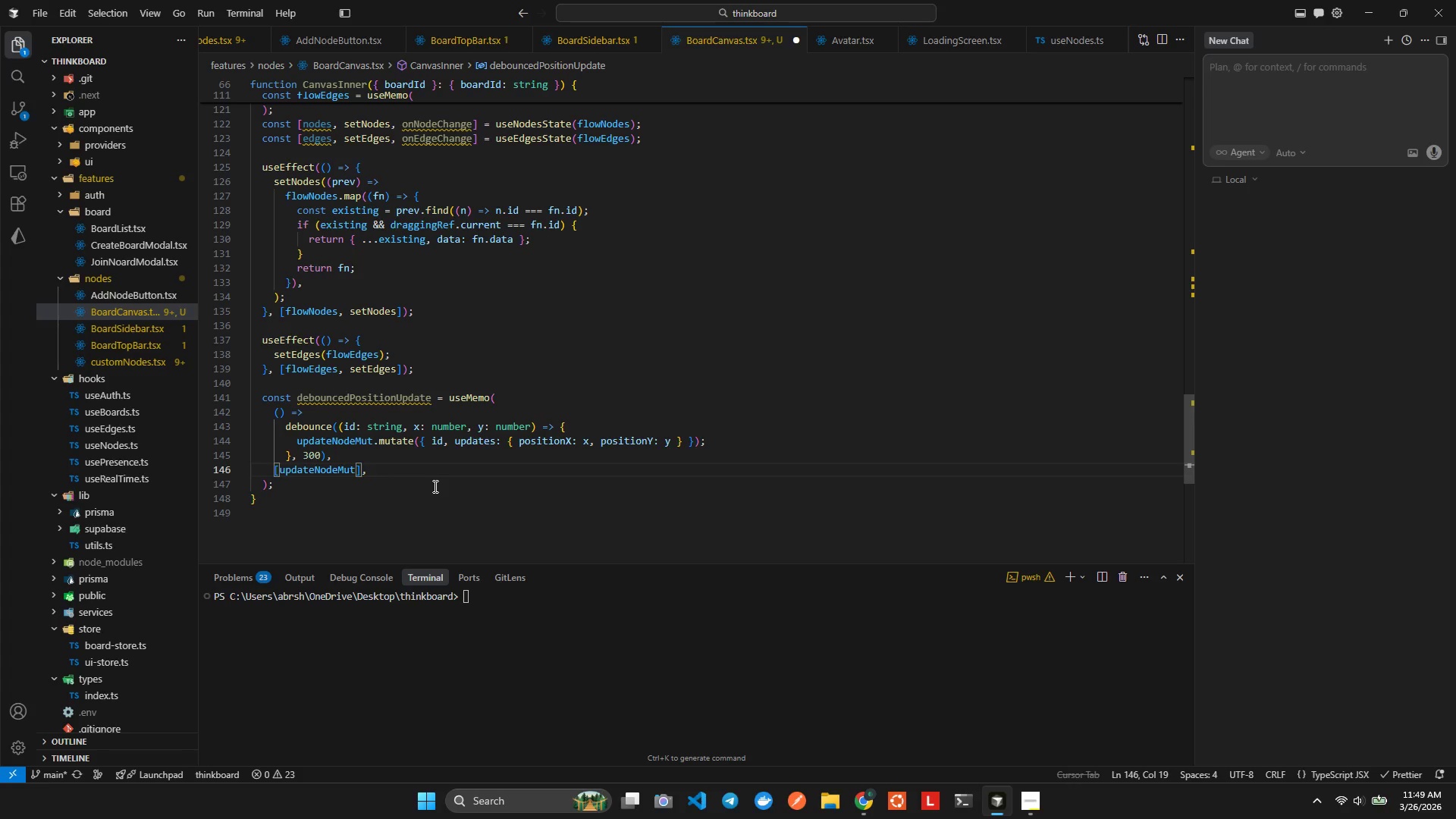 
key(ArrowDown)
 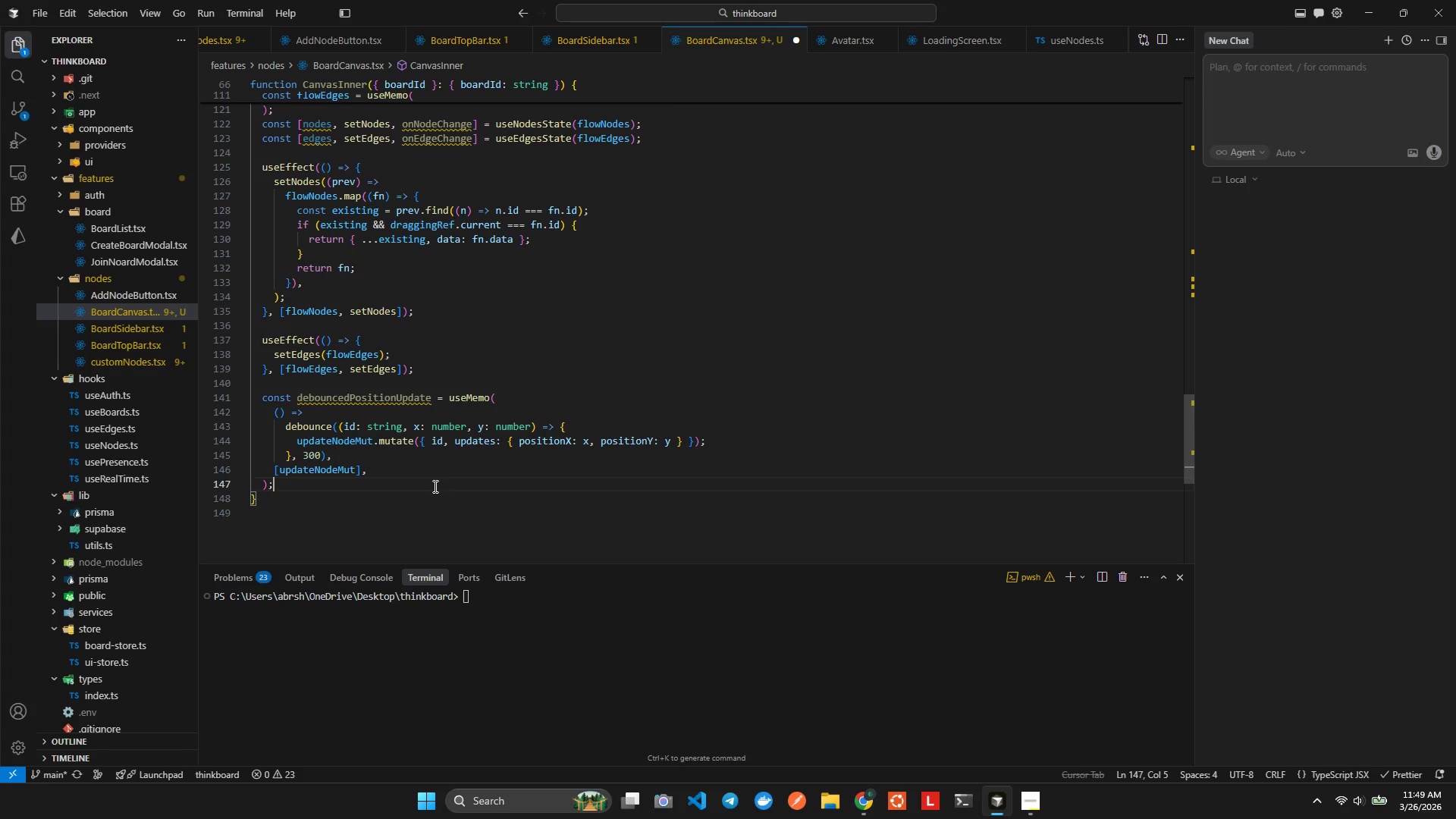 
key(Enter)
 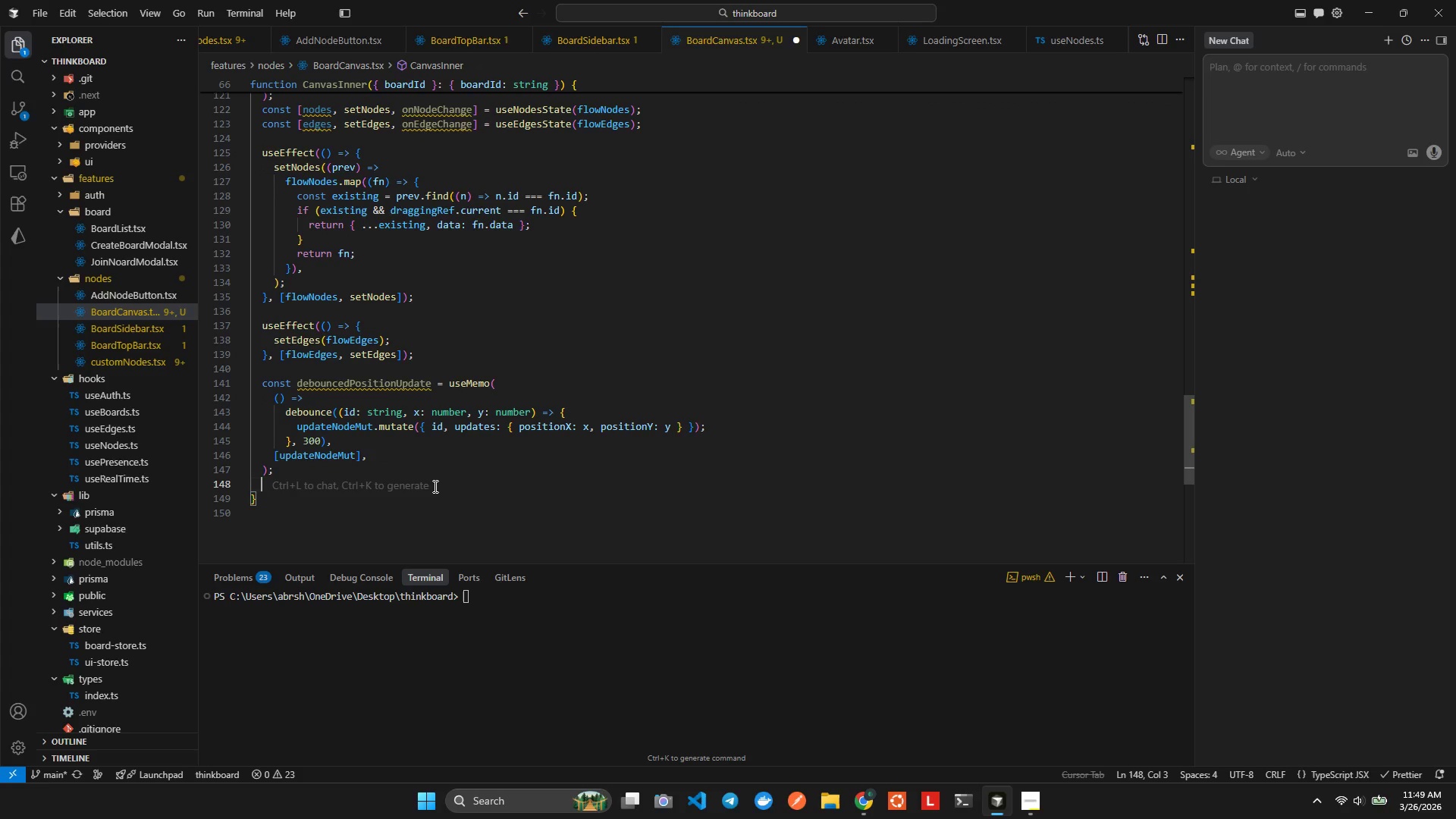 
key(Enter)
 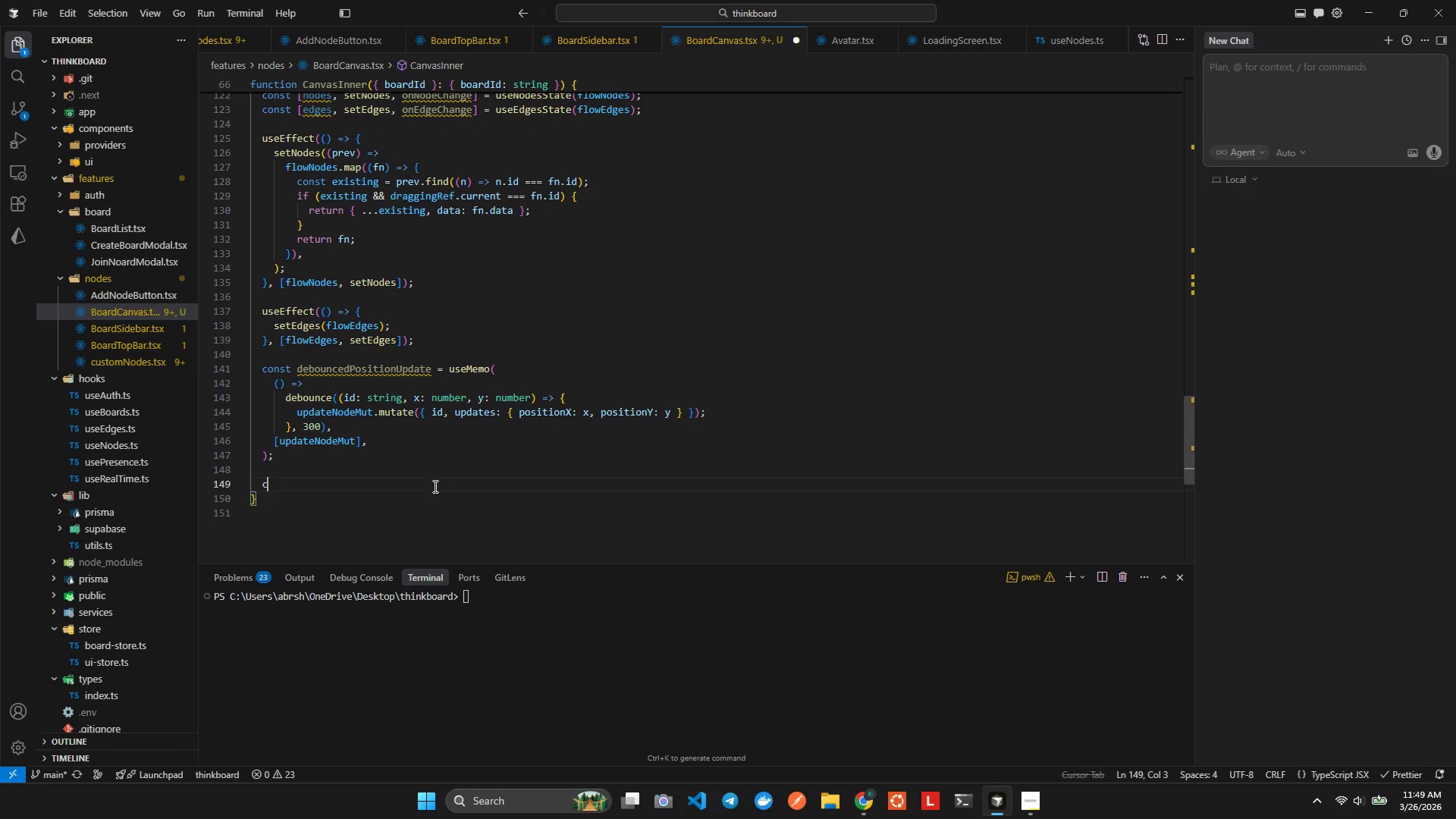 
type(const onNodeDragStop = useCallba)
 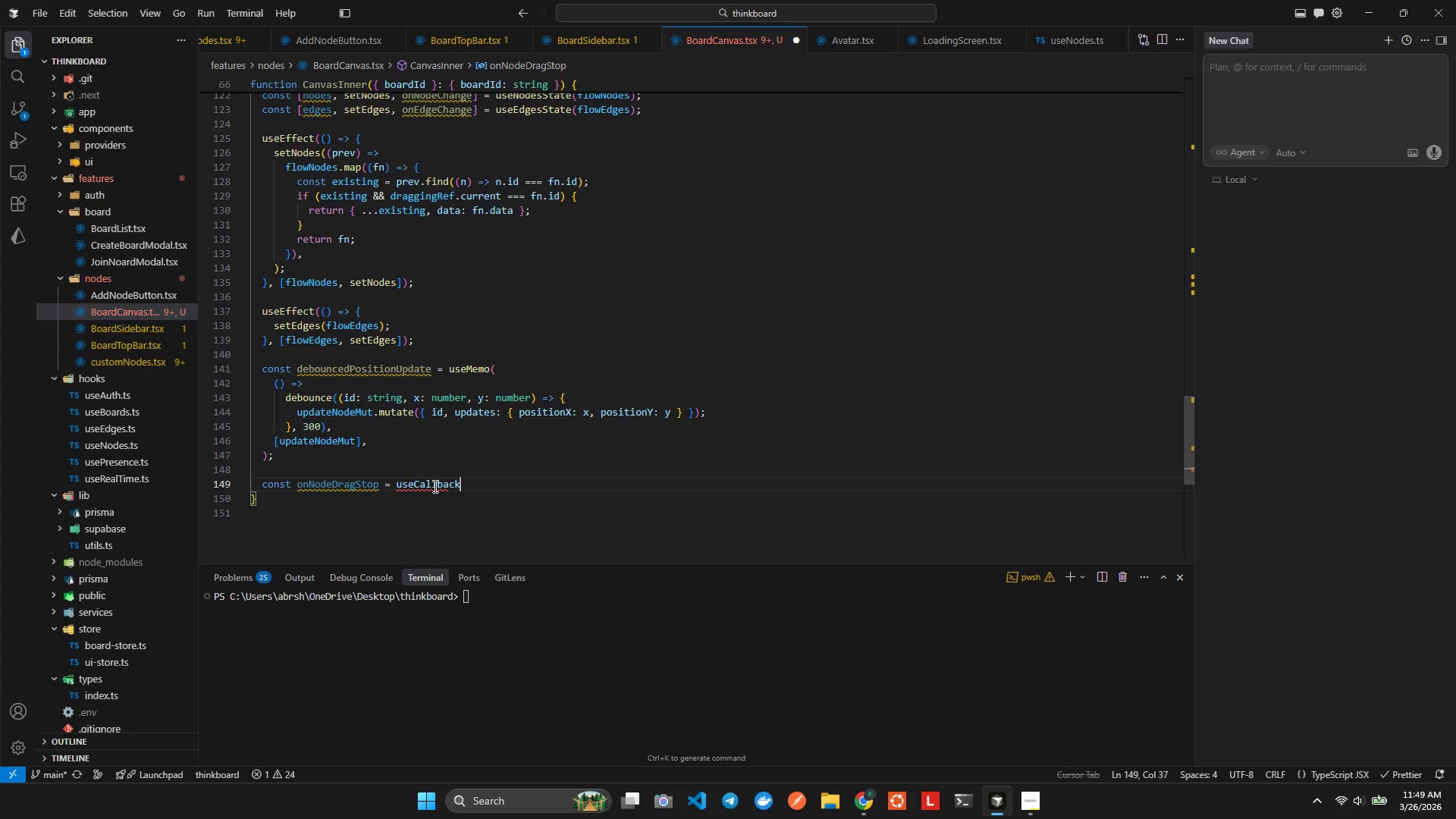 
 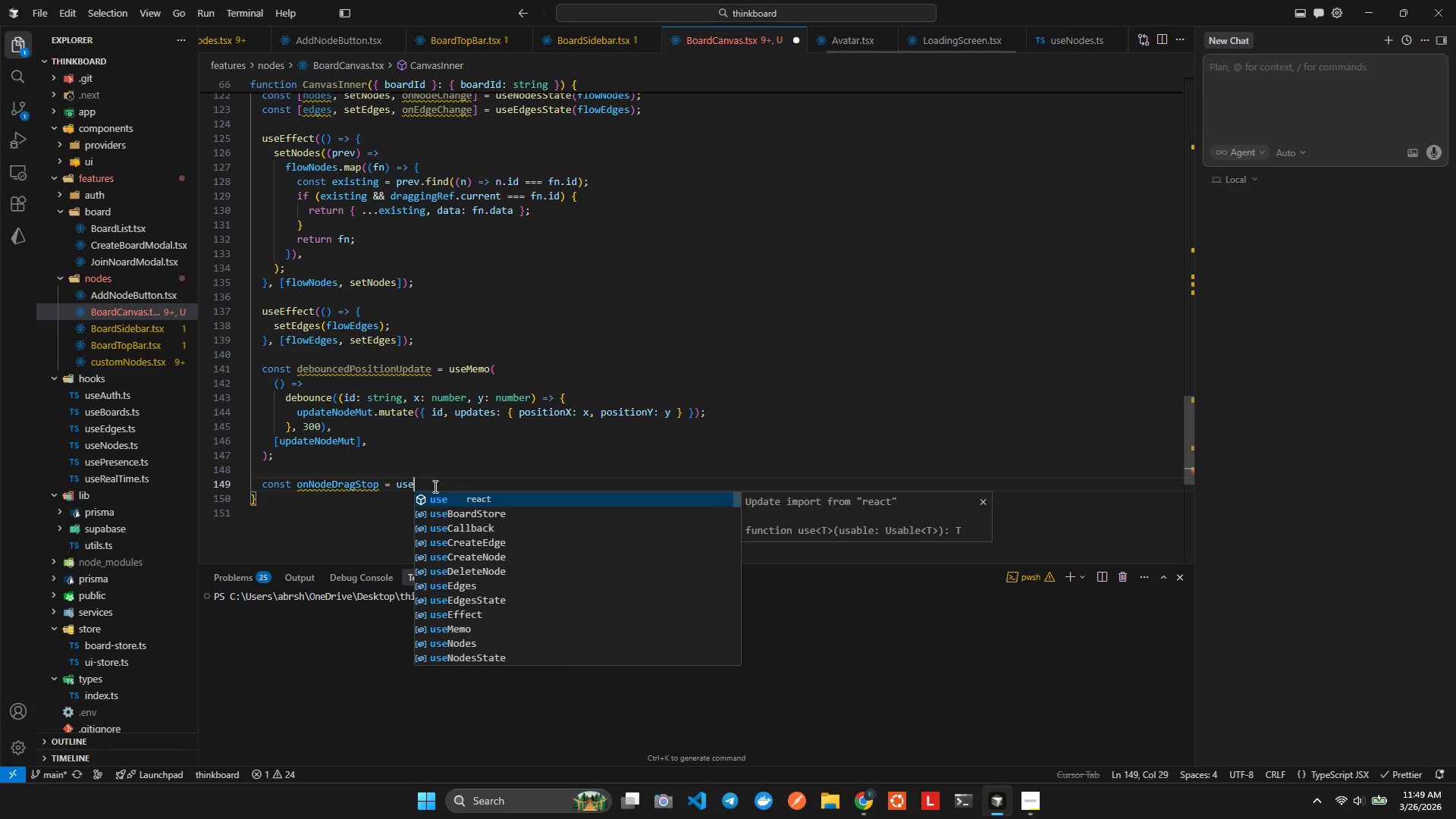 
key(Enter)
 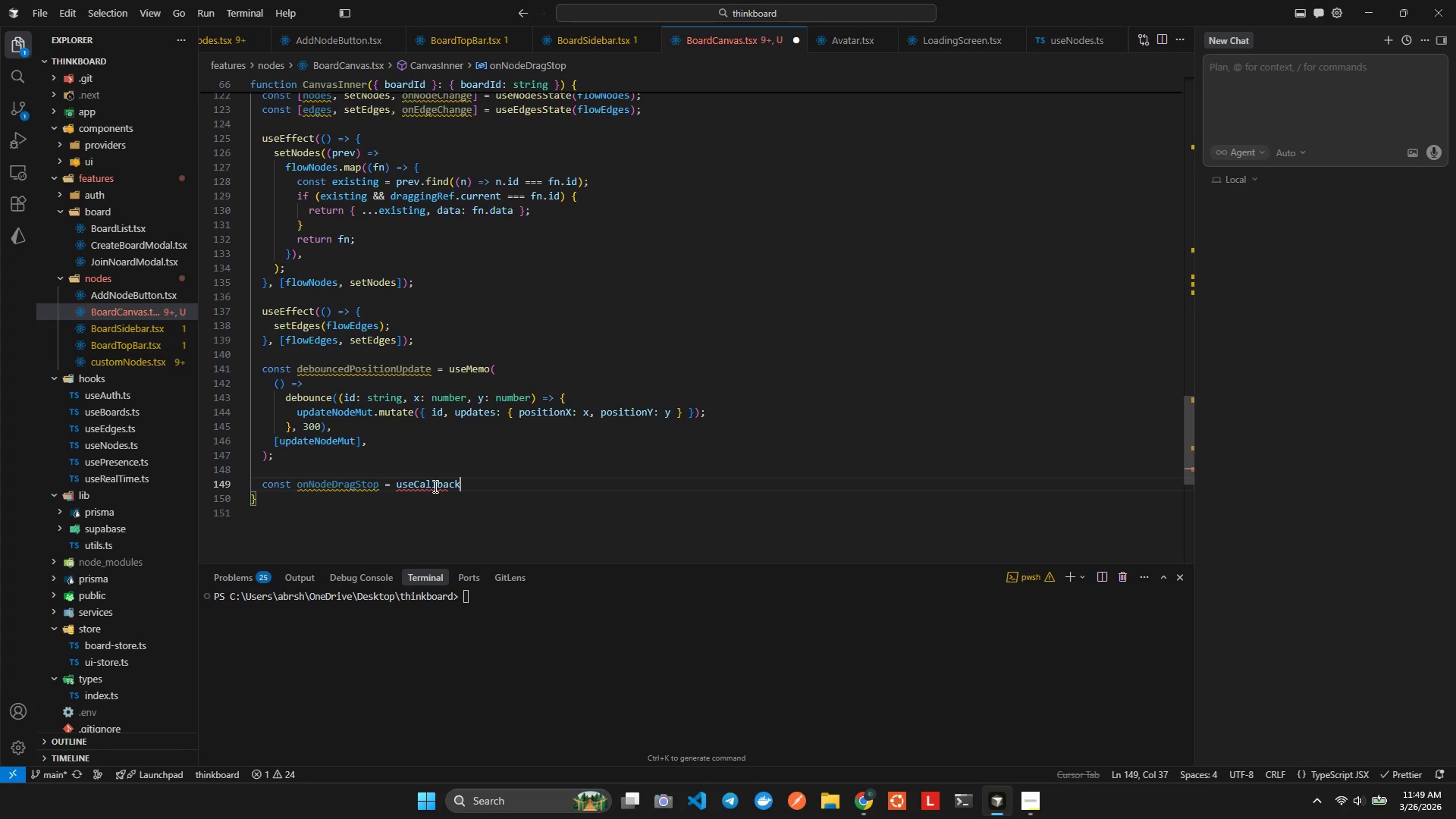 
type(((_:any: )
key(Backspace)
key(Backspace)
type(, ode: Node)
 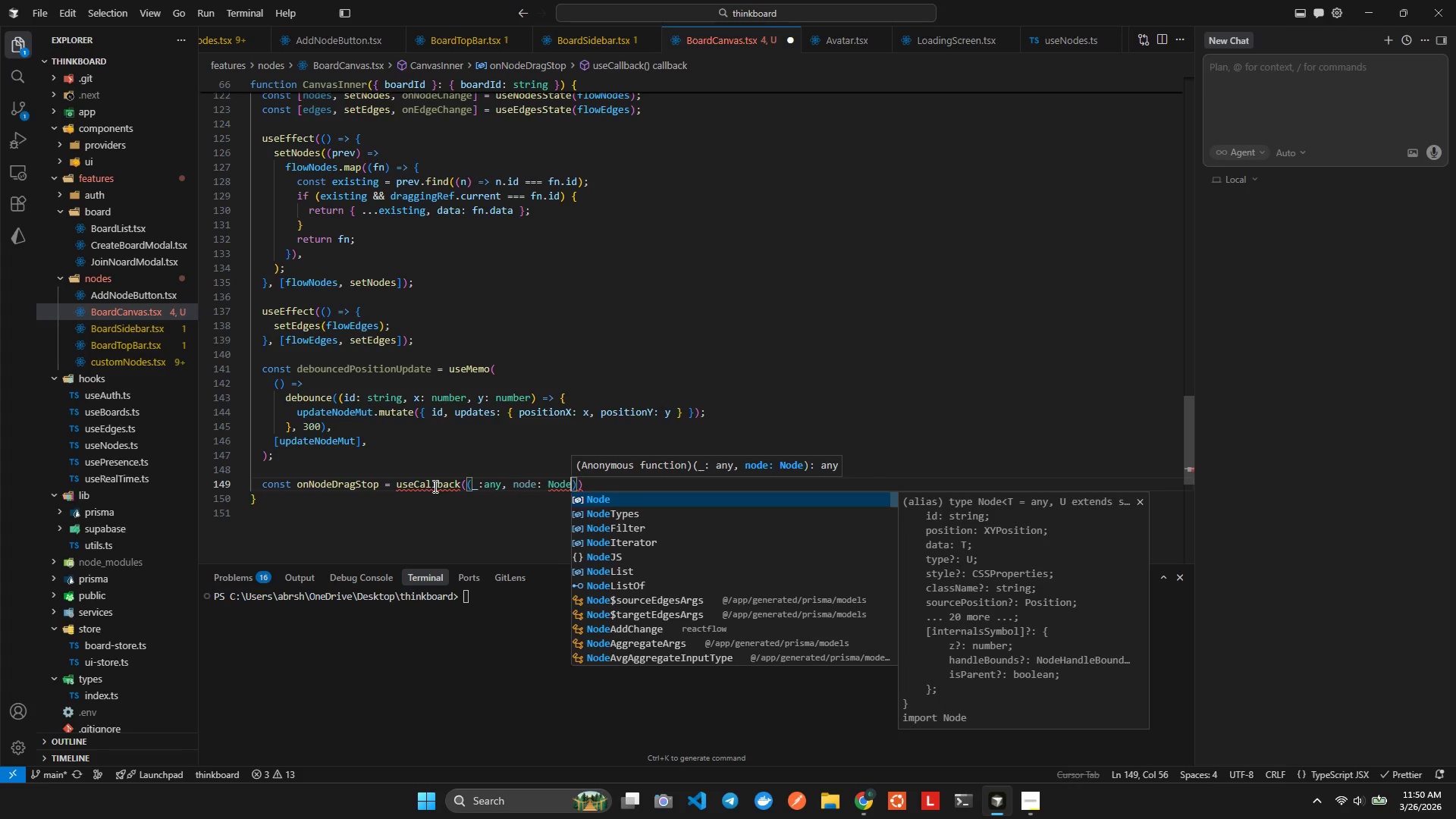 
 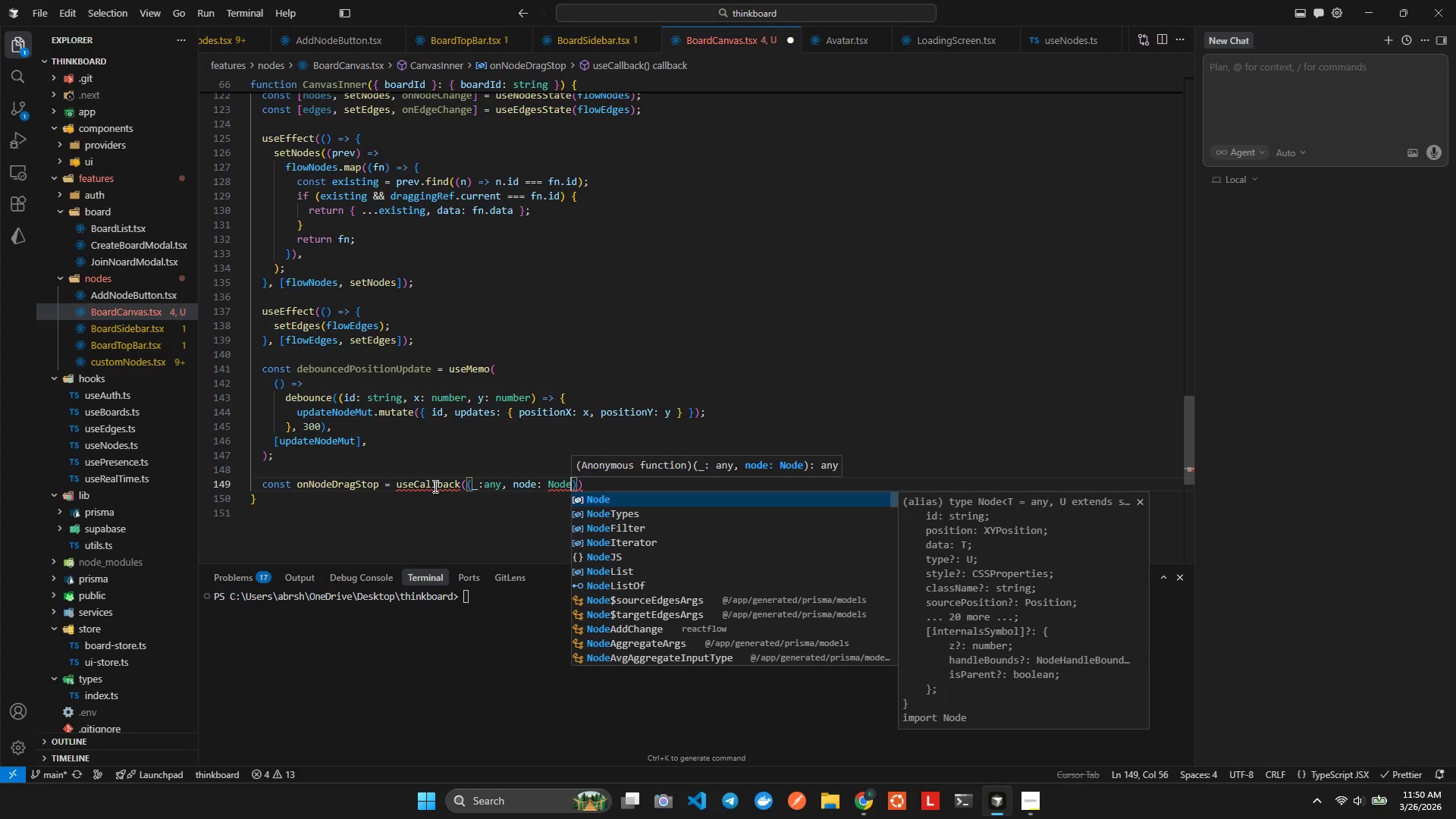 
key(ArrowRight)
 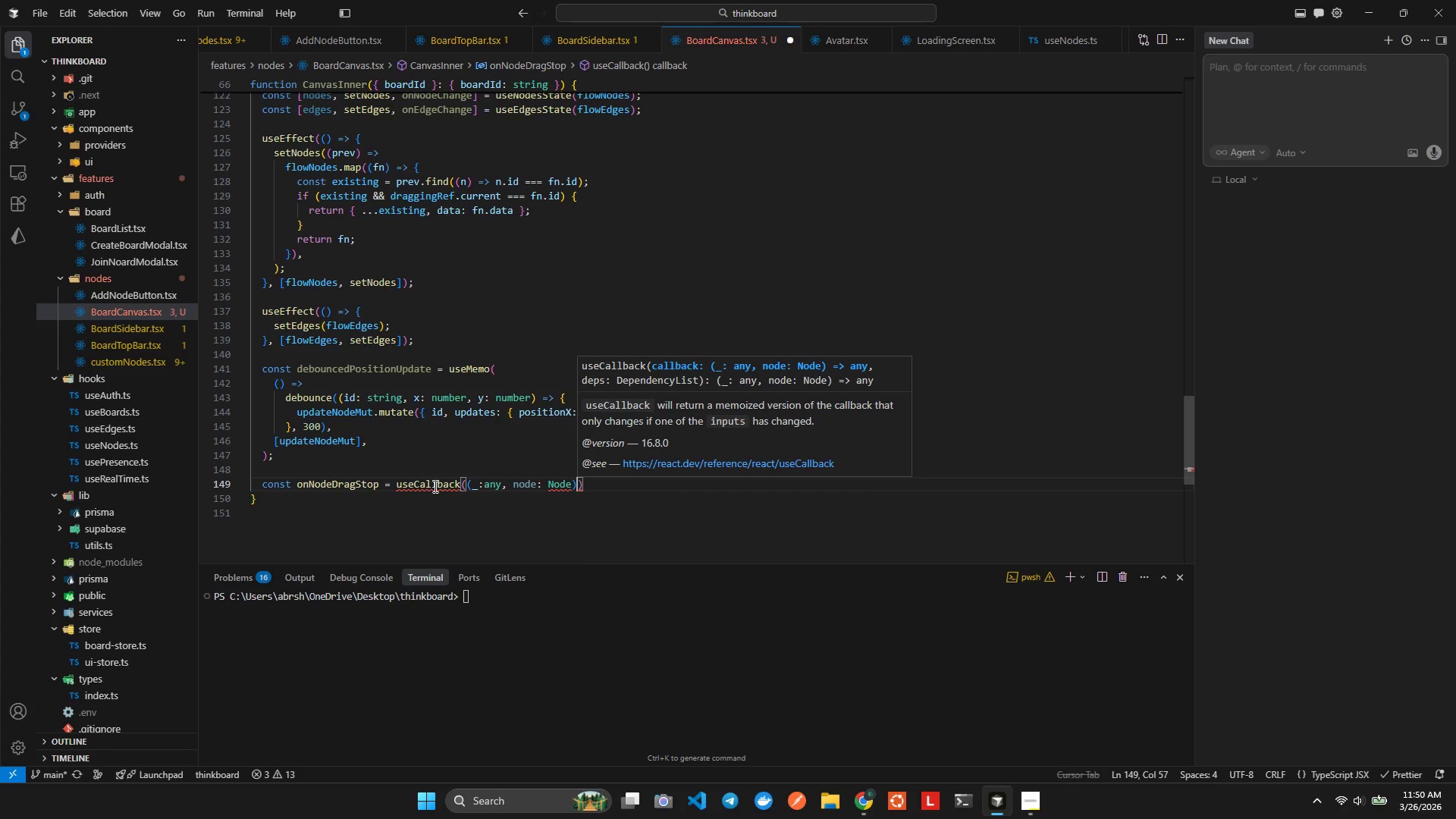 
key(Equal)
 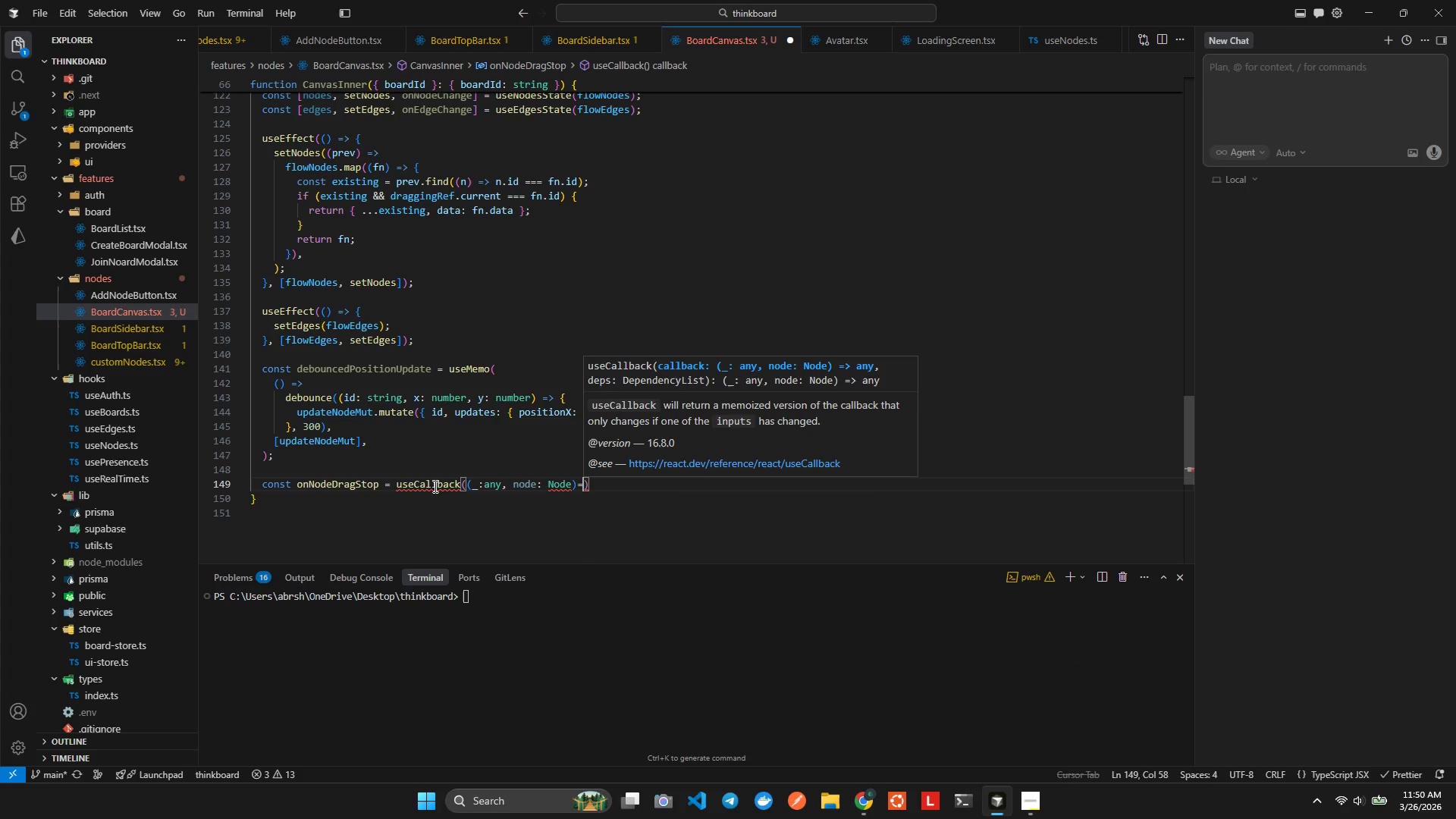 
key(Shift+ShiftLeft)
 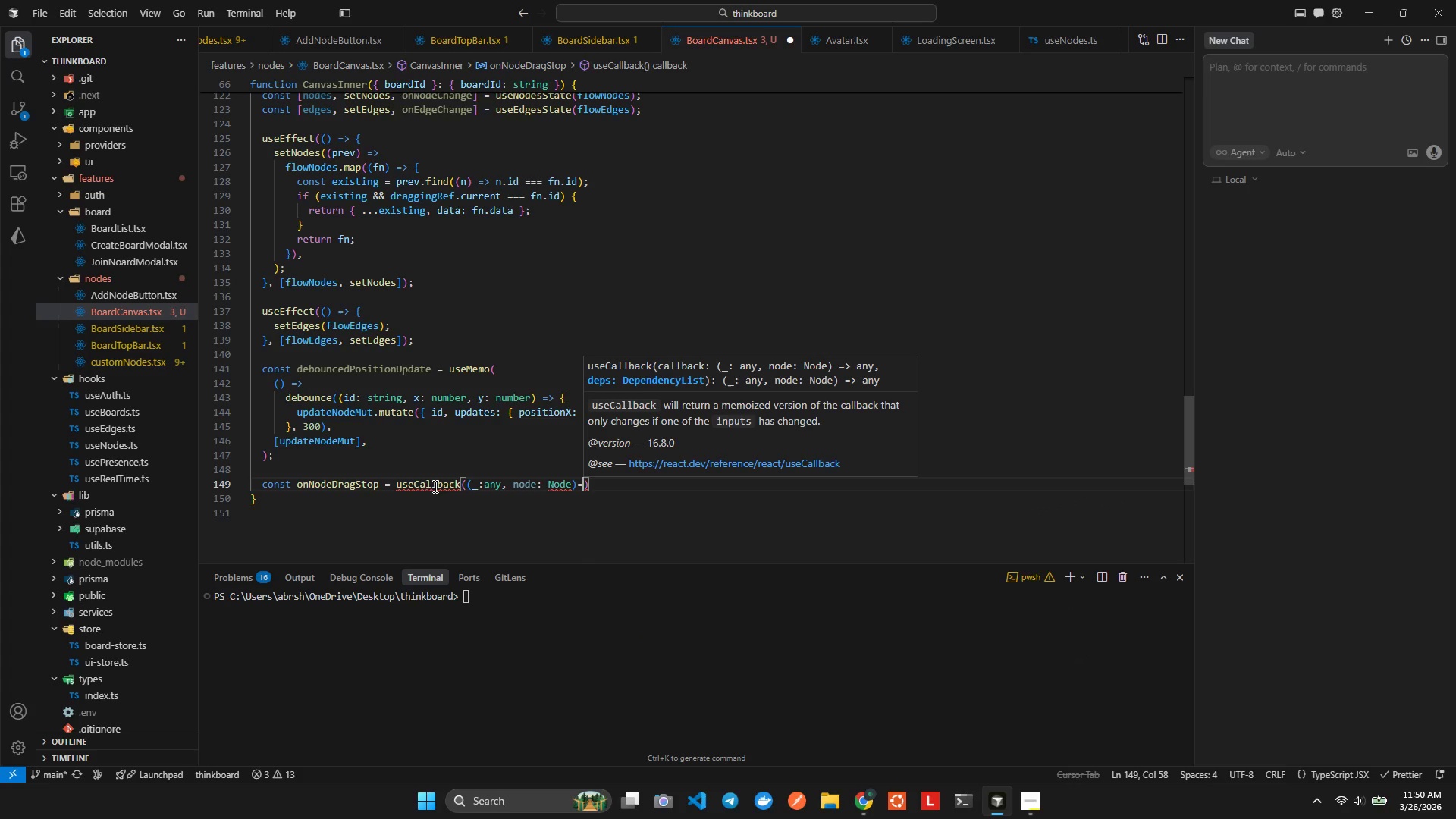 
key(Shift+Period)
 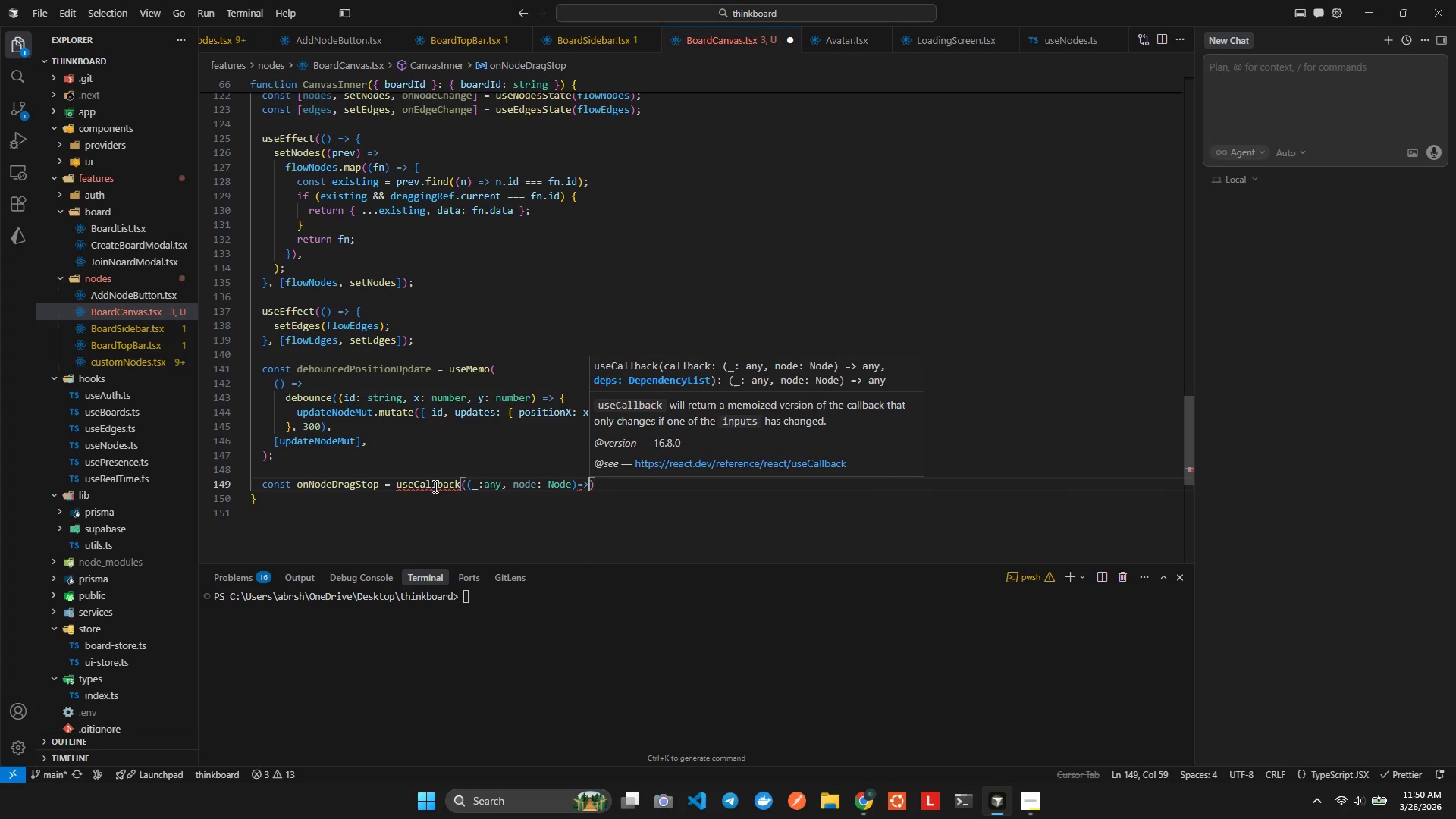 
key(Shift+ShiftLeft)
 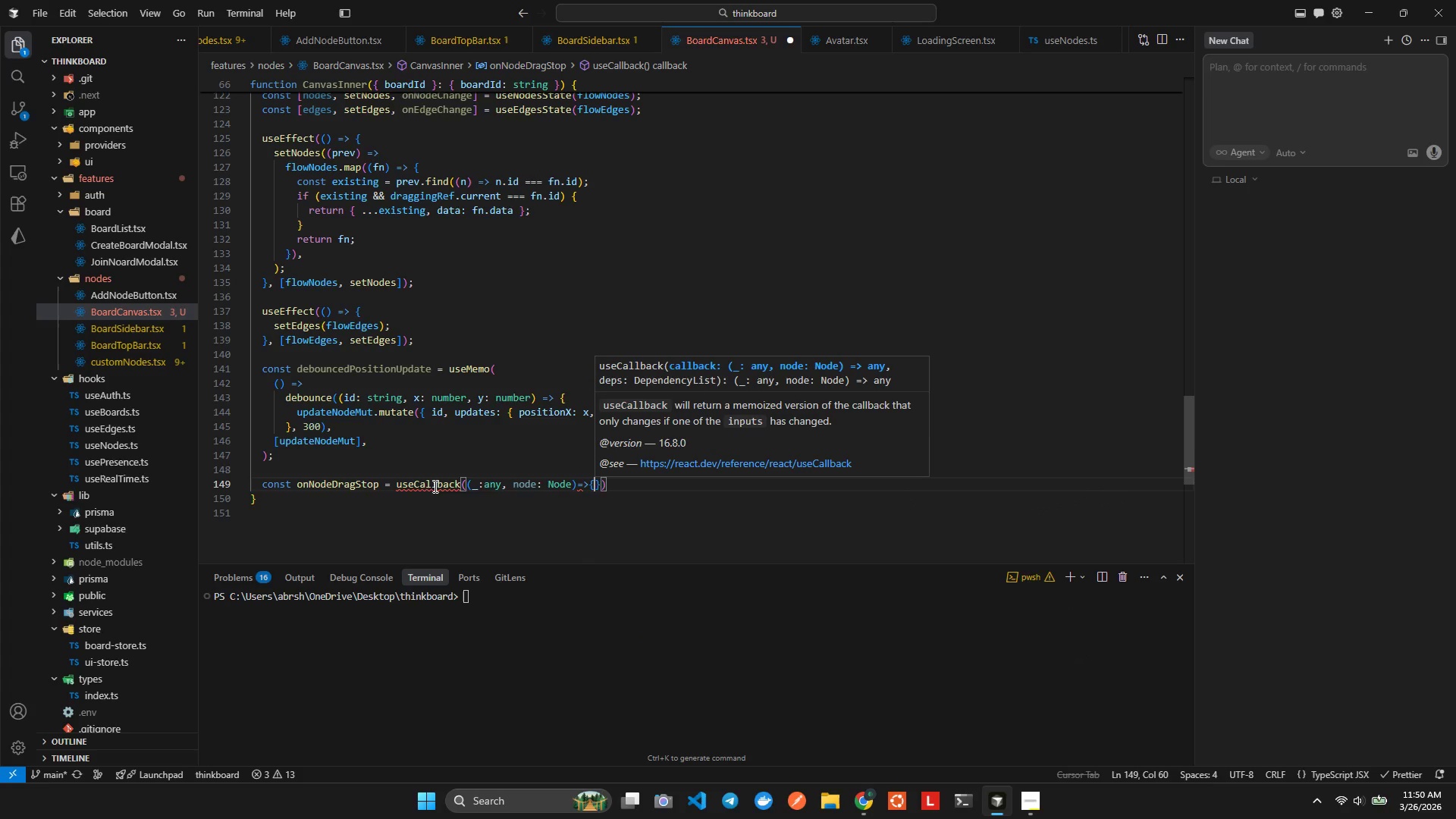 
key(Shift+BracketLeft)
 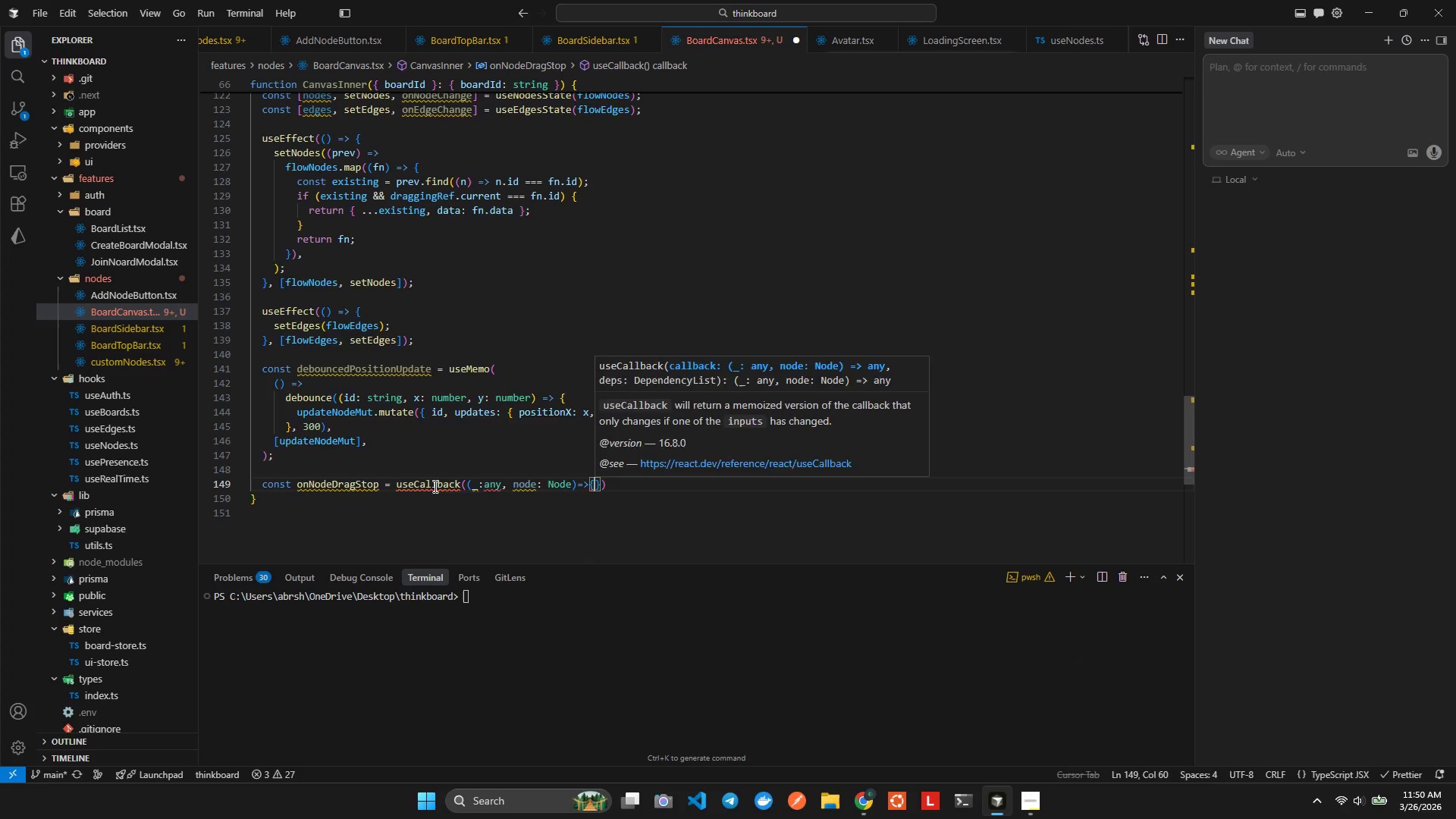 
key(Enter)
 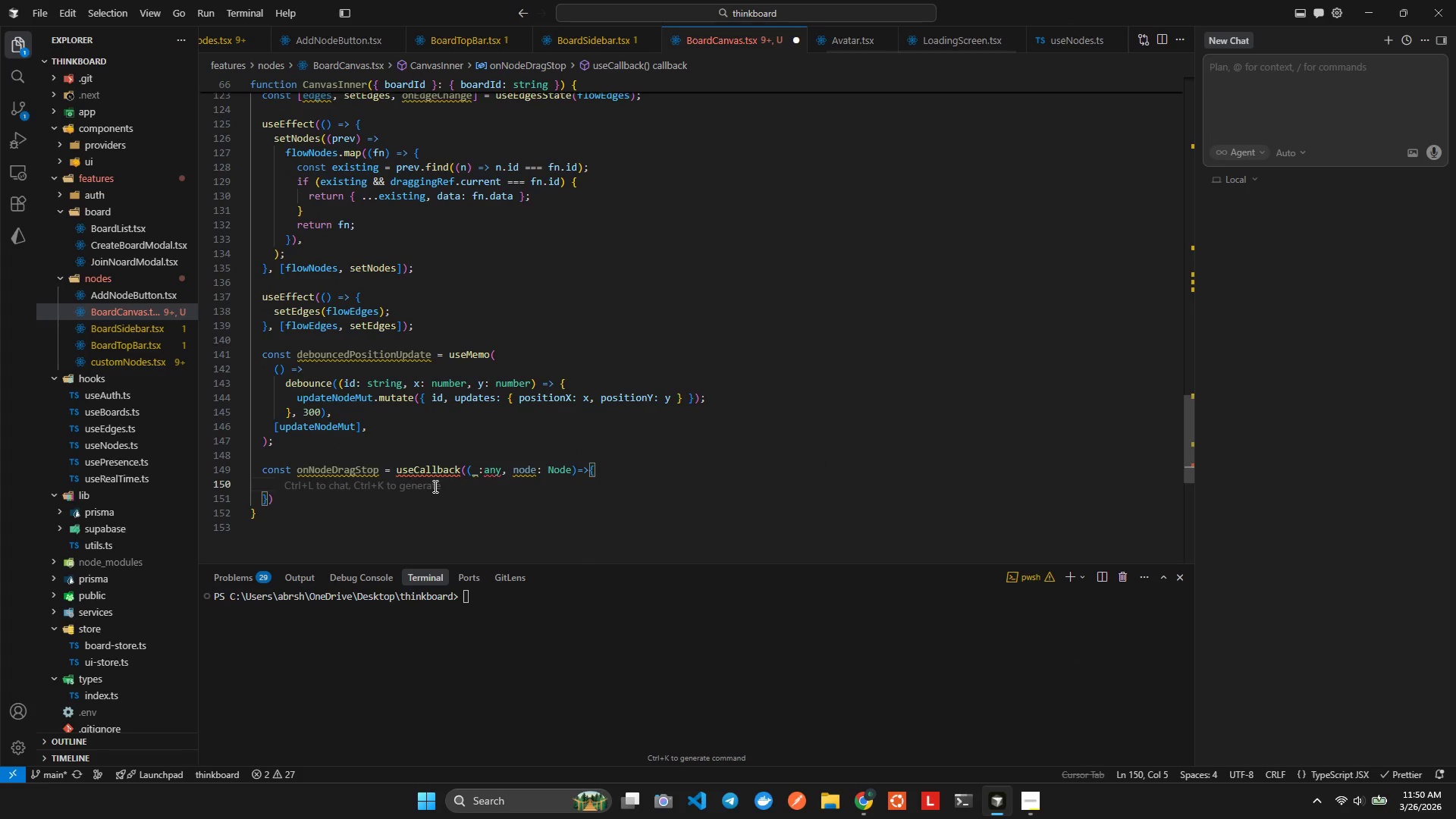 
type(dragin)
 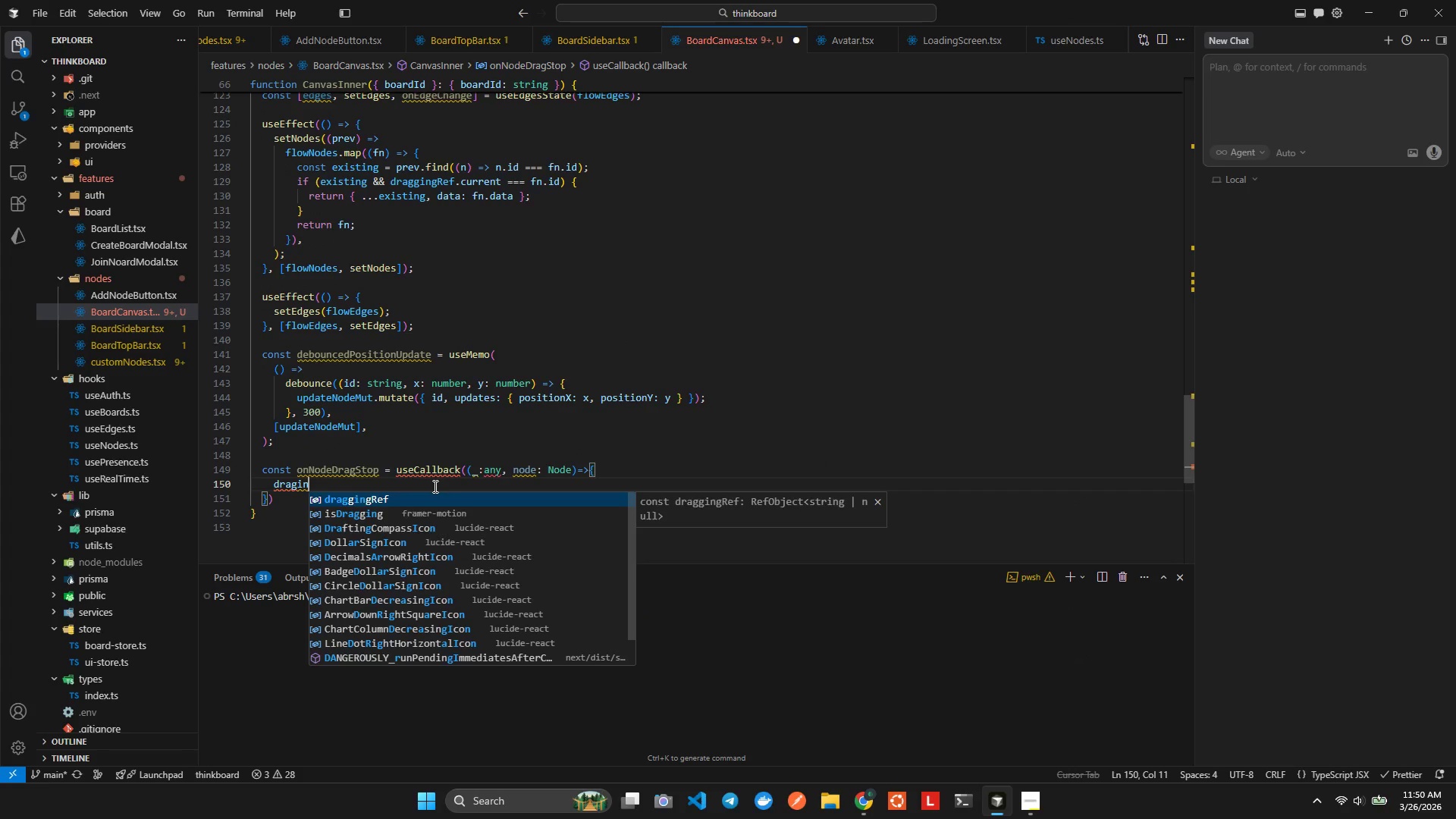 
key(Enter)
 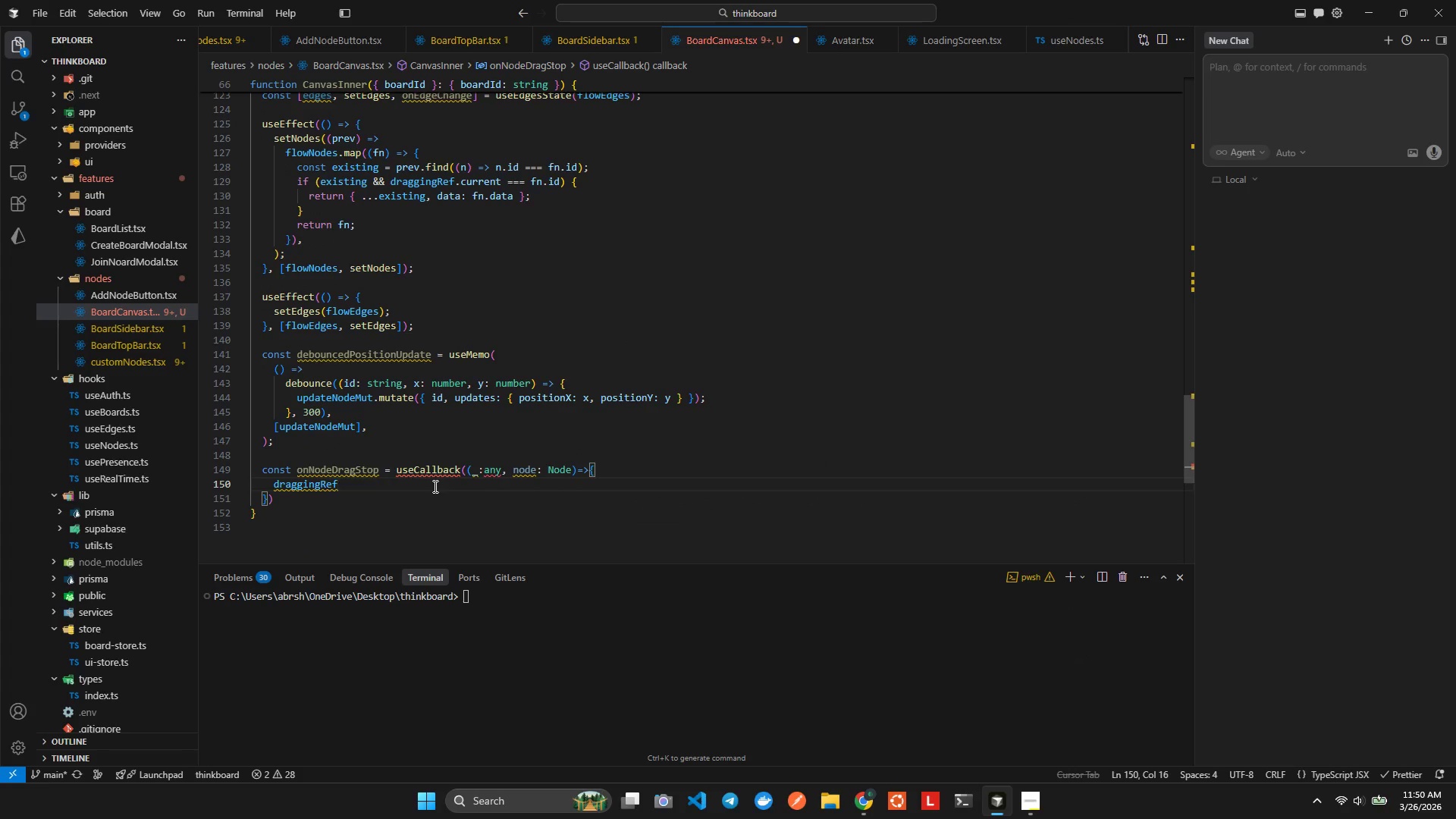 
key(Period)
 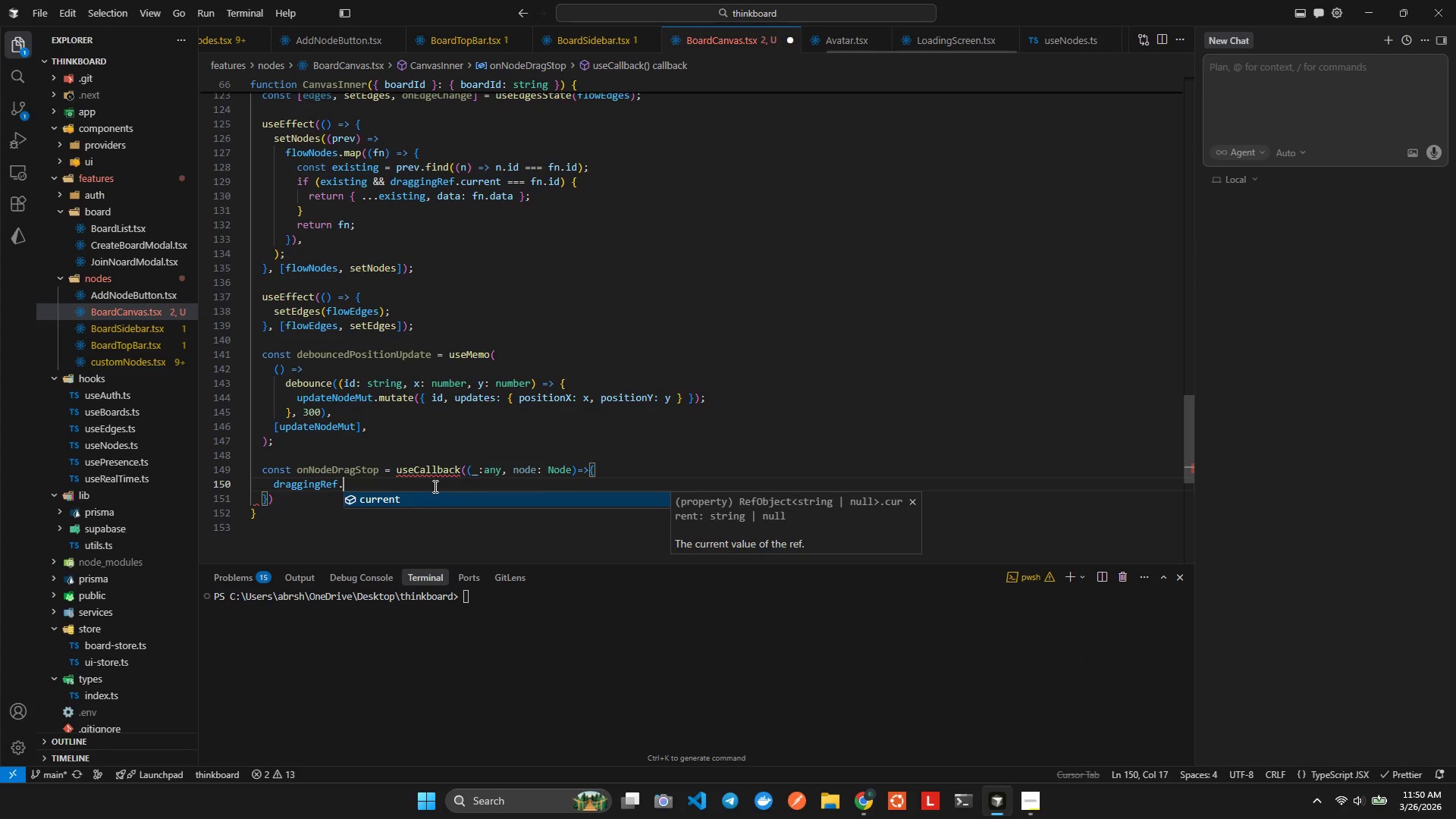 
key(C)
 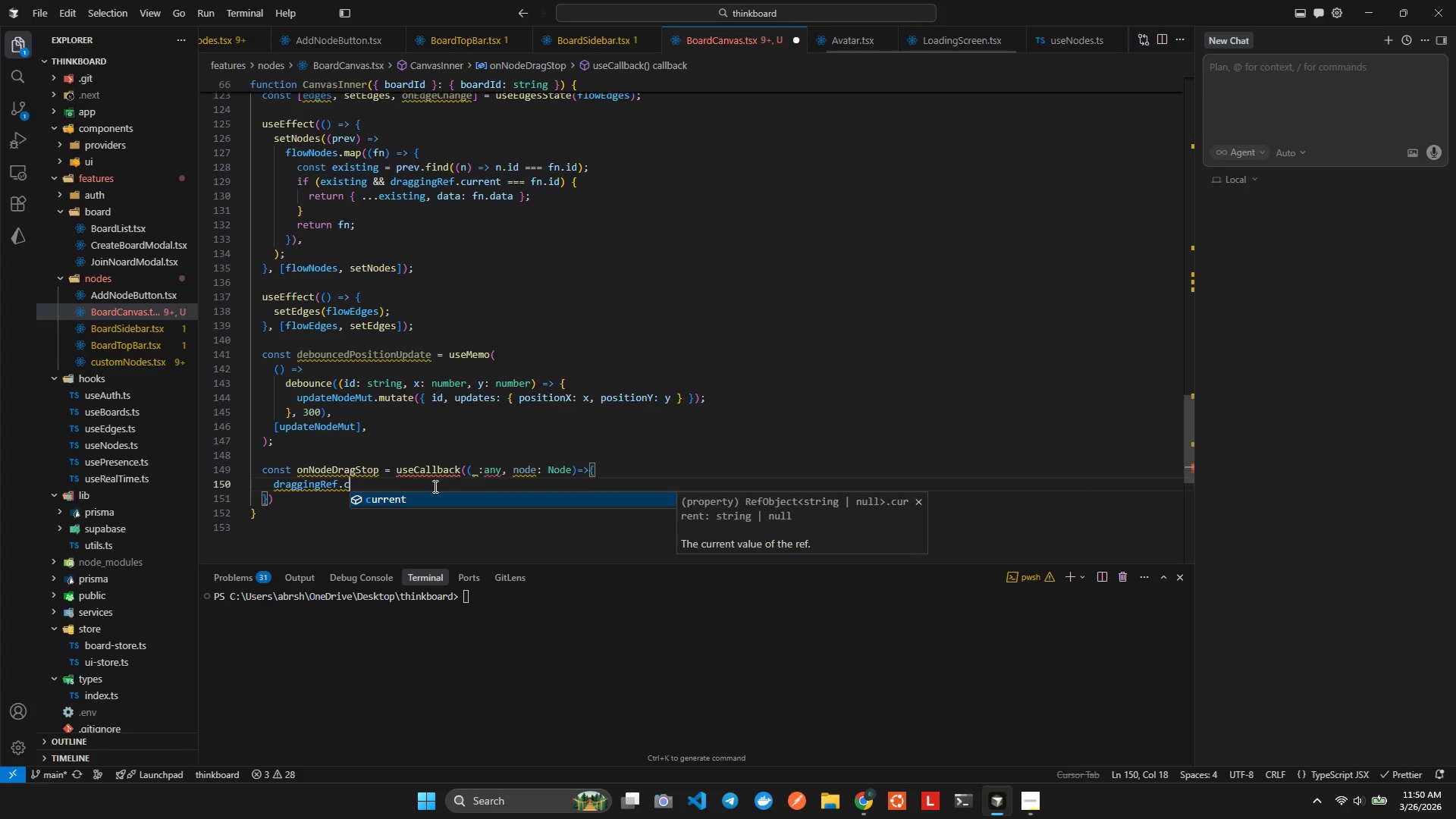 
key(Enter)
 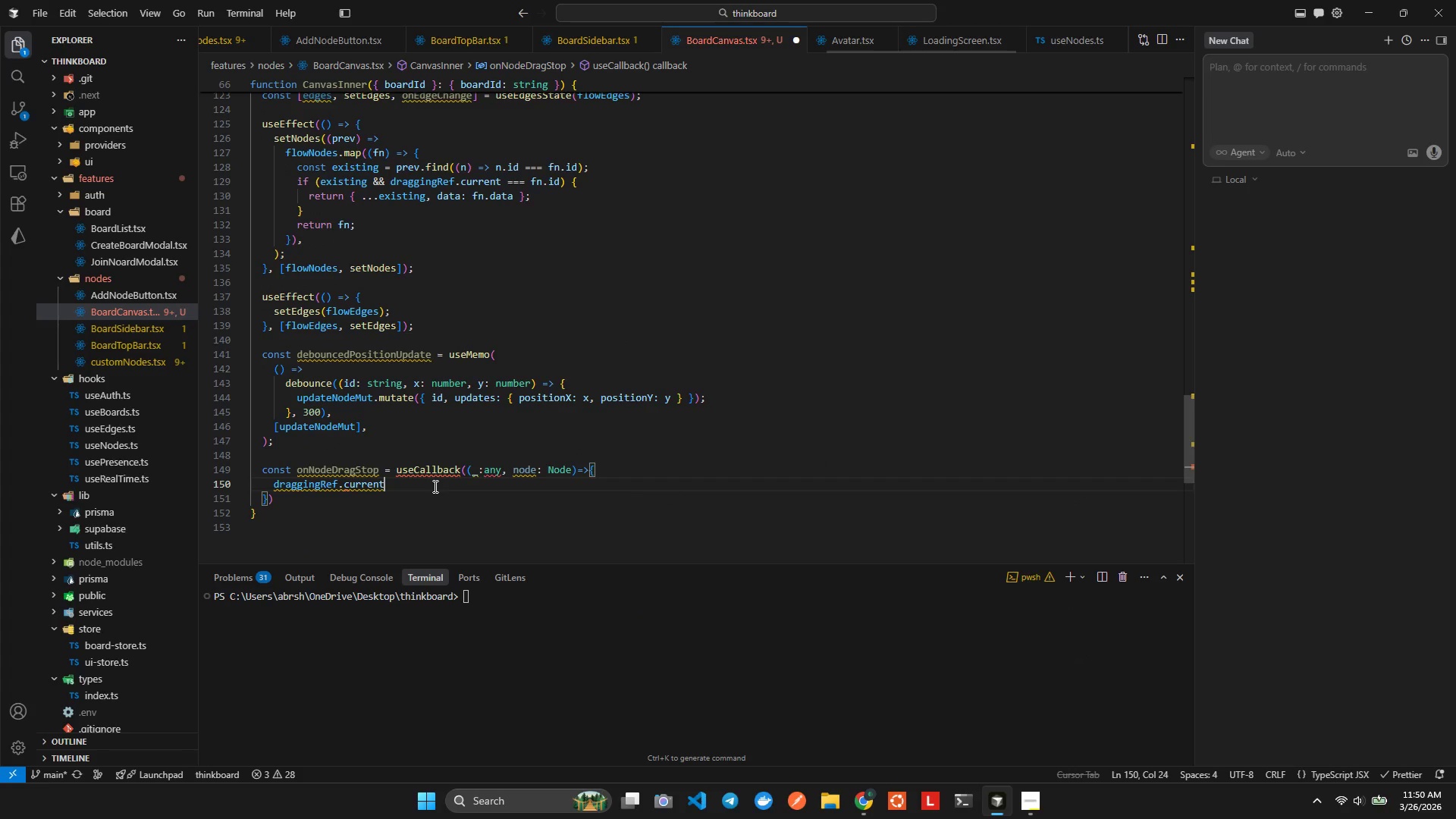 
type( = nu)
 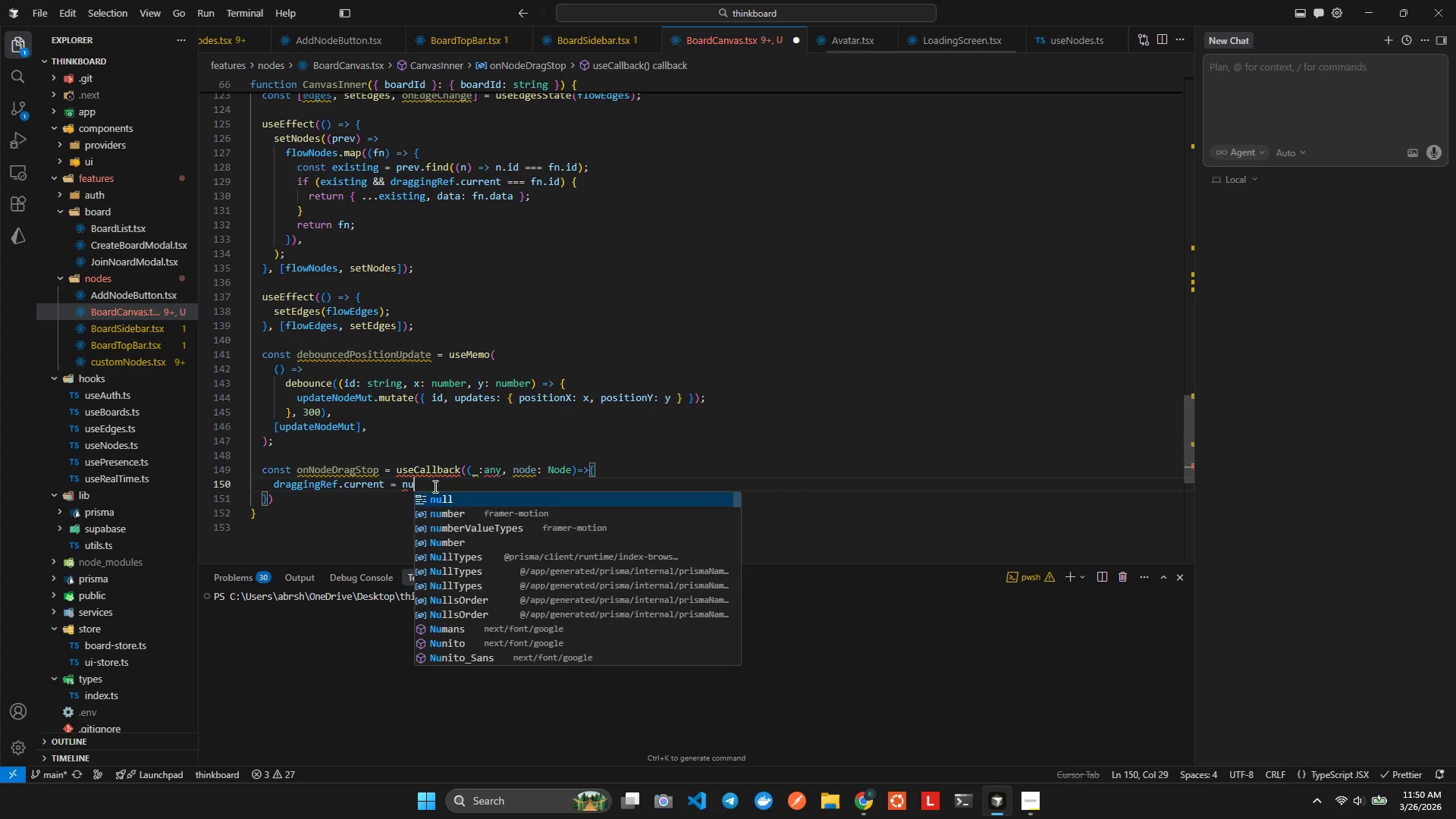 
key(Enter)
 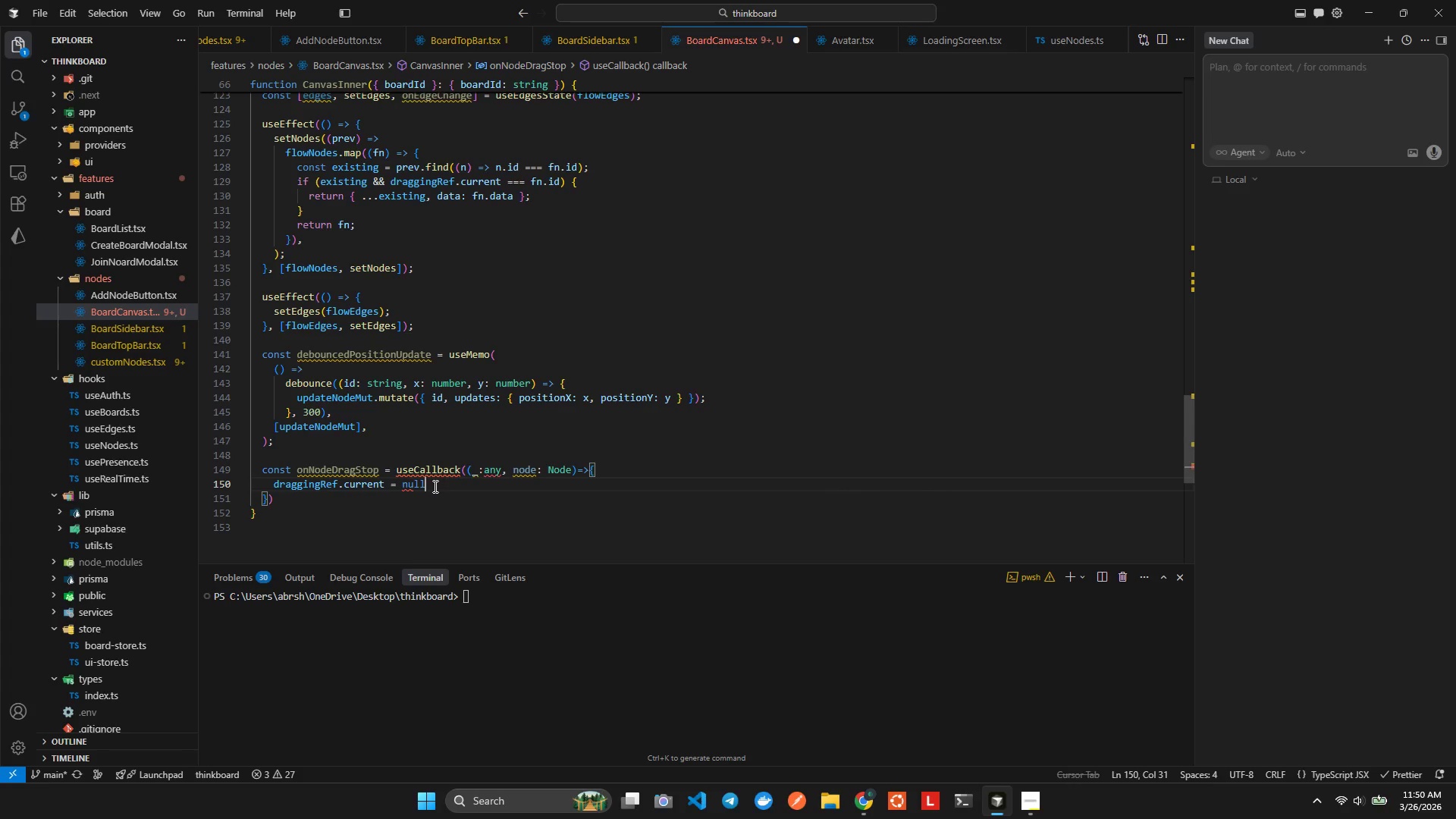 
key(Semicolon)
 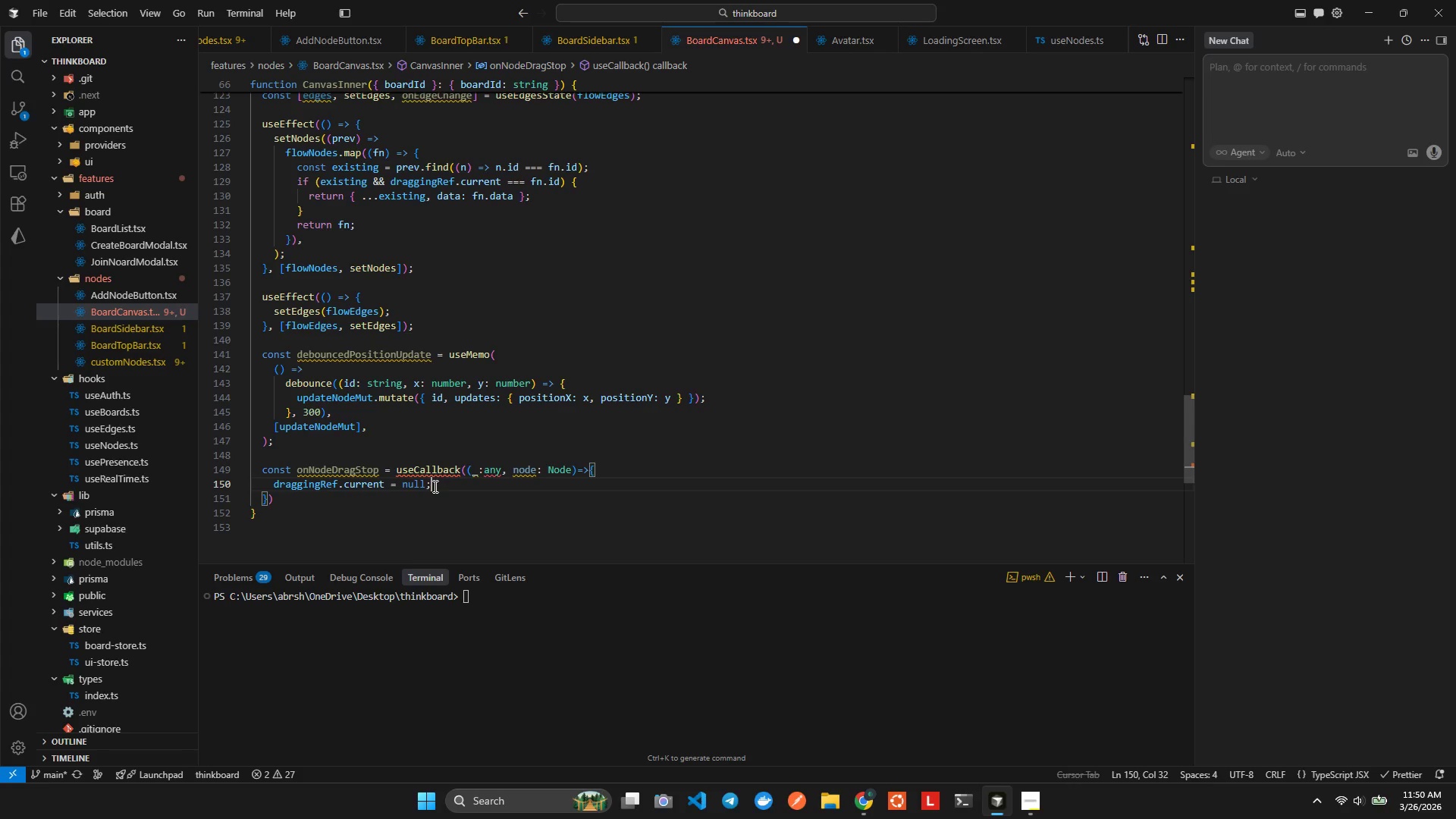 
key(Enter)
 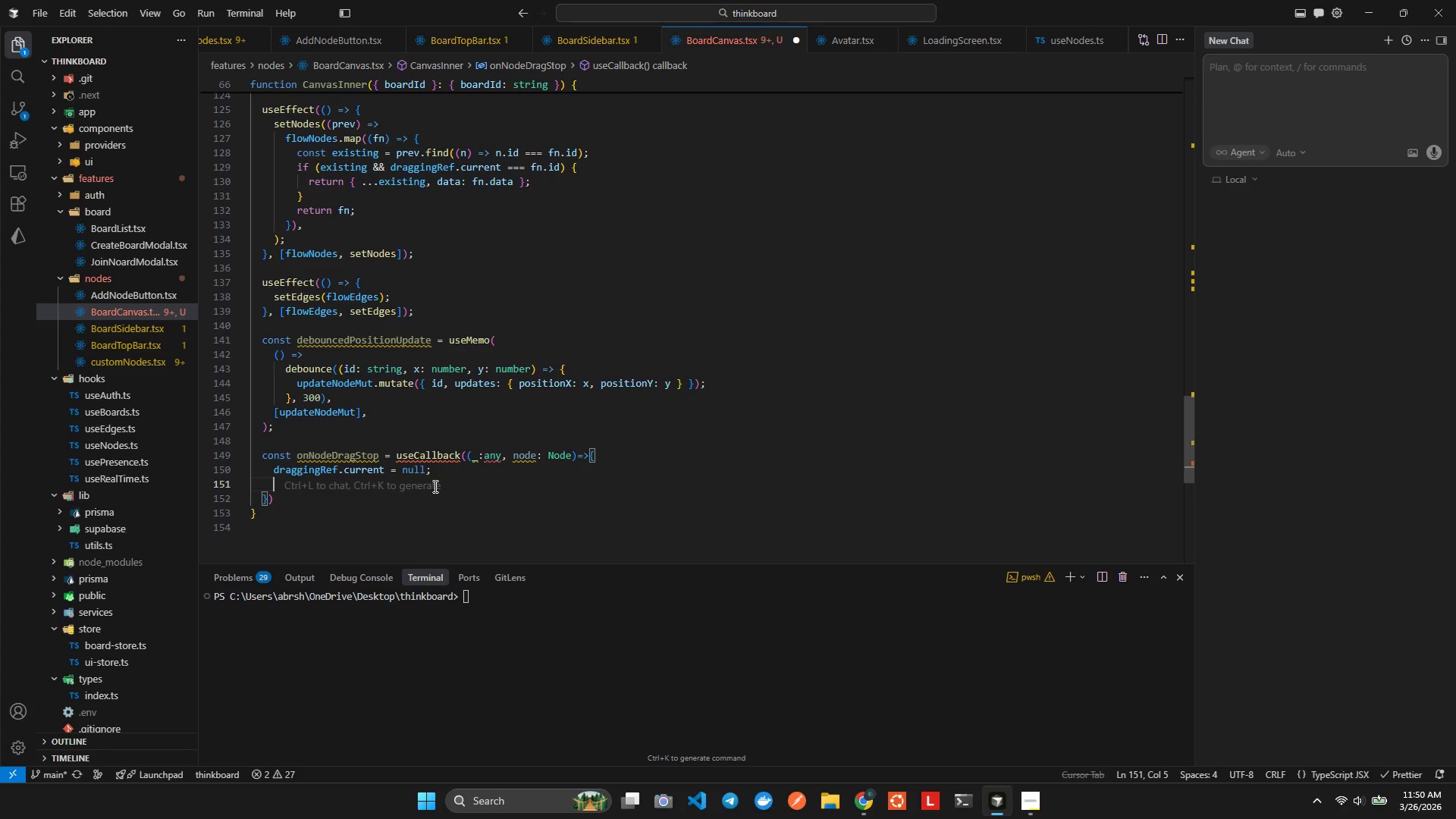 
type(de)
 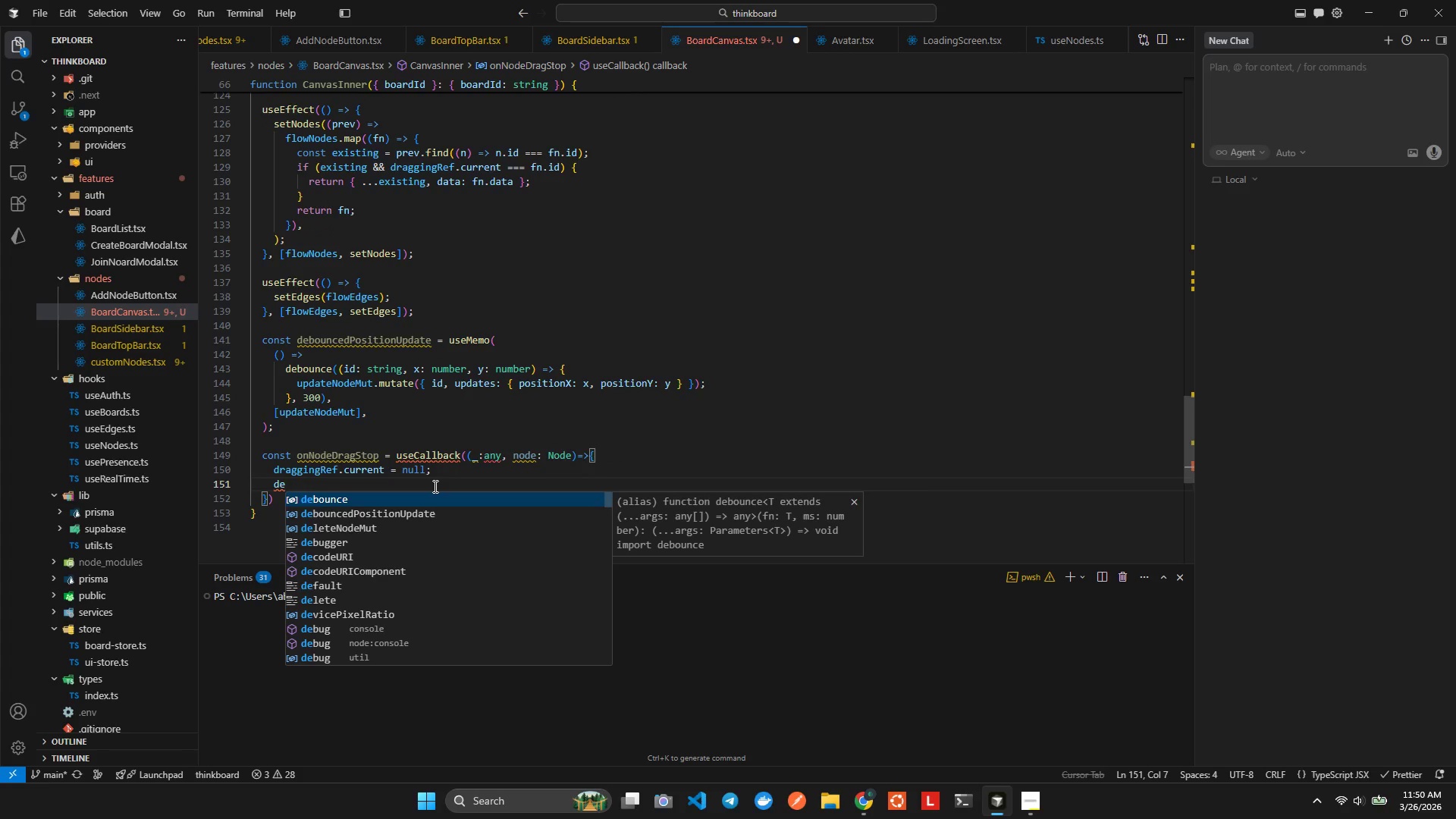 
key(ArrowDown)
 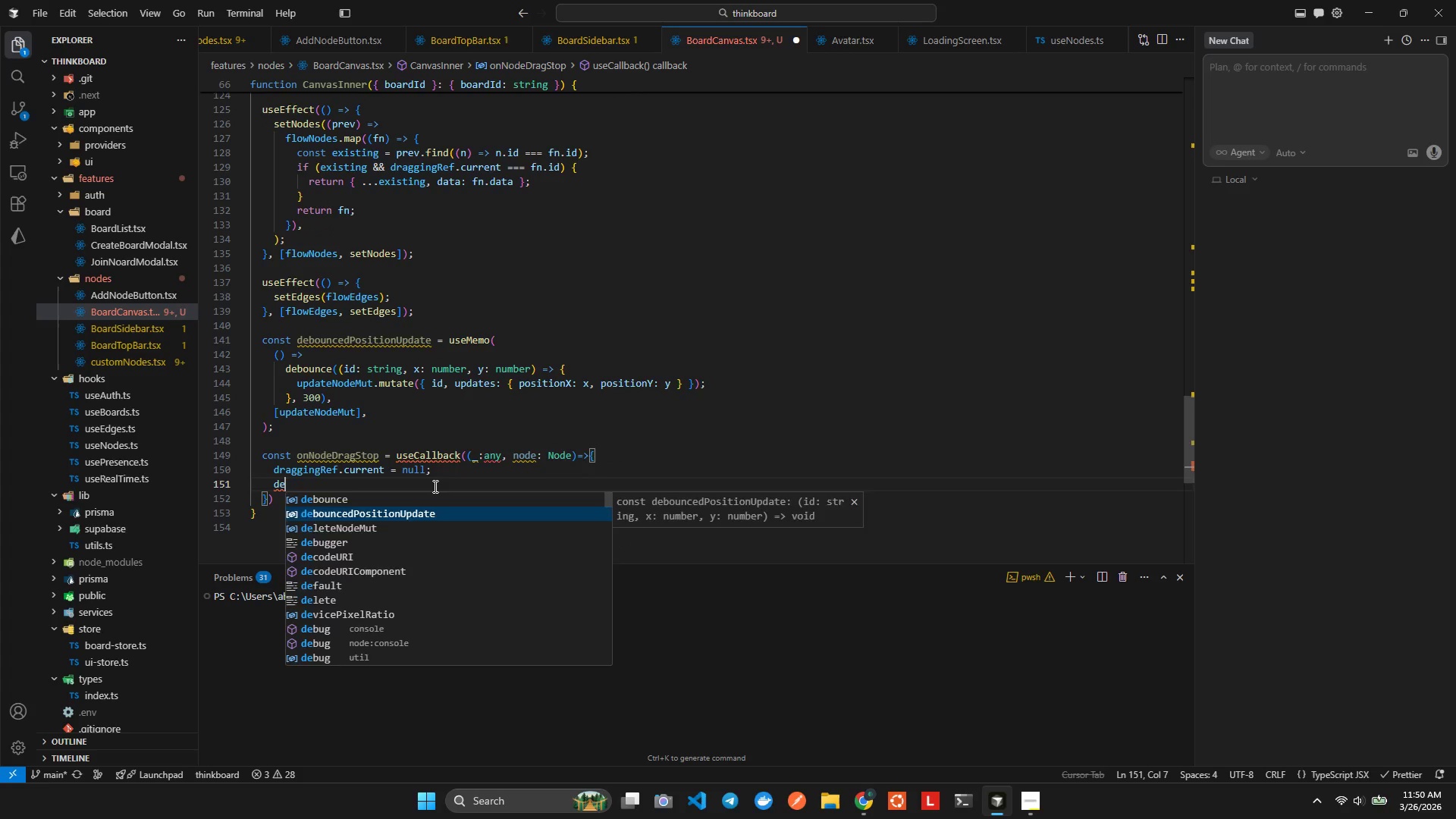 
key(Enter)
 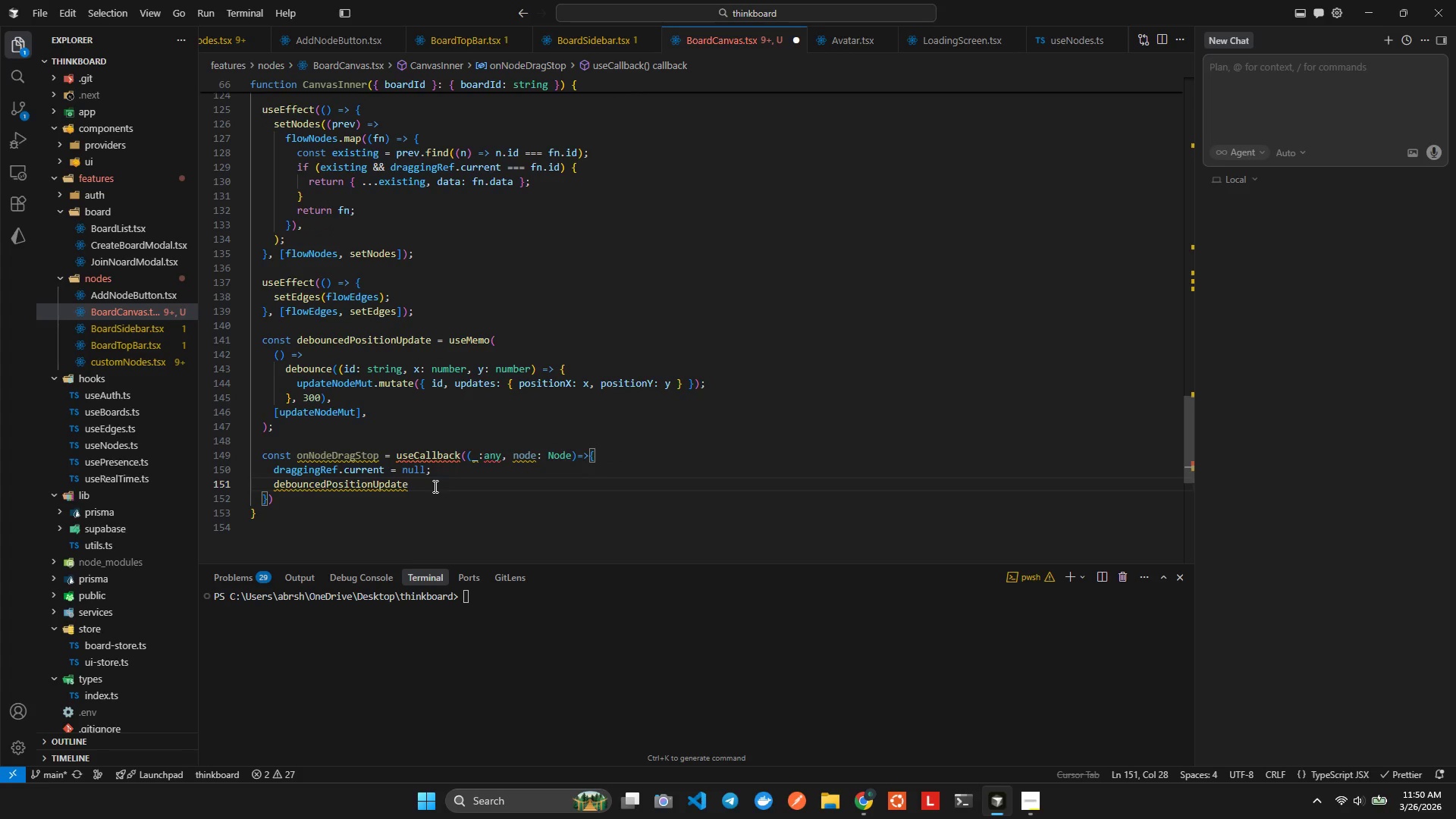 
type((node)
 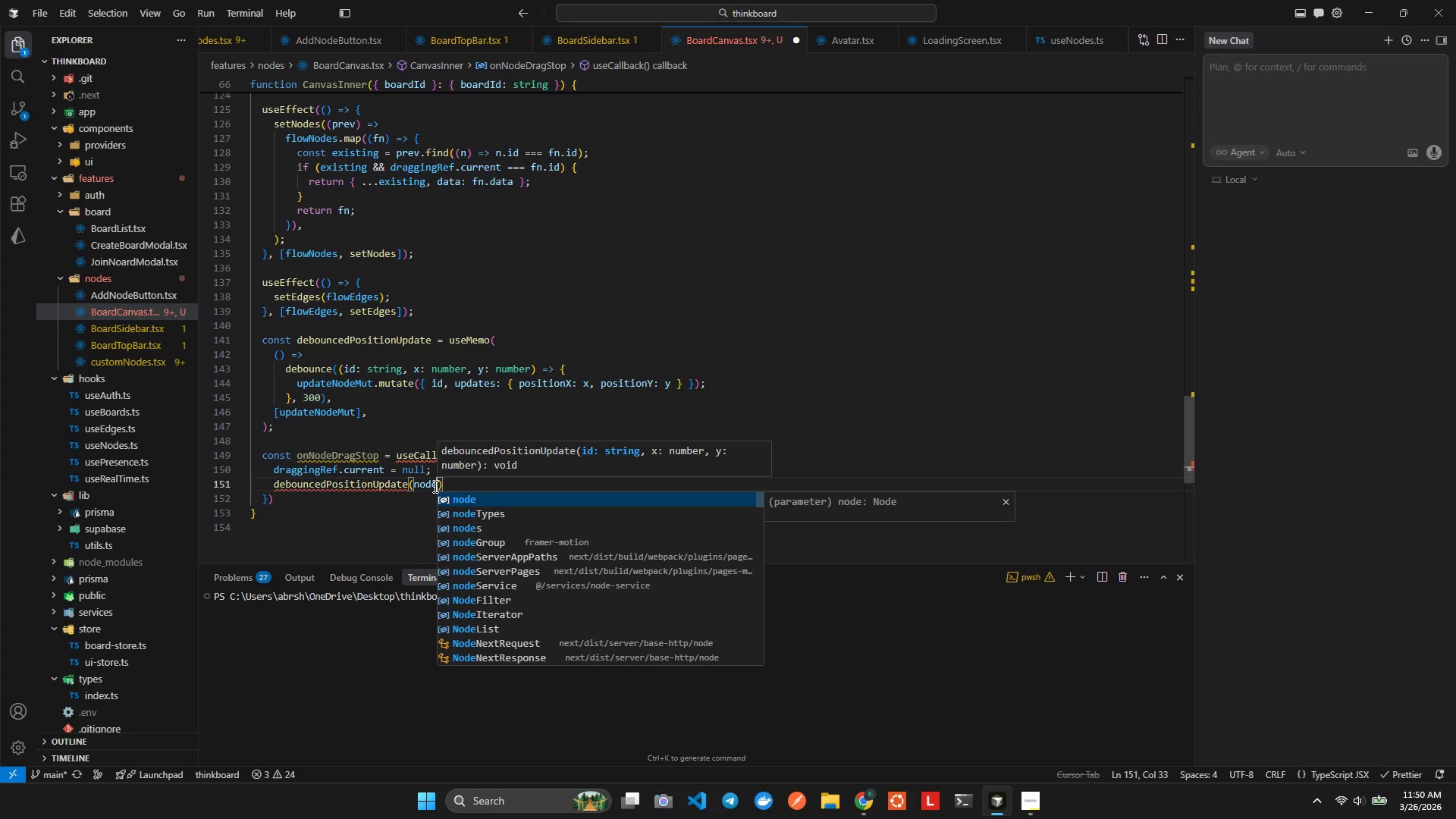 
key(Enter)
 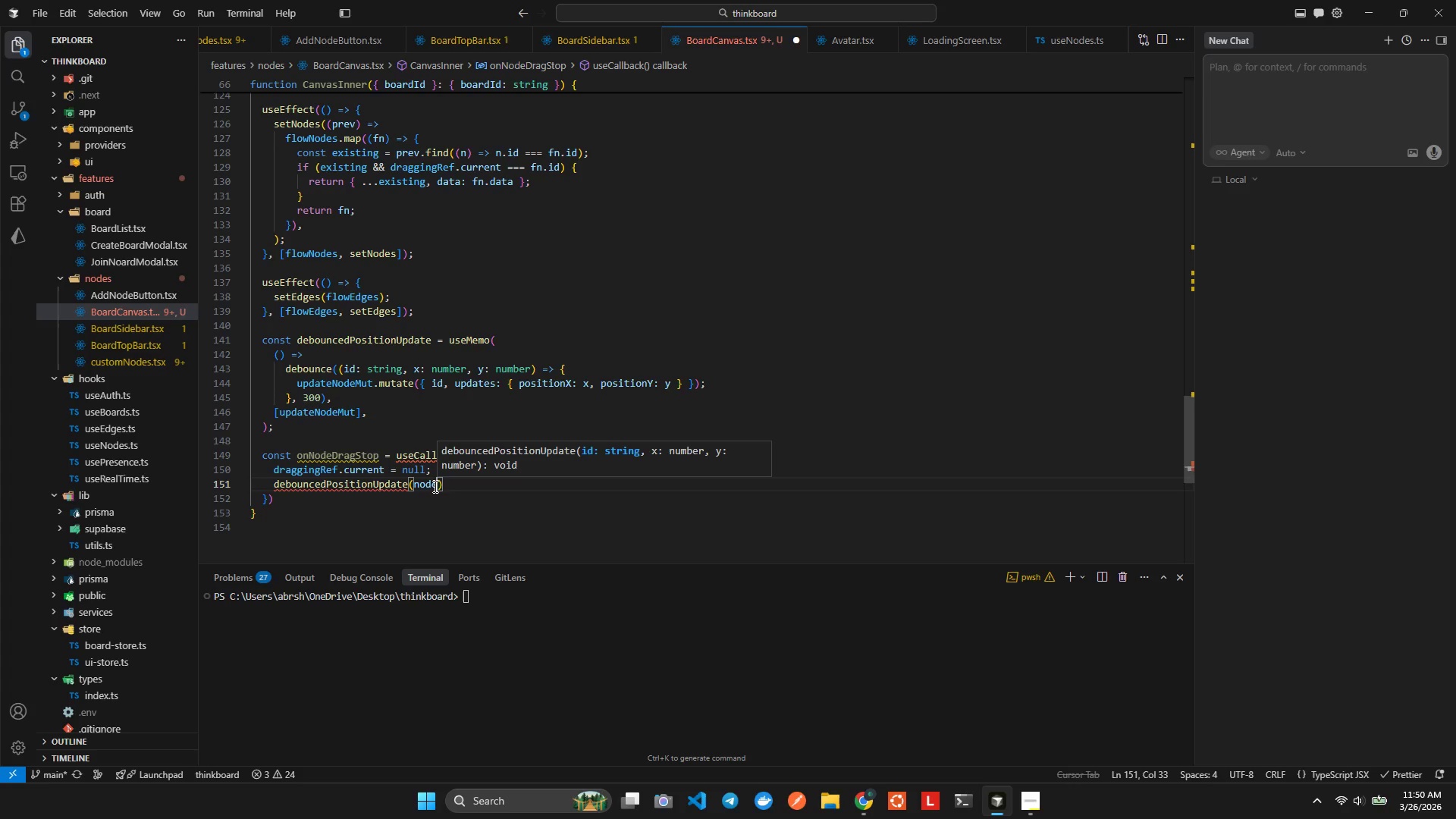 
key(Period)
 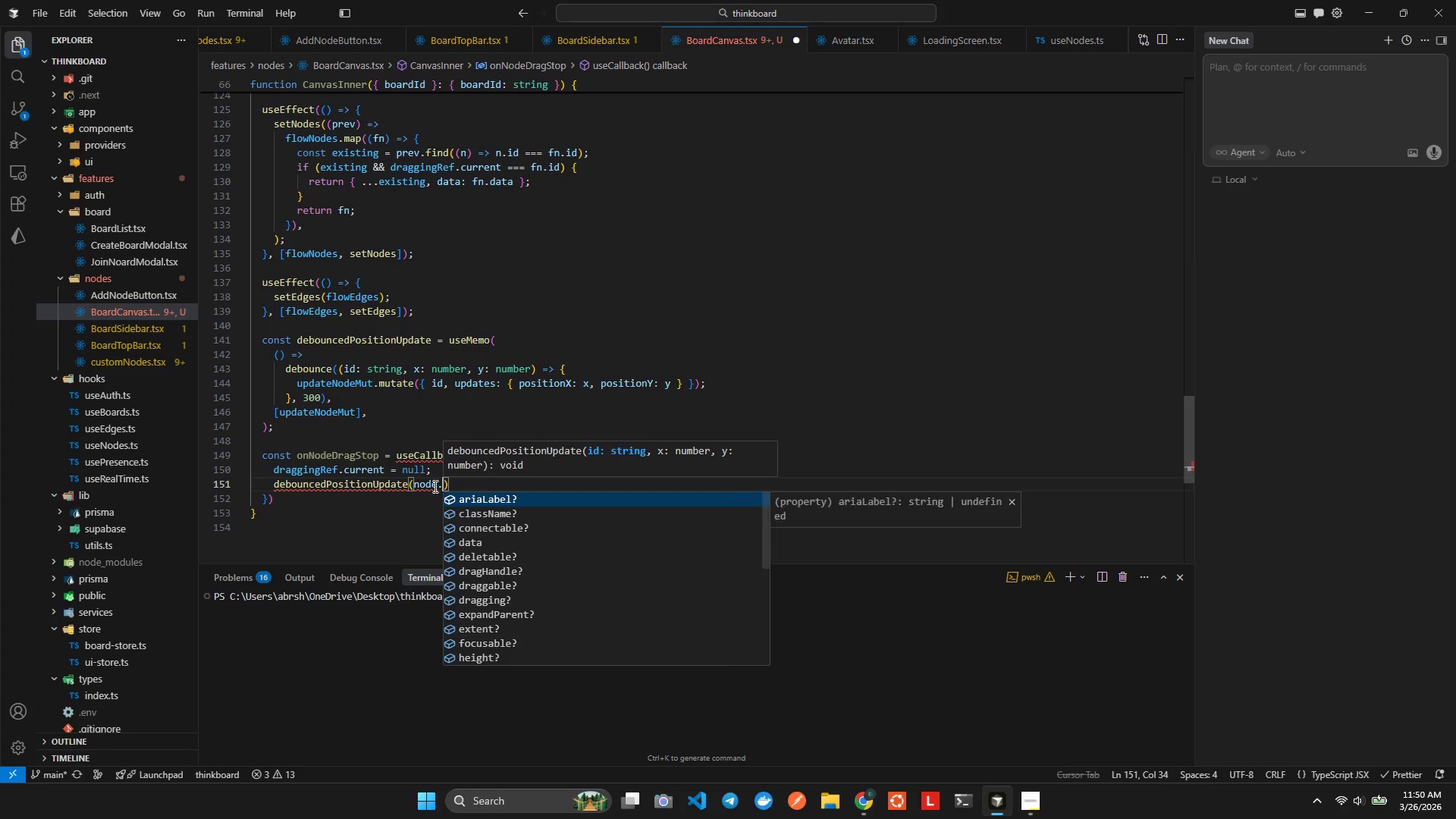 
key(I)
 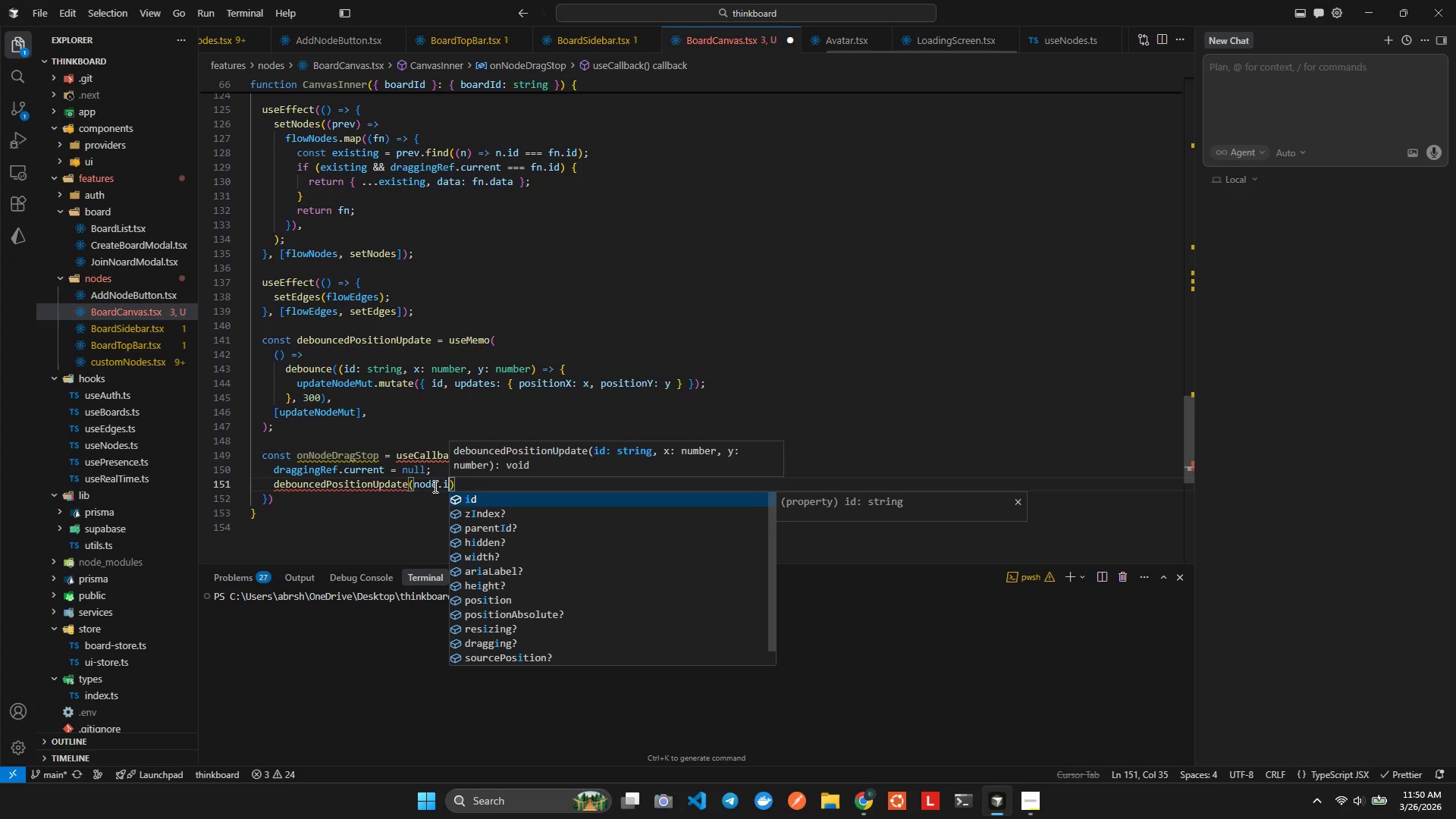 
key(Enter)
 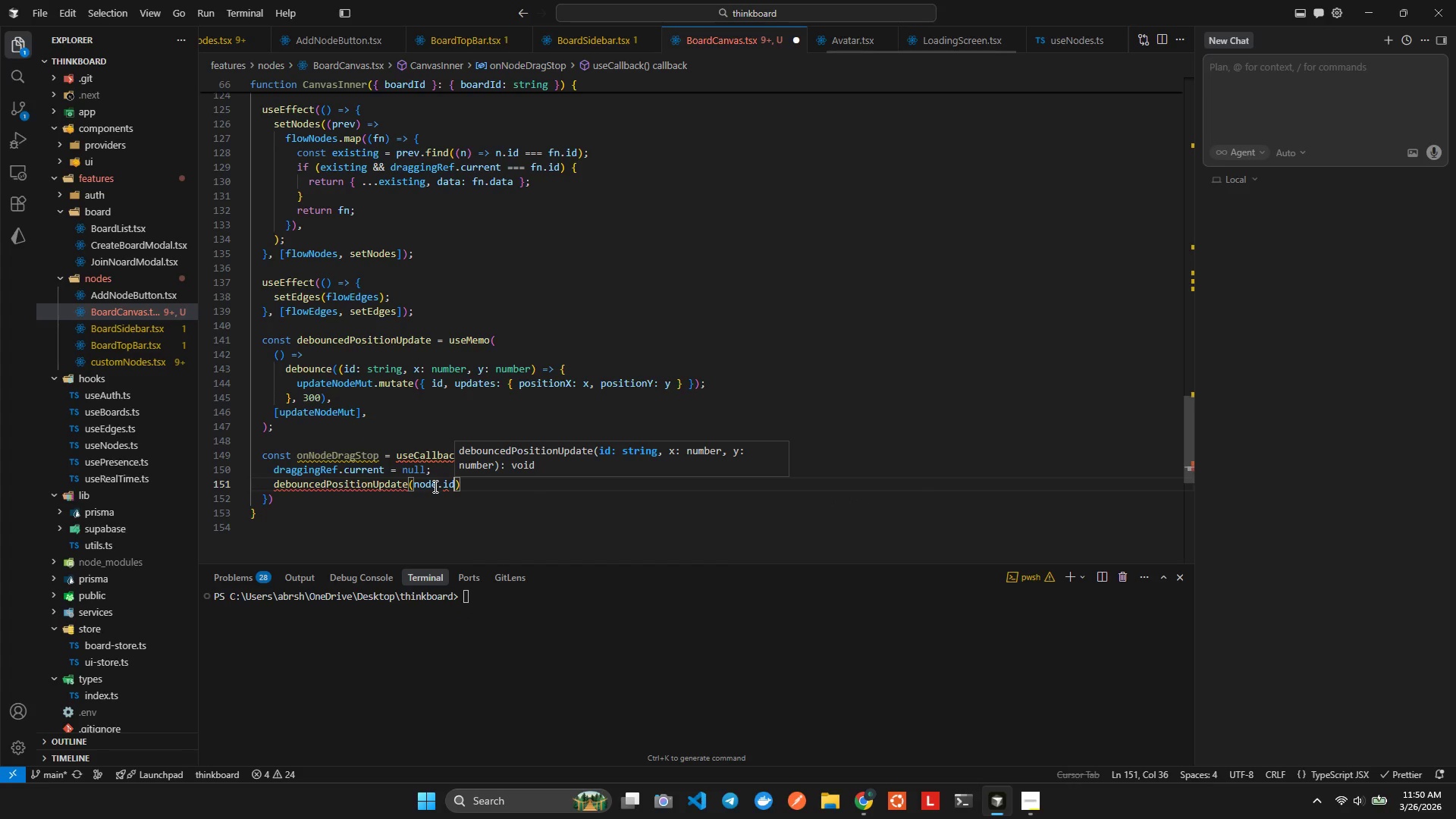 
type(, no)
 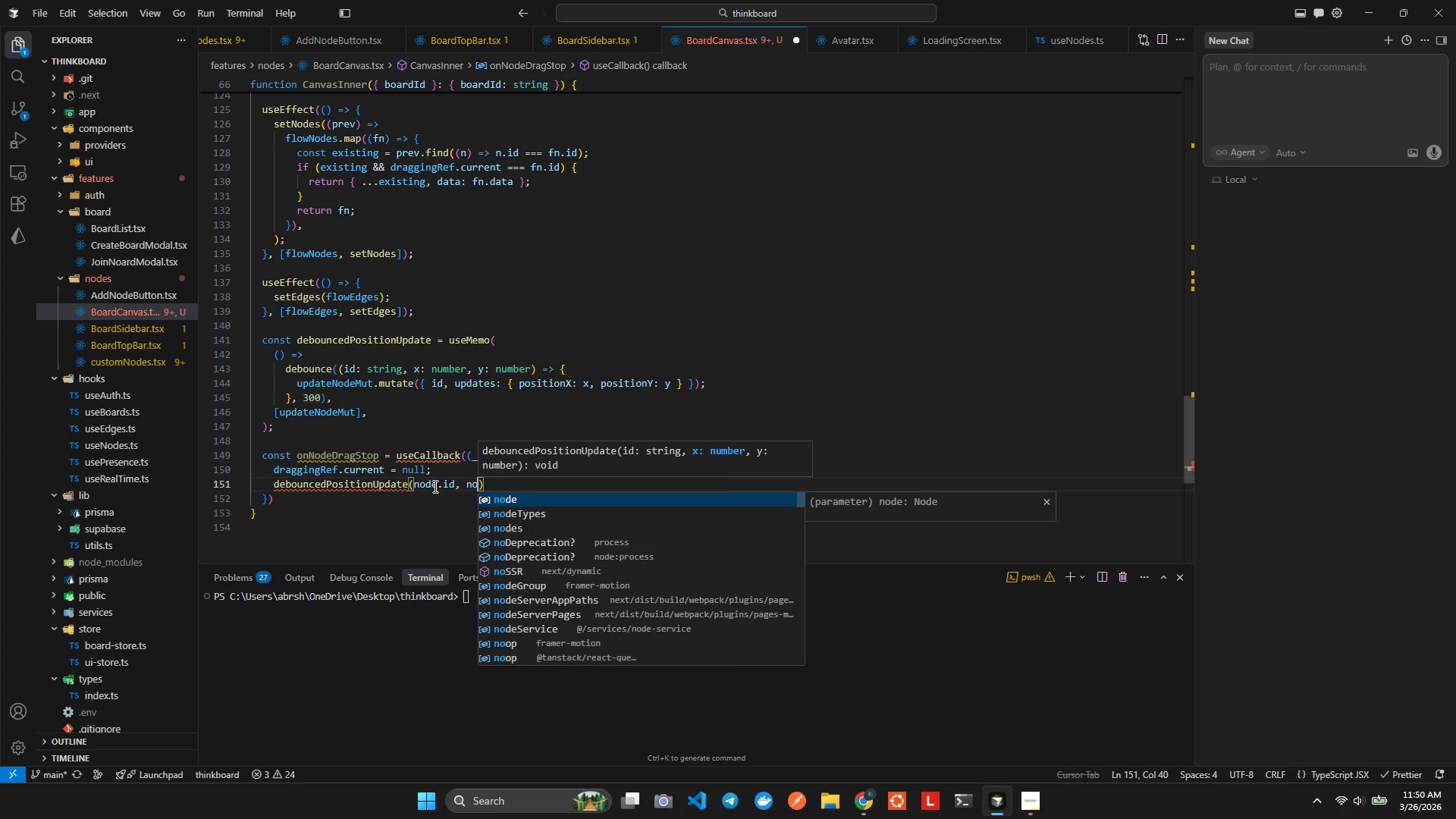 
key(Enter)
 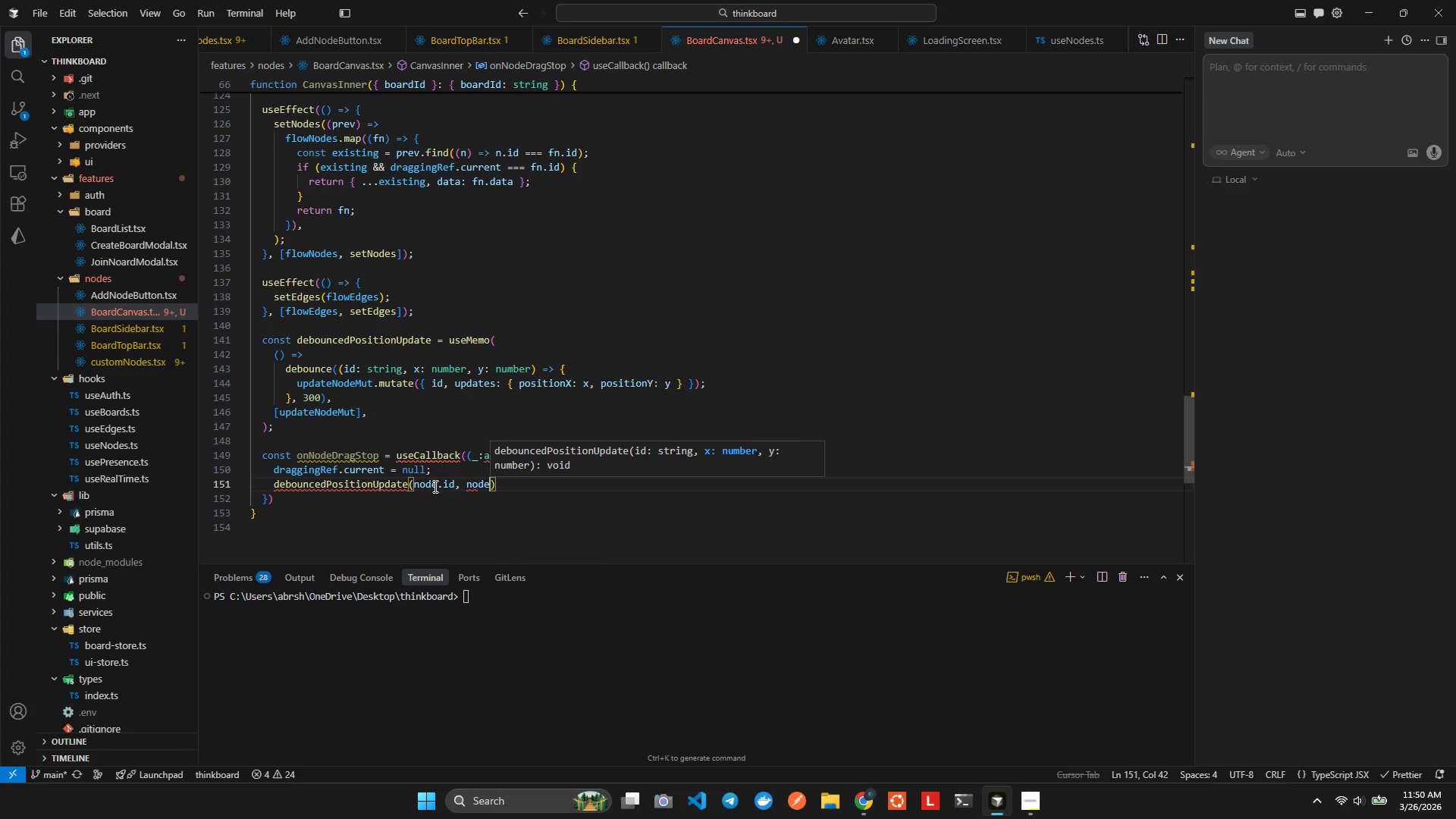 
type(.po)
 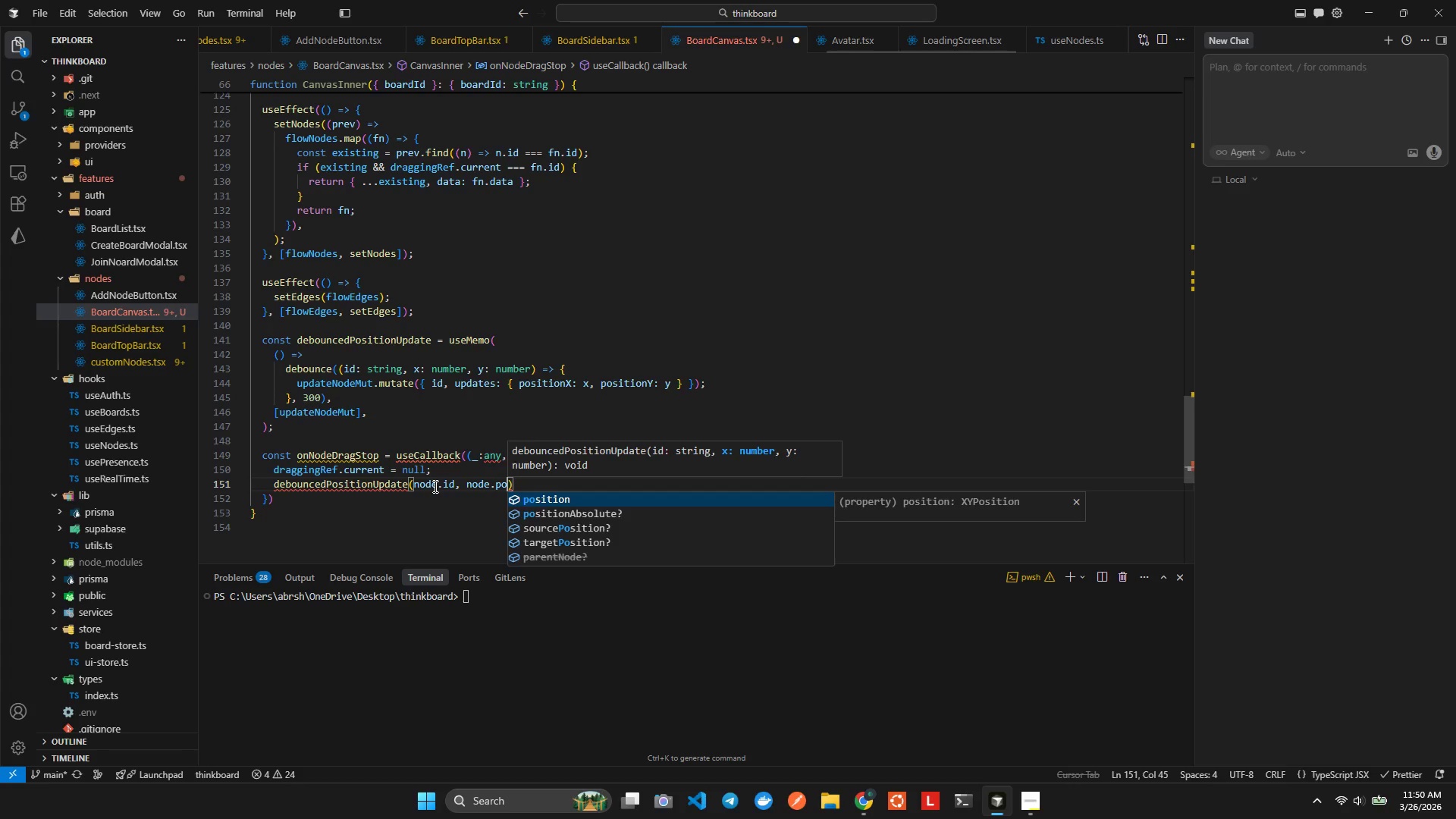 
key(Enter)
 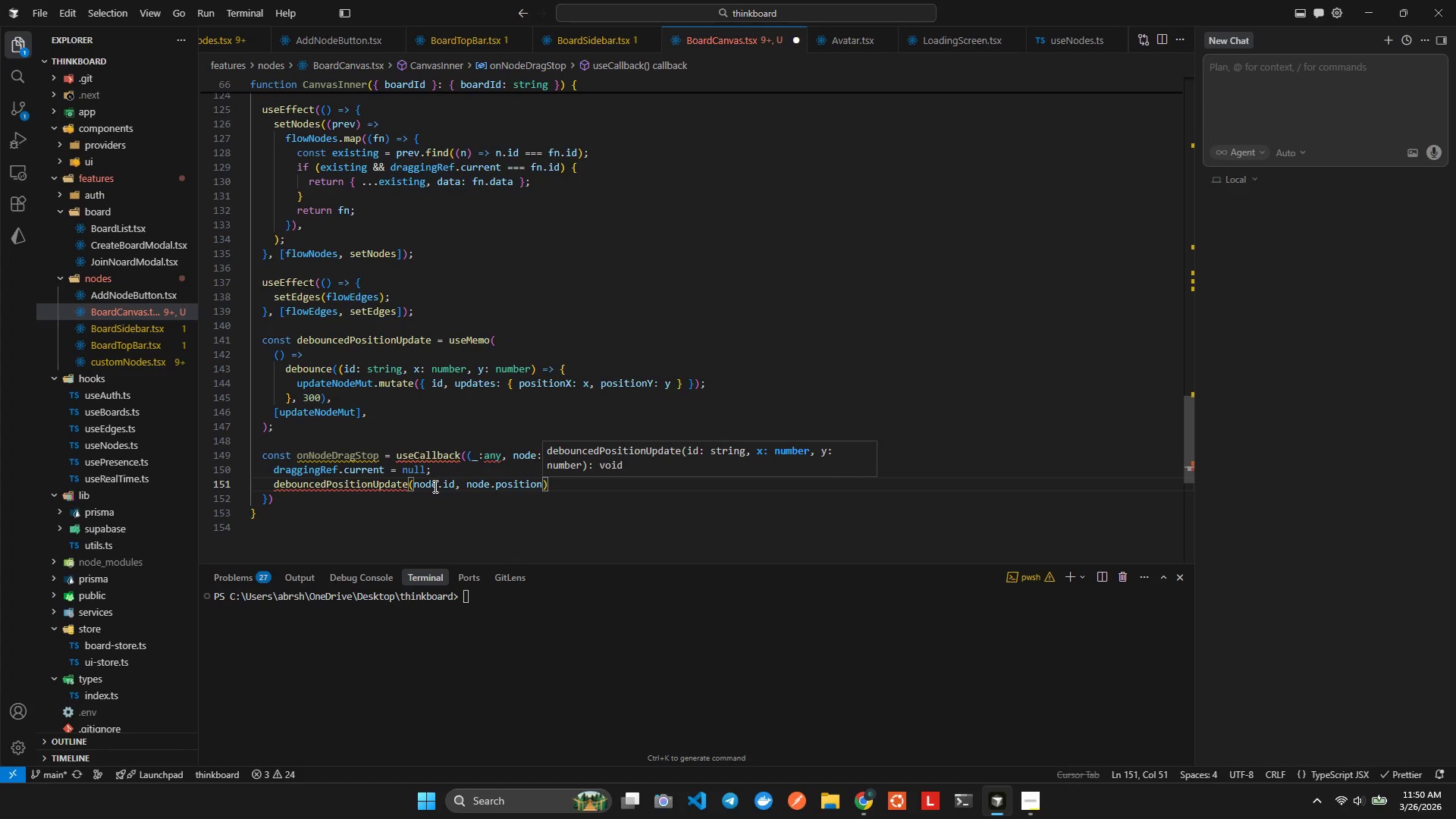 
key(Period)
 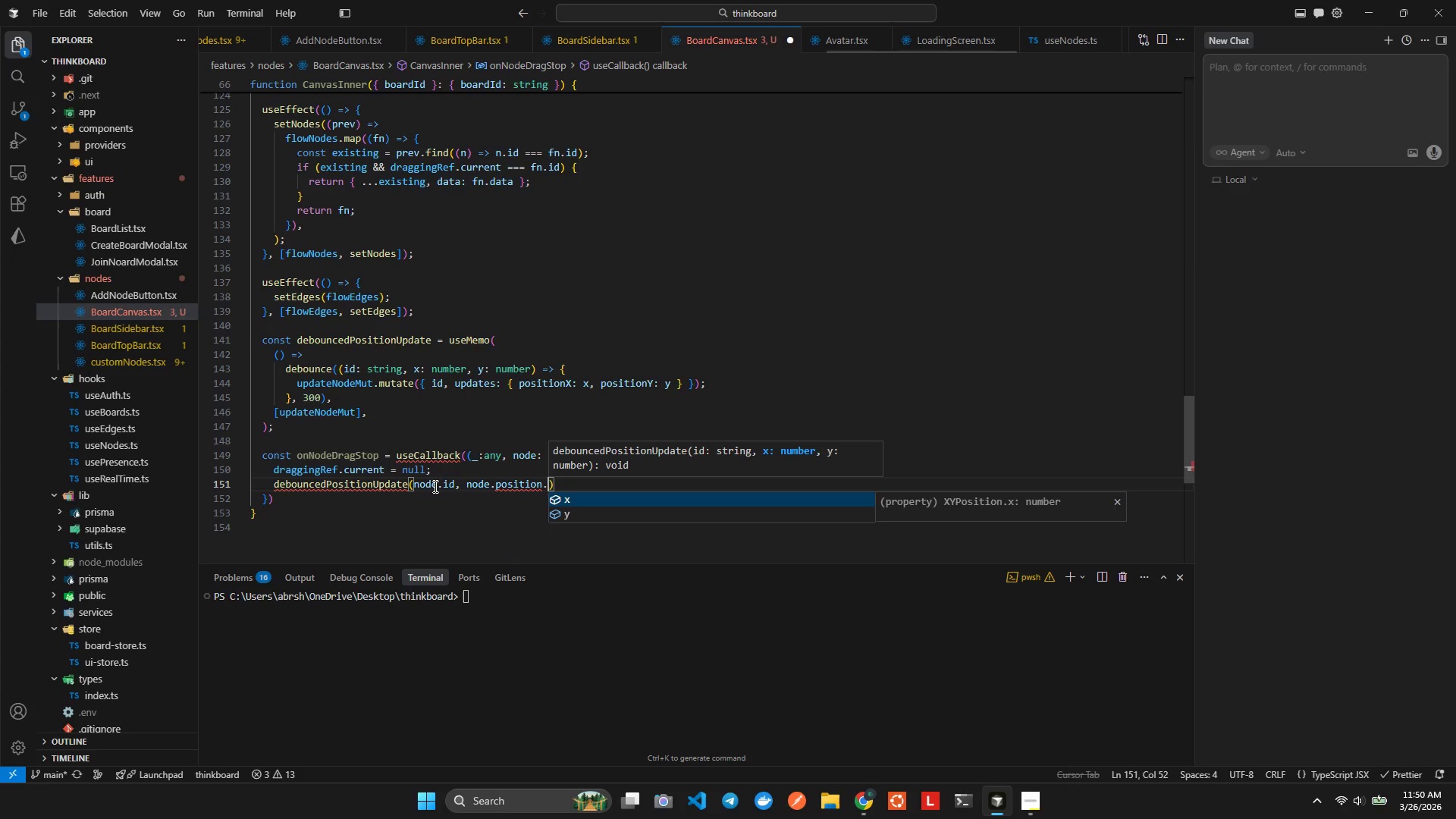 
key(Enter)
 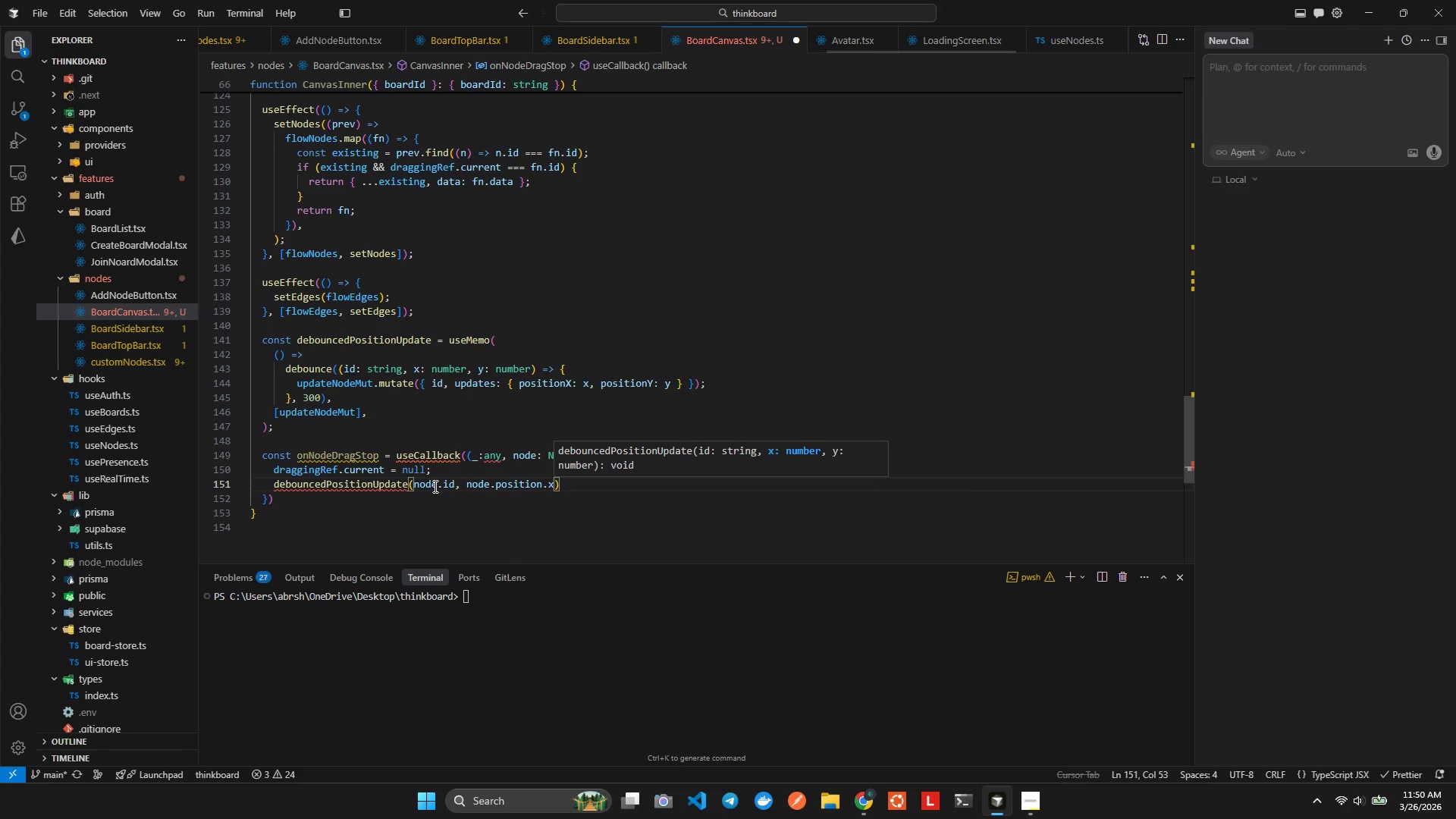 
type(, node)
 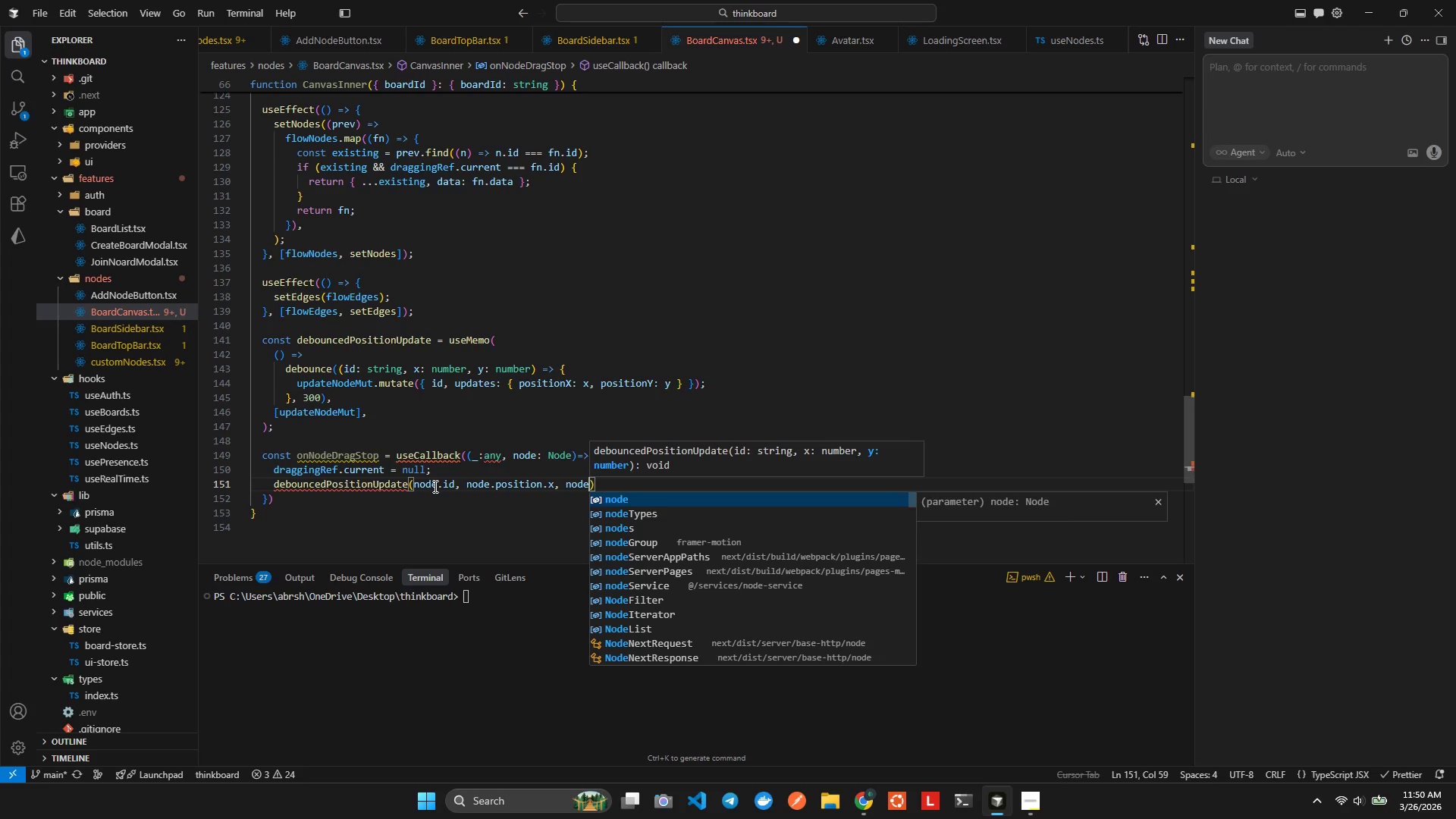 
key(Enter)
 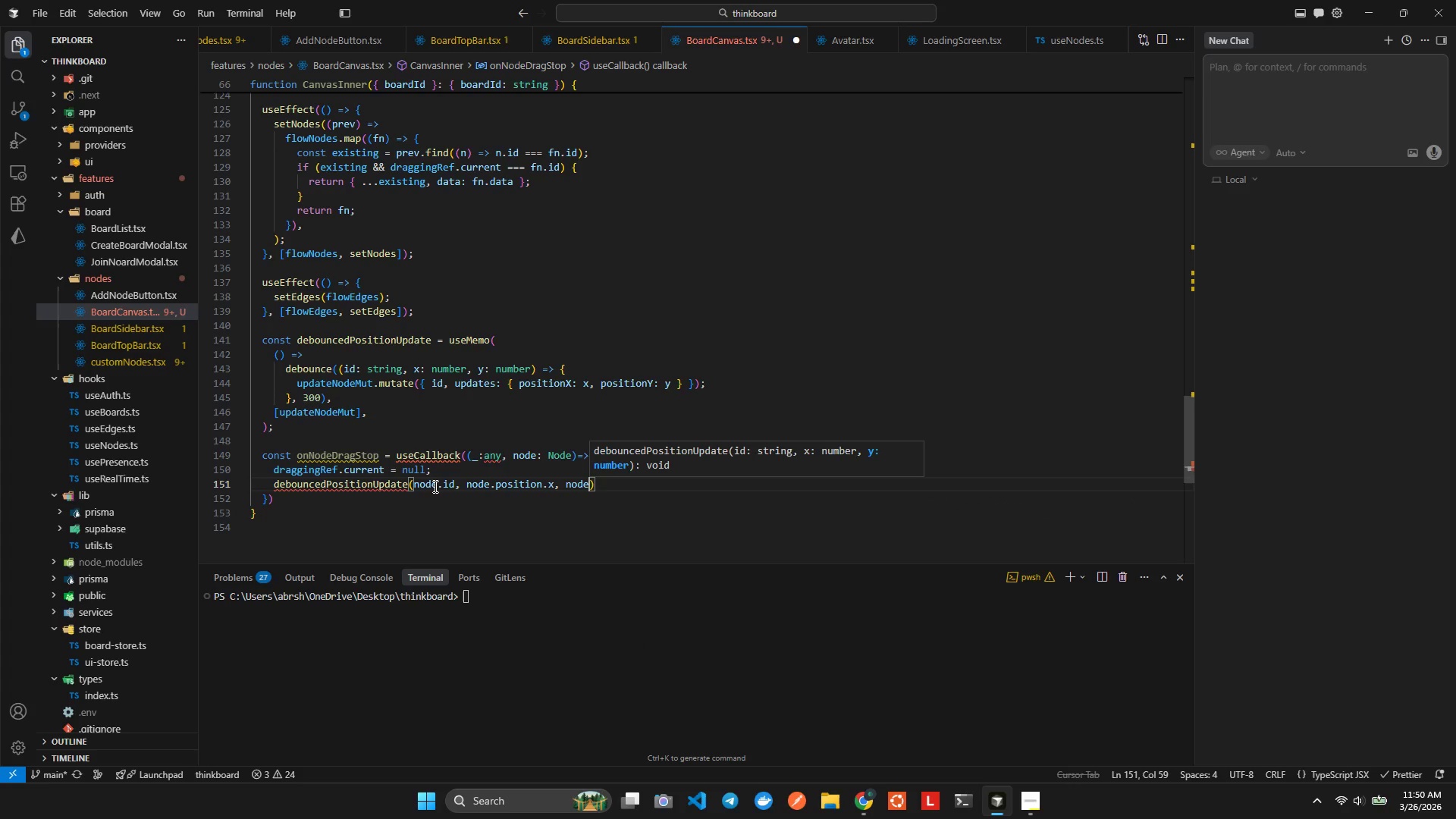 
type(.po)
 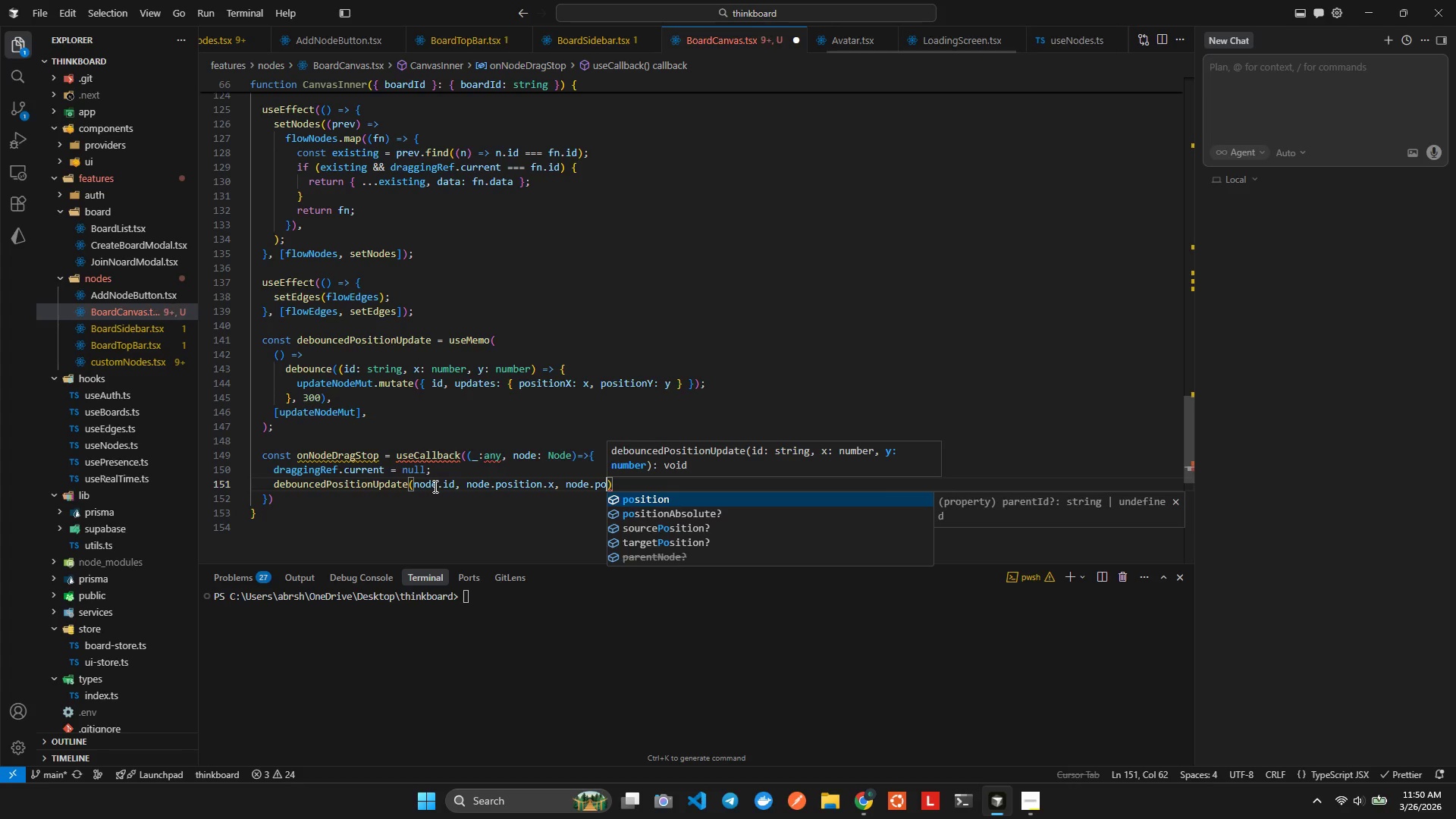 
key(Enter)
 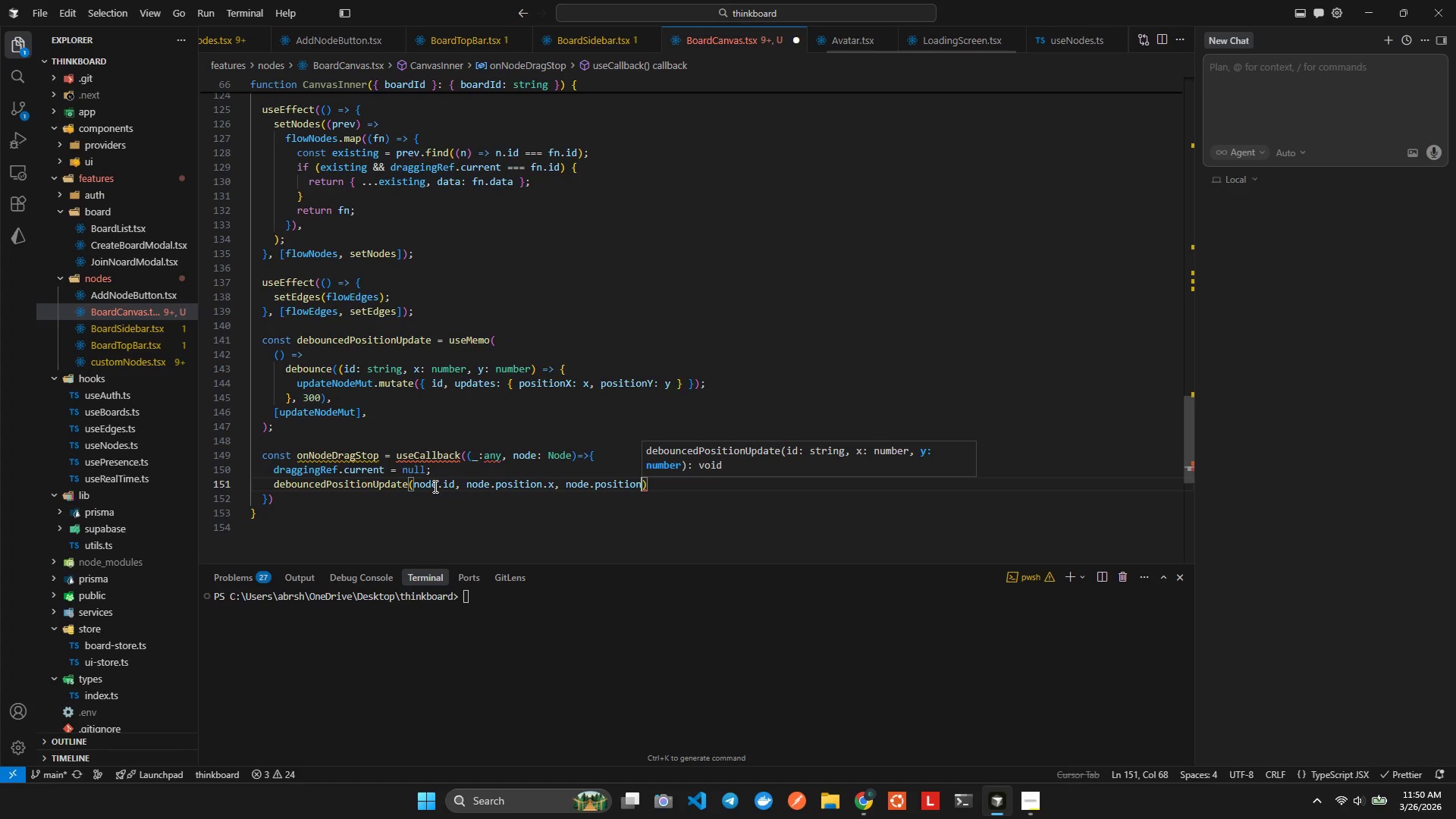 
key(Period)
 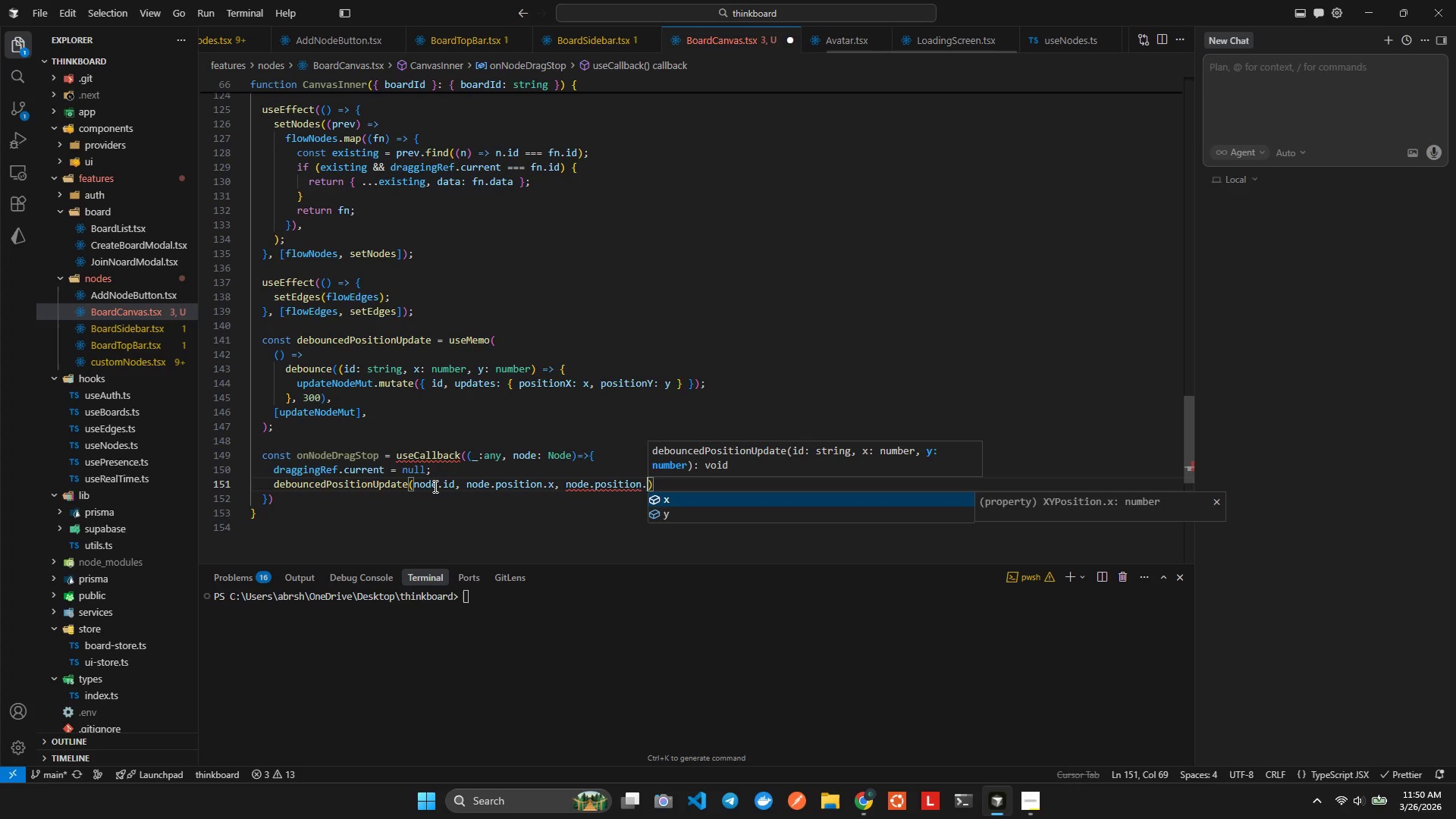 
key(Y)
 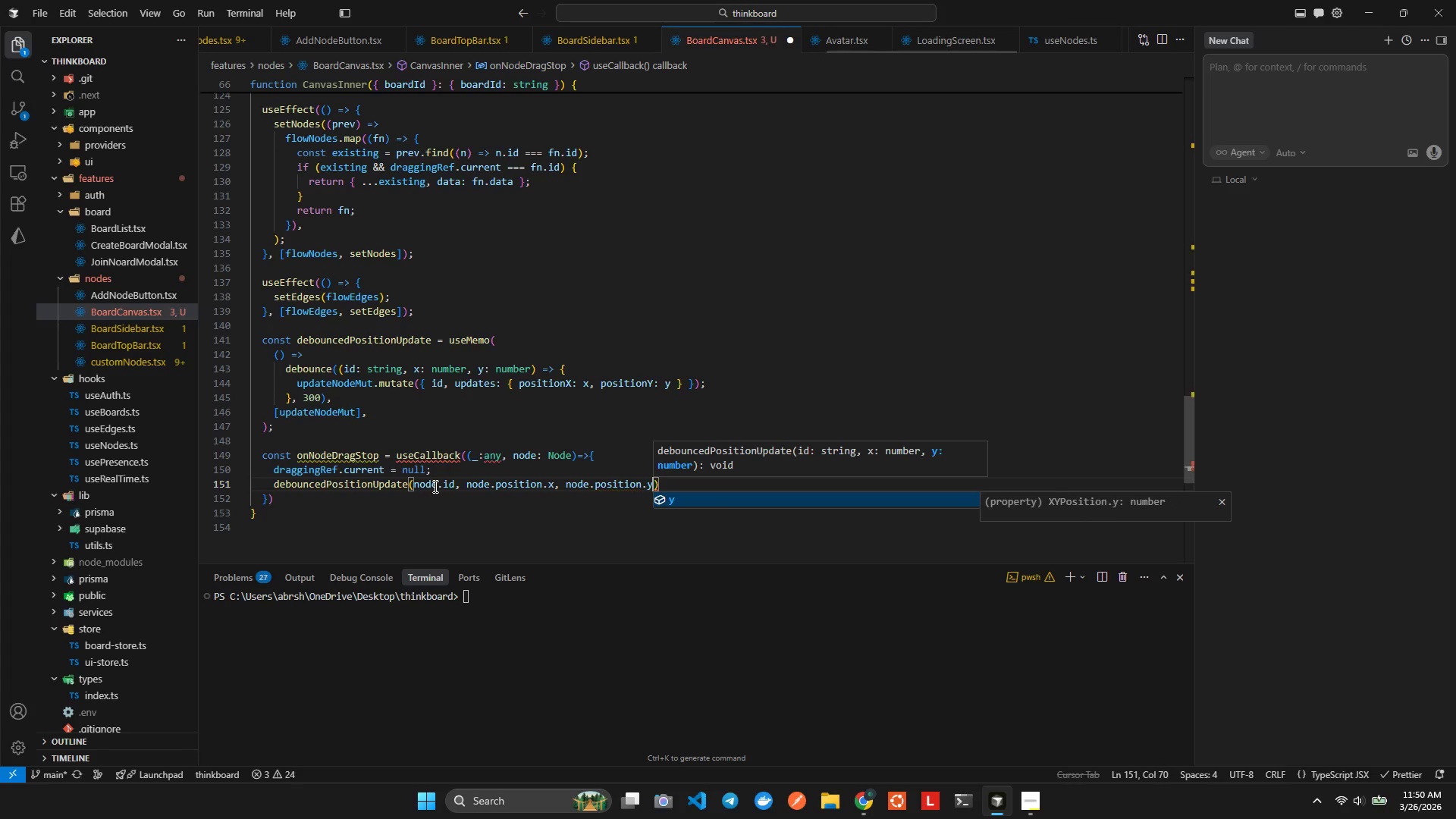 
key(Alt+AltLeft)
 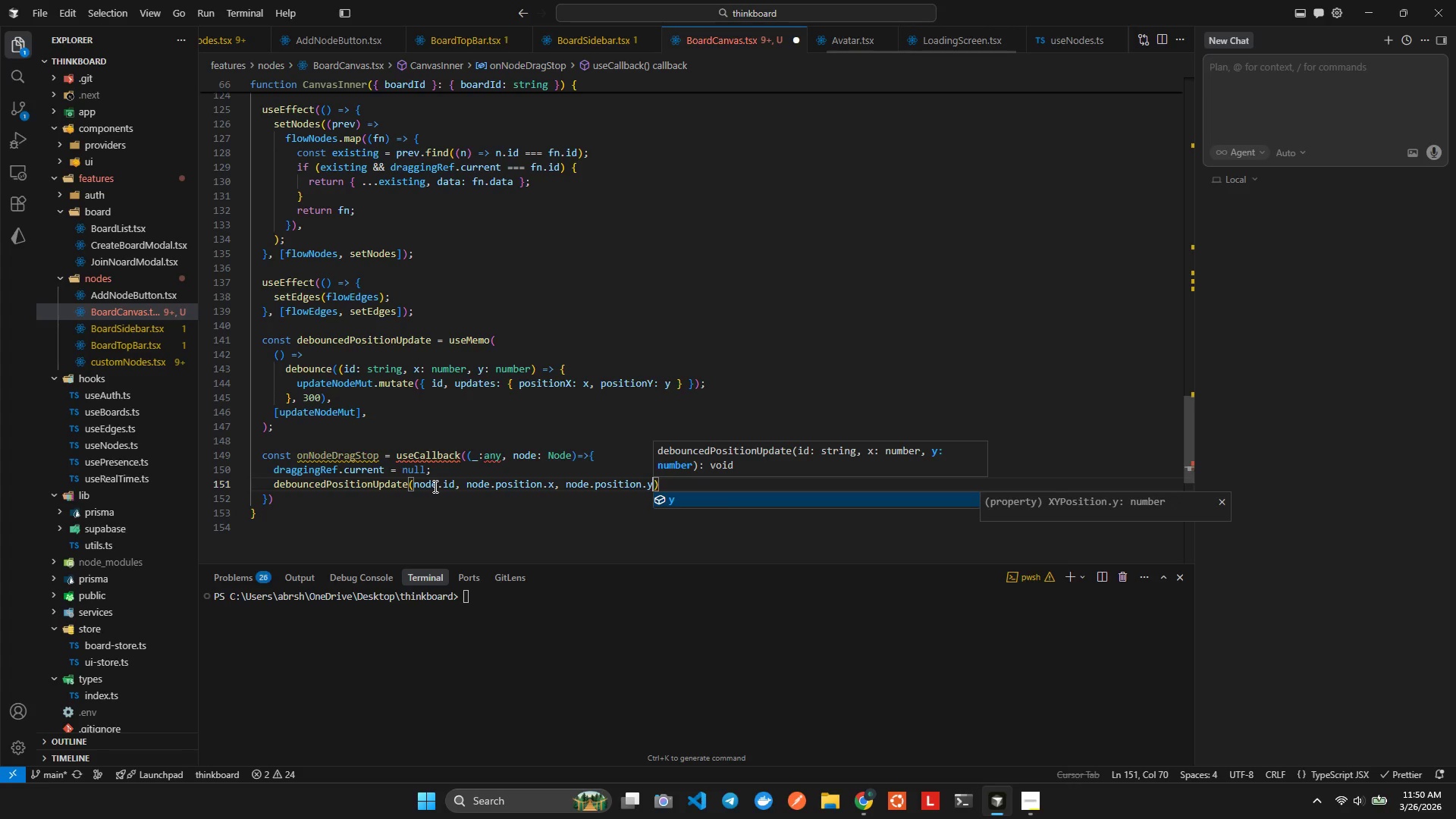 
key(Alt+Shift+ShiftLeft)
 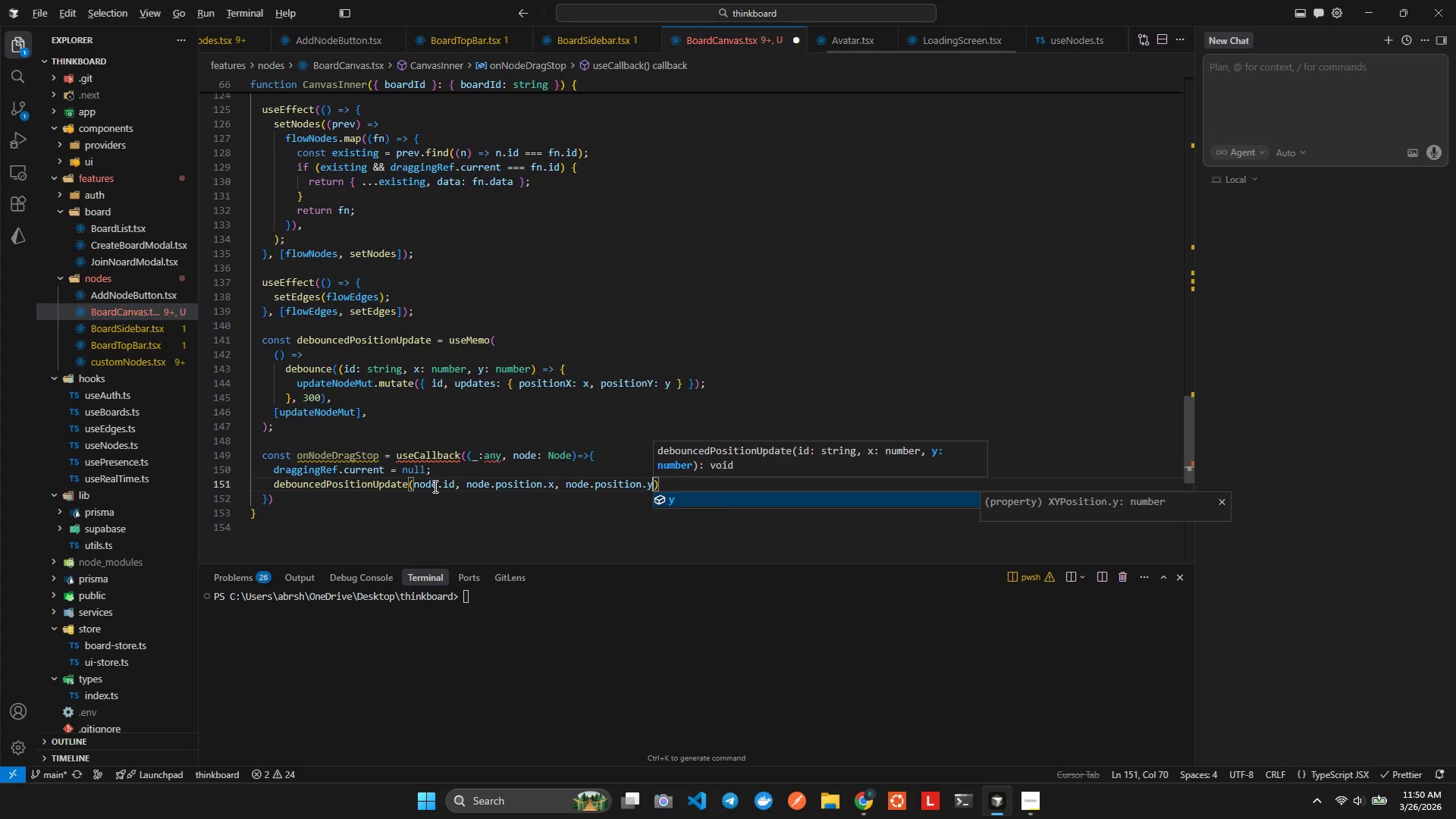 
key(Alt+Shift+F)
 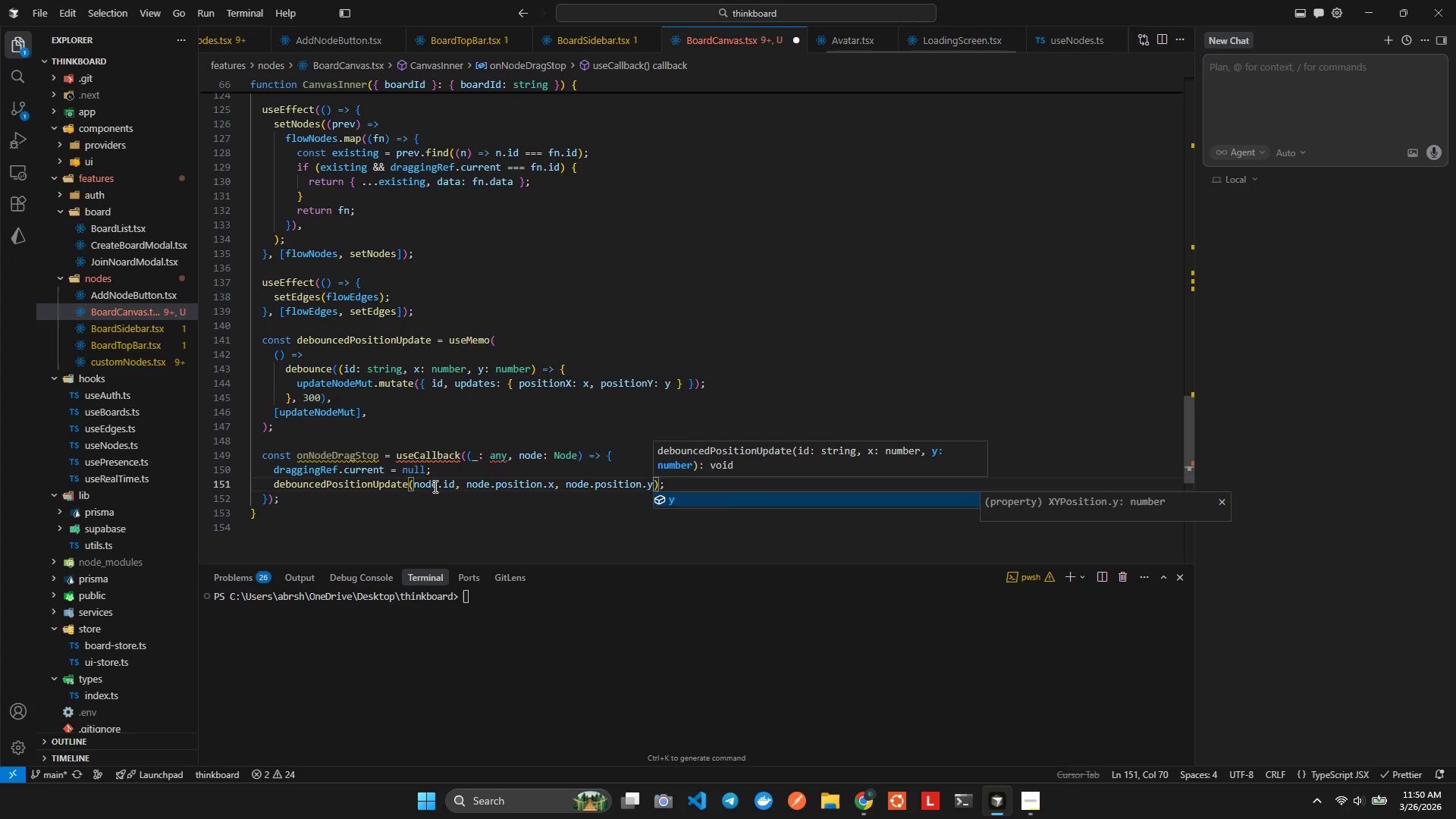 
key(ArrowRight)
 